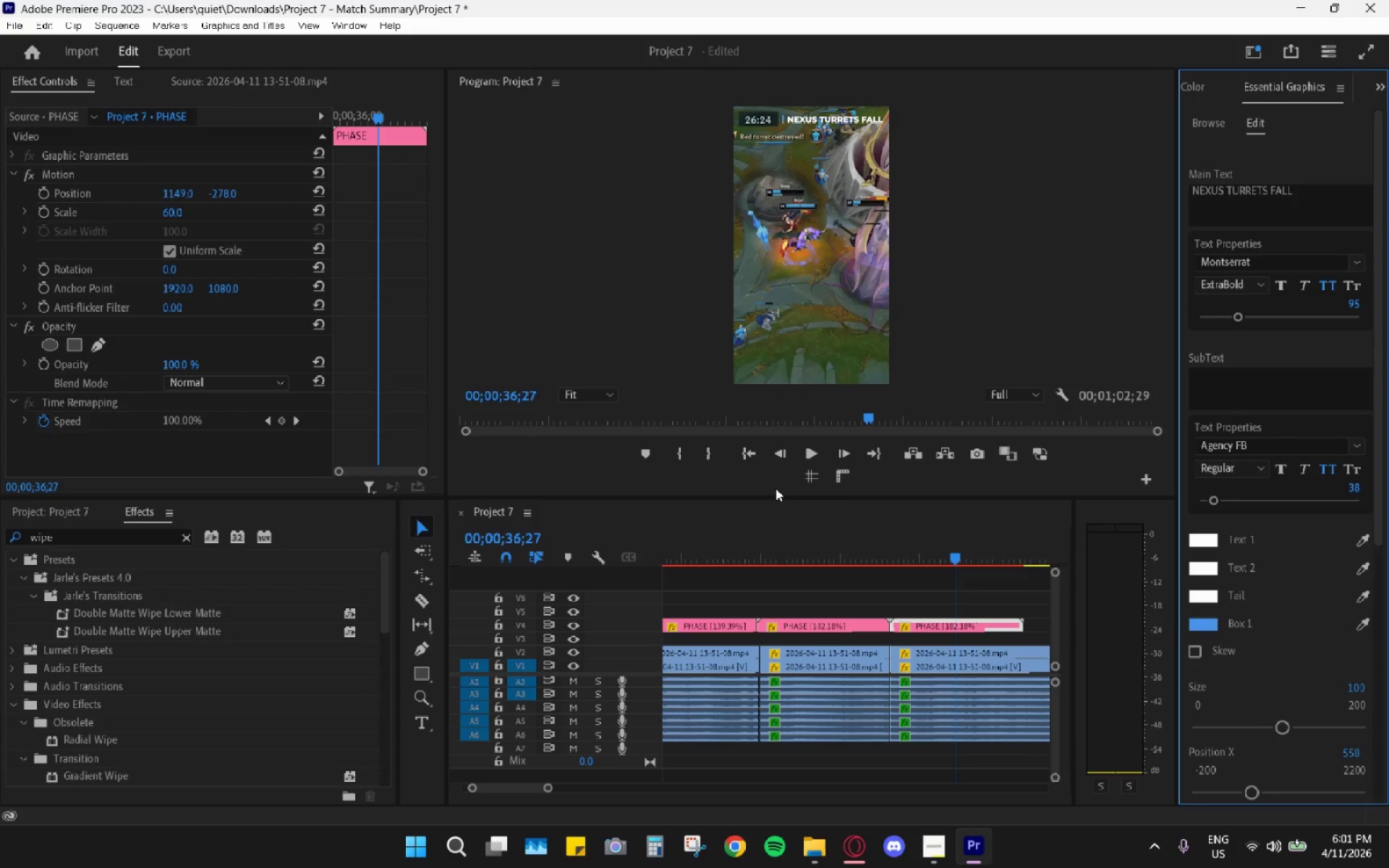 
left_click_drag(start_coordinate=[830, 526], to_coordinate=[792, 537])
 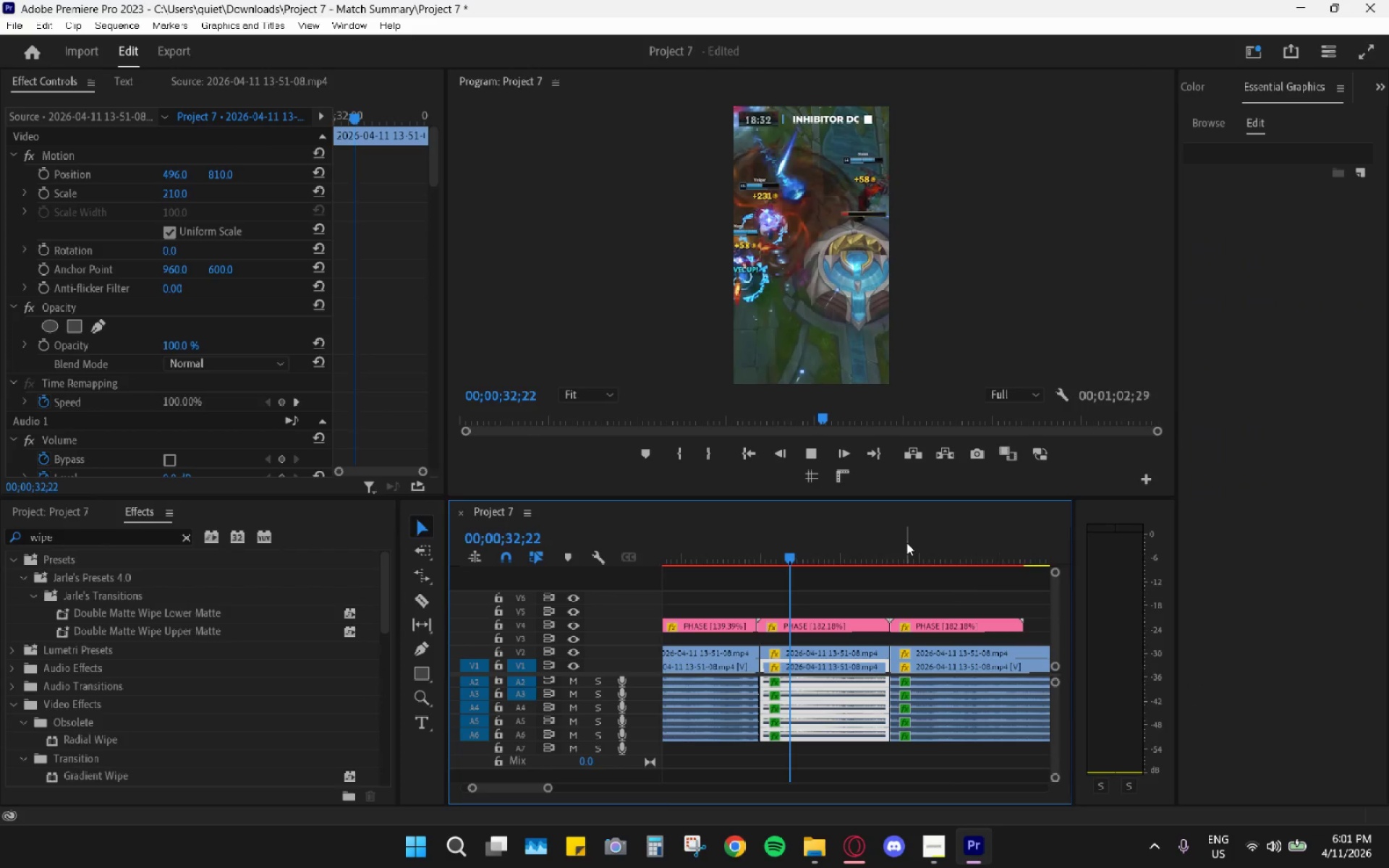 
key(Space)
 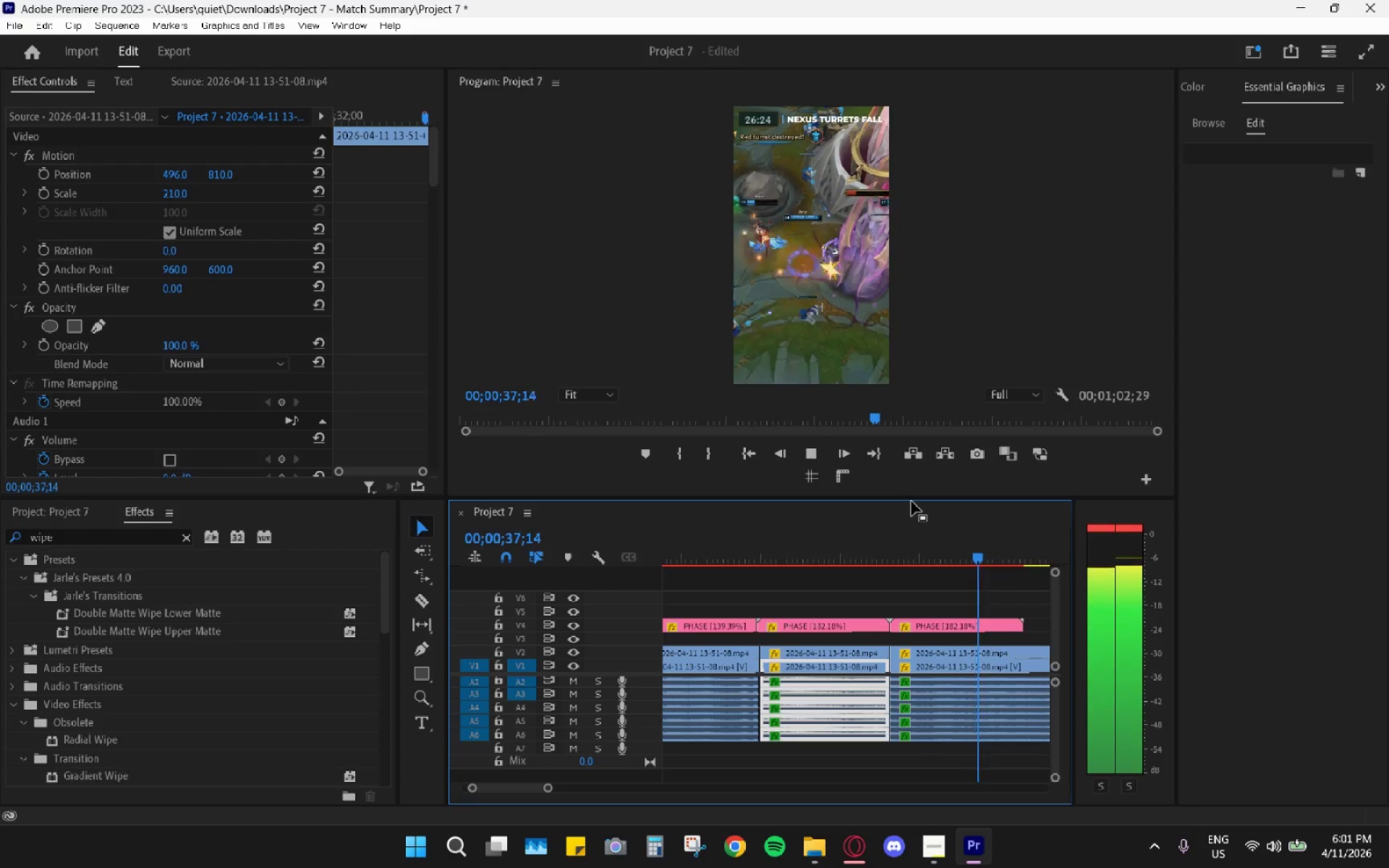 
wait(6.95)
 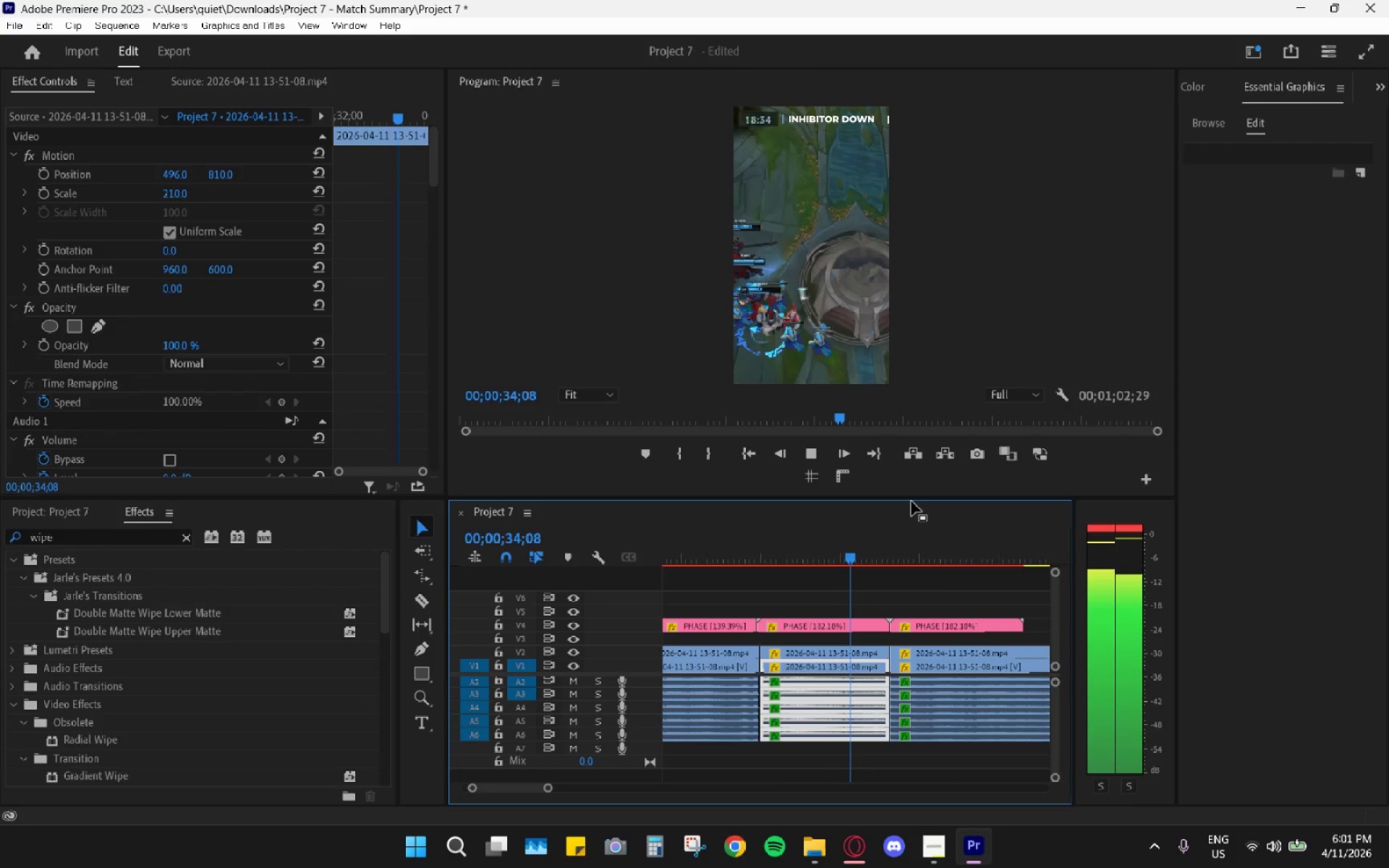 
key(Space)
 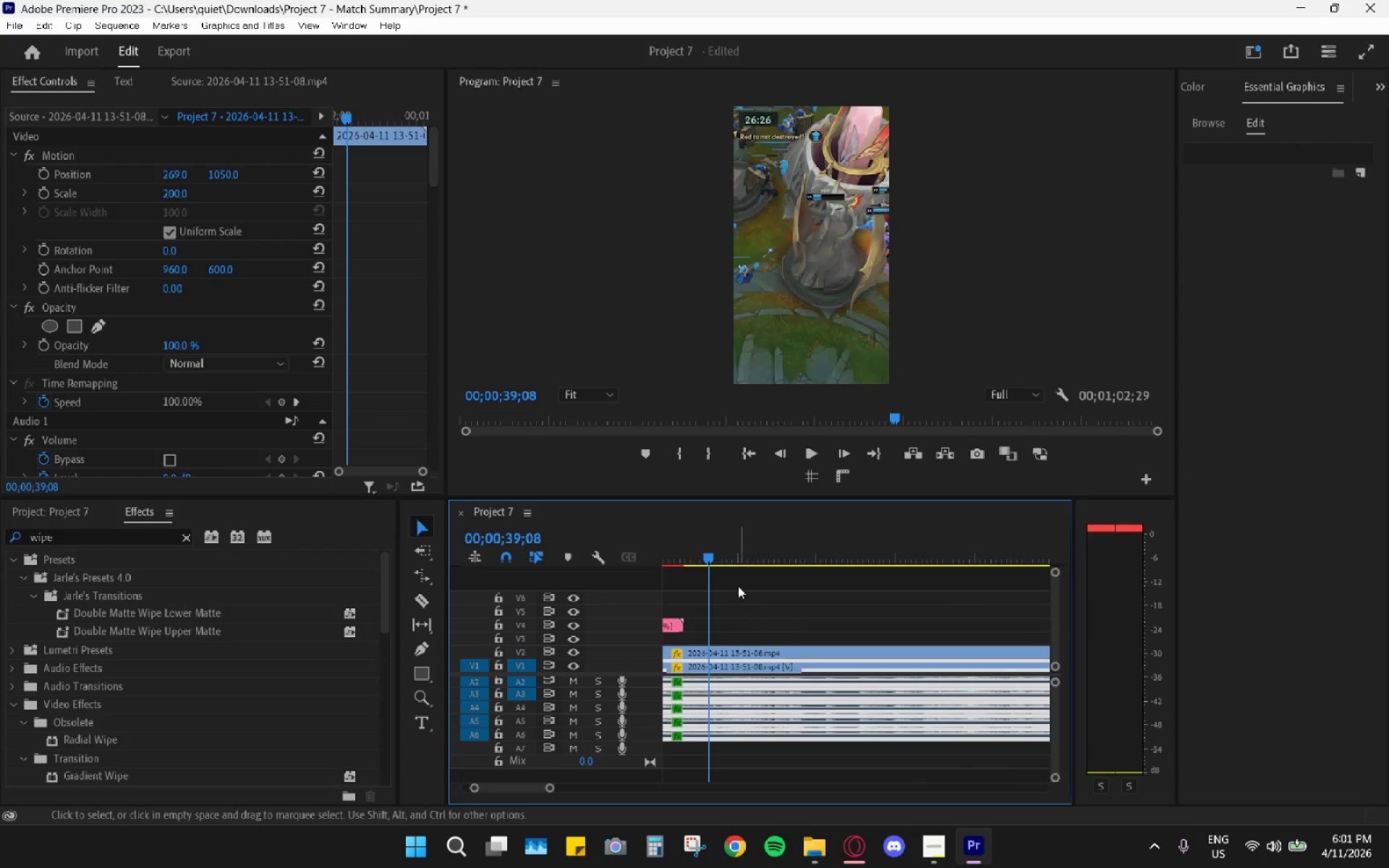 
left_click_drag(start_coordinate=[711, 546], to_coordinate=[671, 535])
 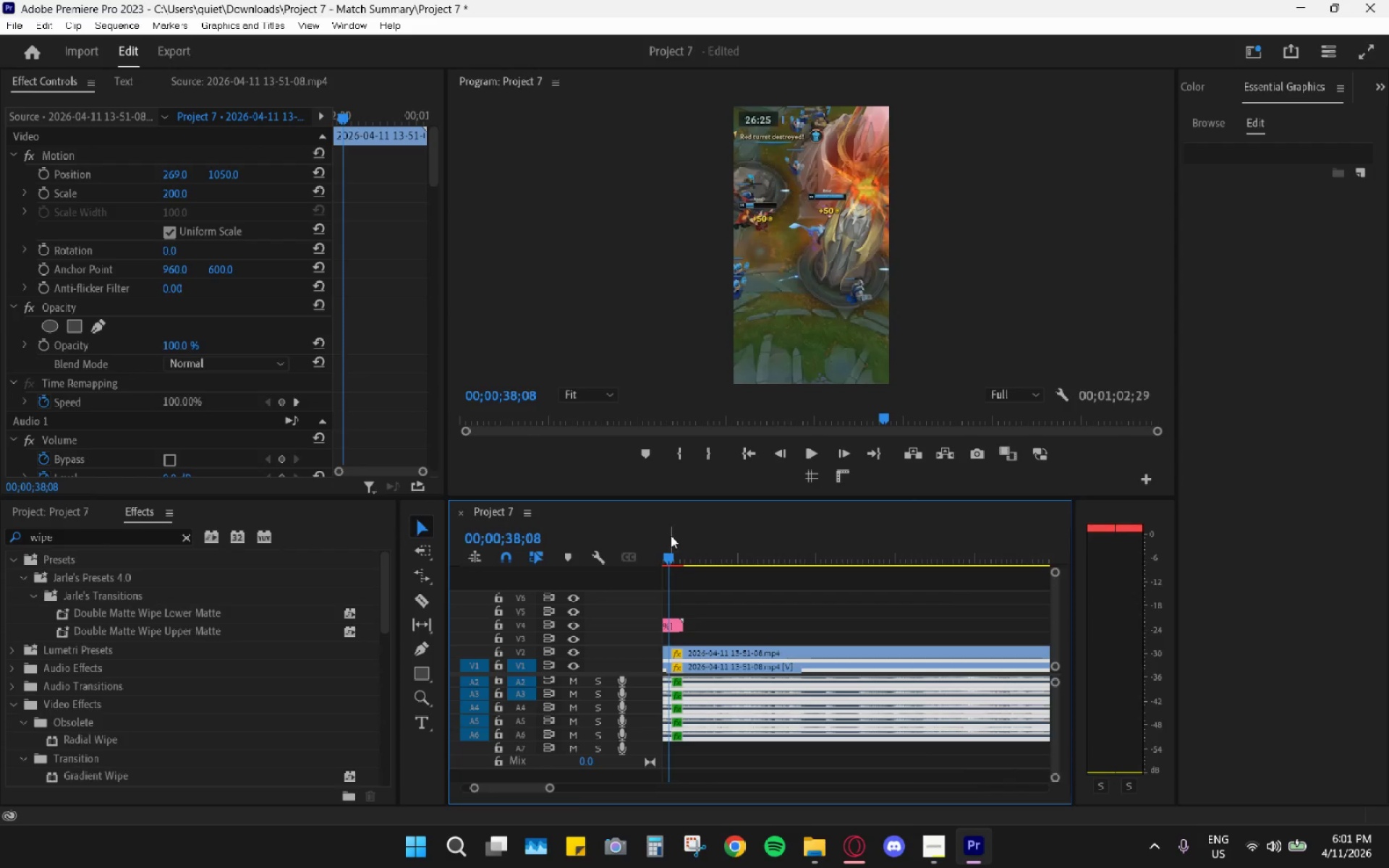 
key(Space)
 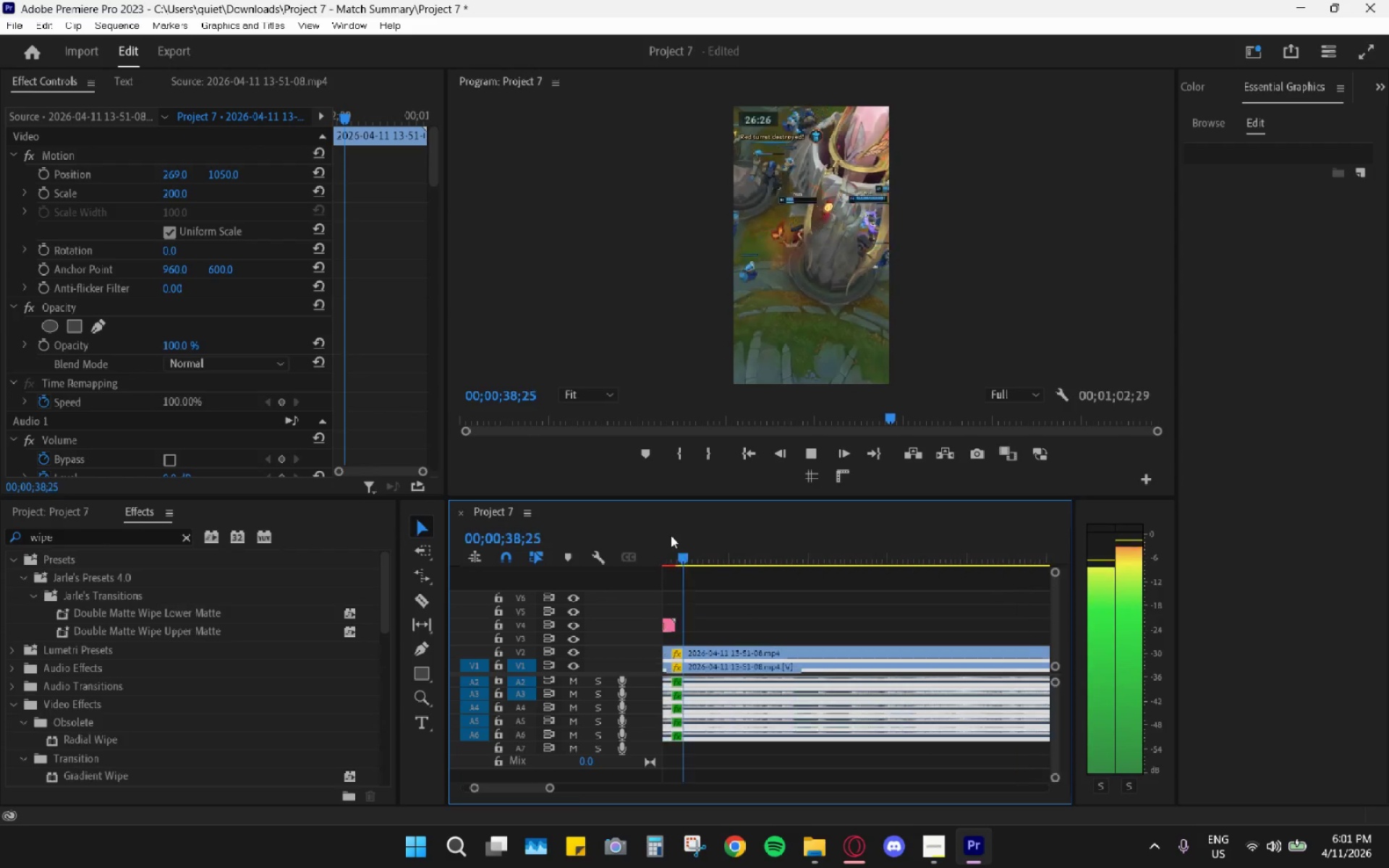 
key(Space)
 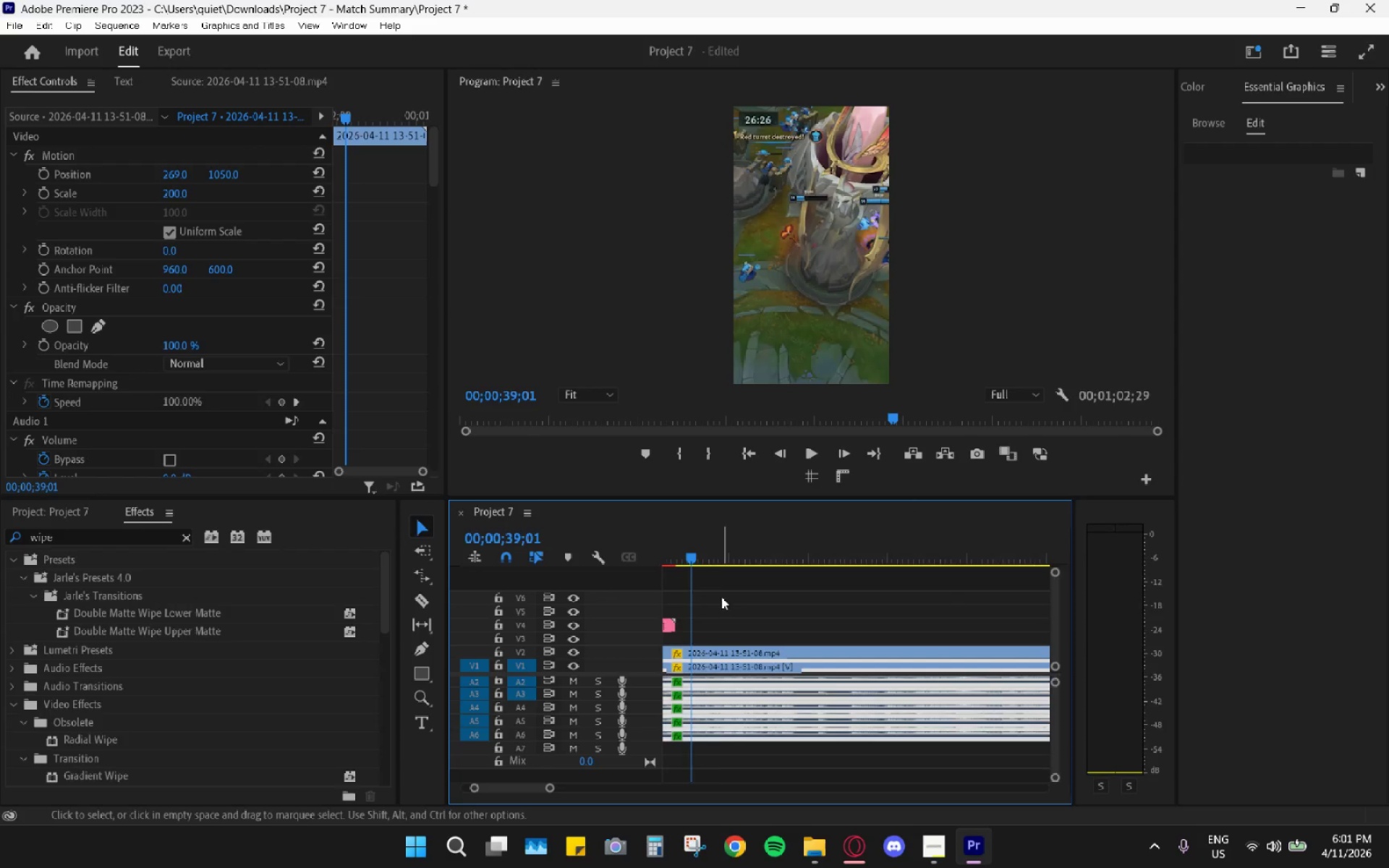 
scroll: coordinate [757, 618], scroll_direction: up, amount: 8.0
 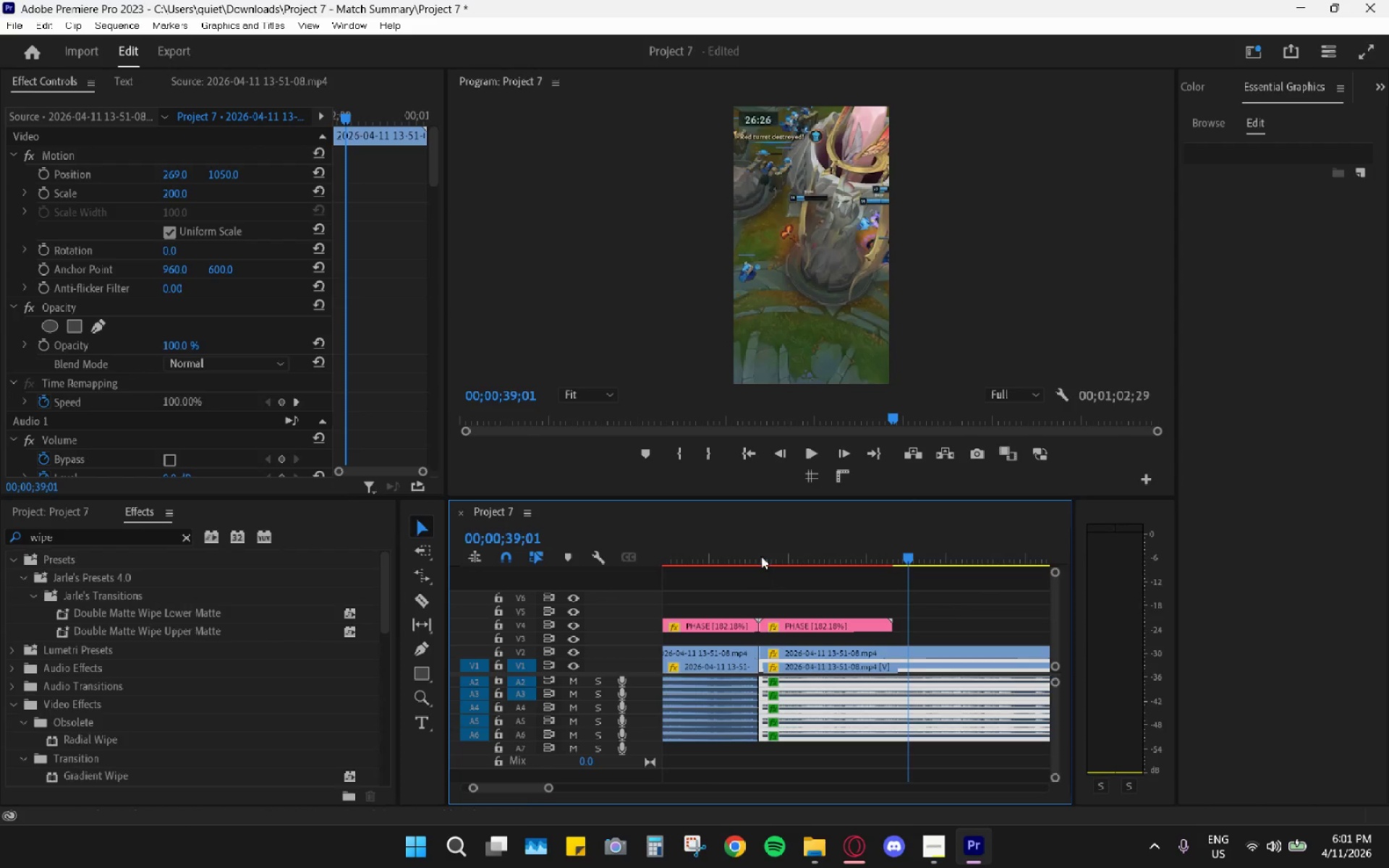 
left_click([763, 548])
 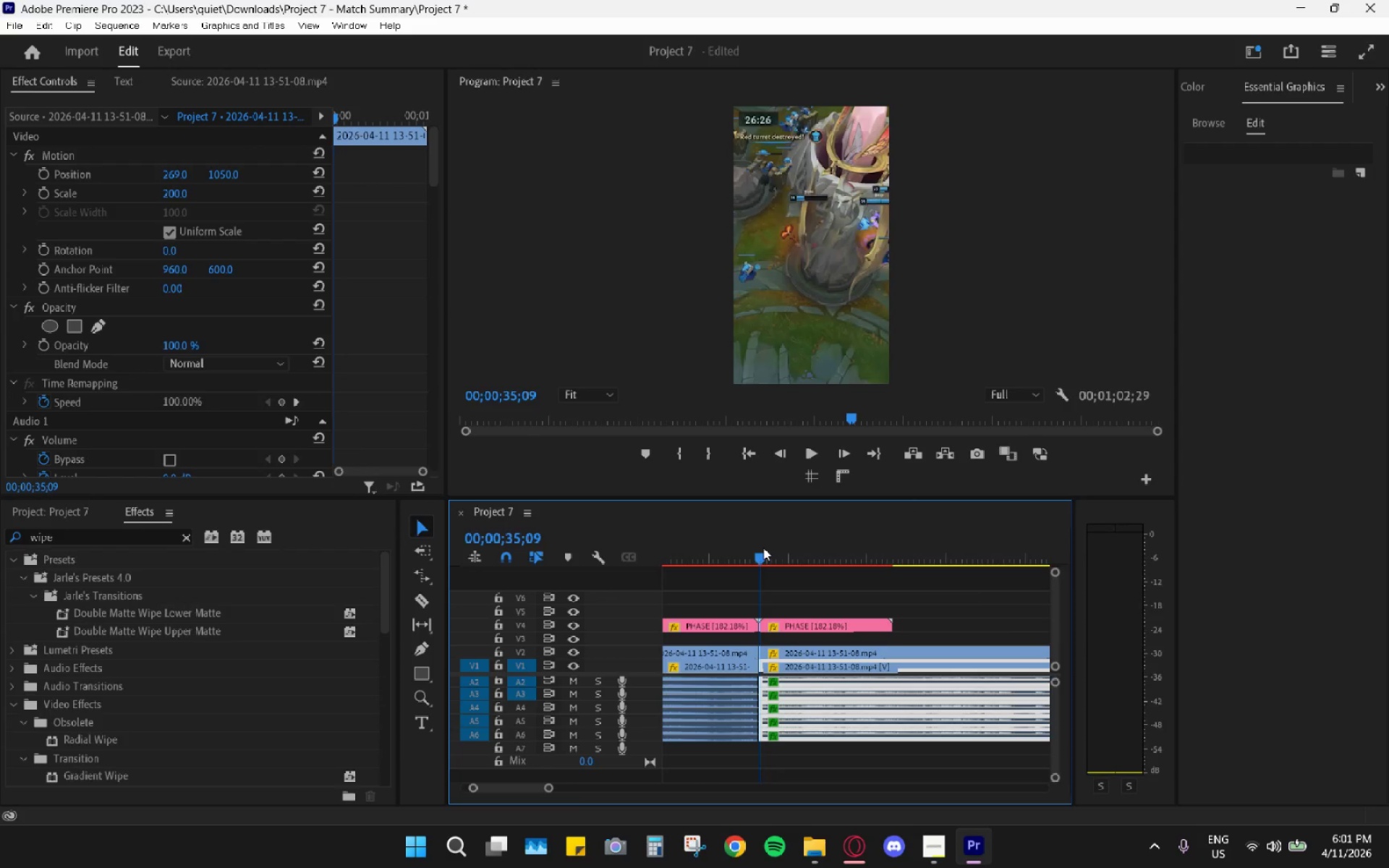 
key(Space)
 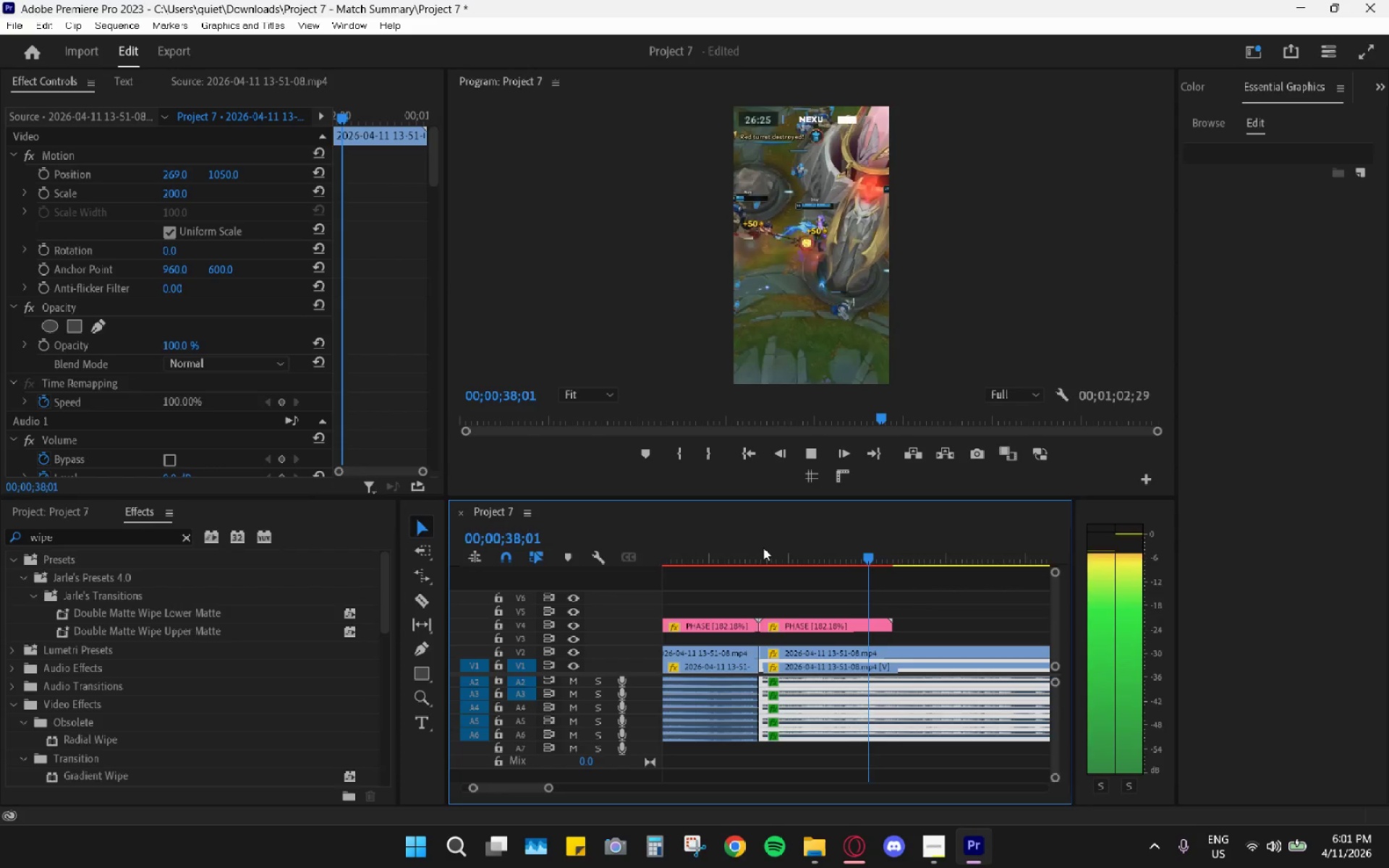 
key(Space)
 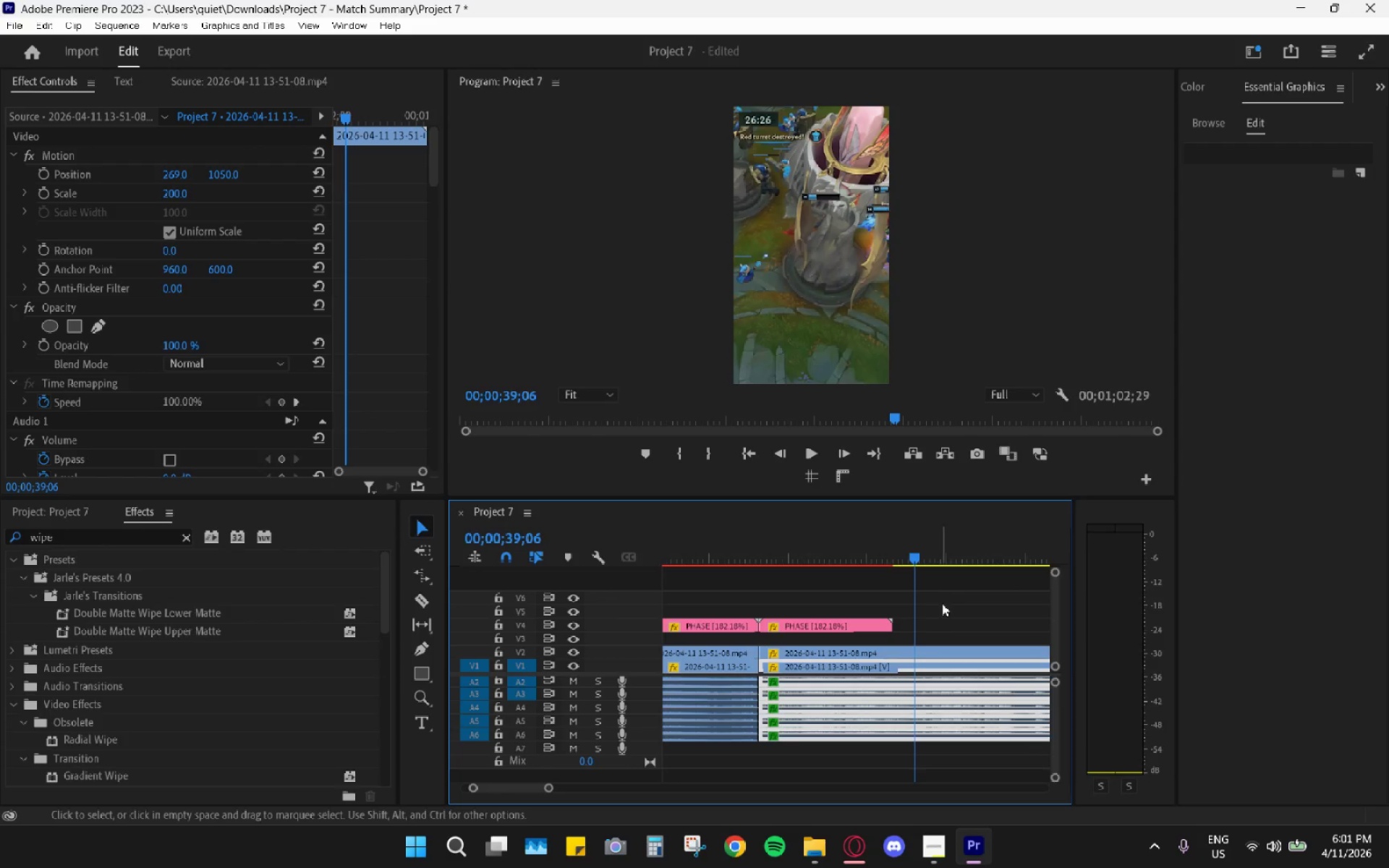 
key(C)
 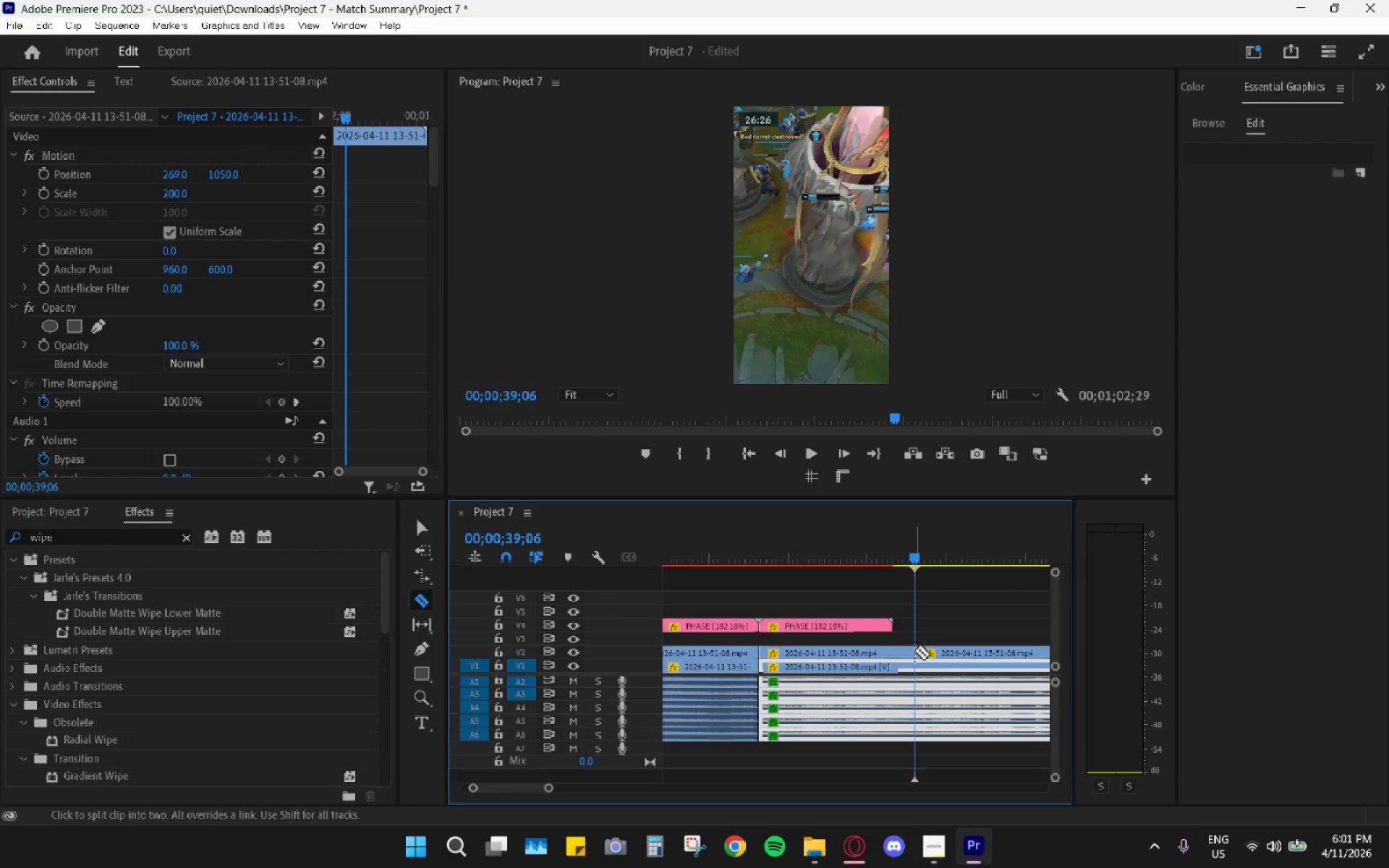 
double_click([914, 668])
 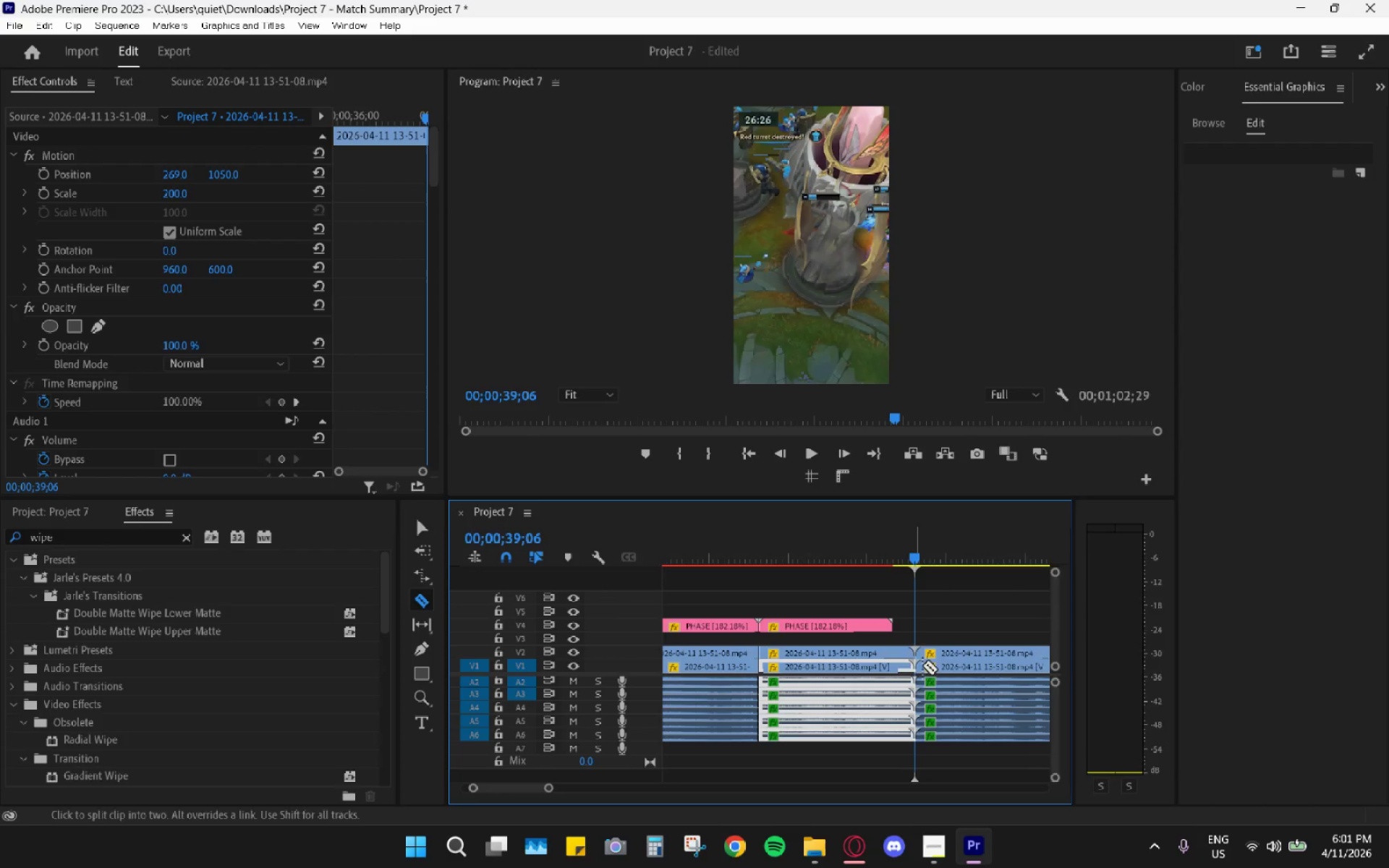 
type(vr)
 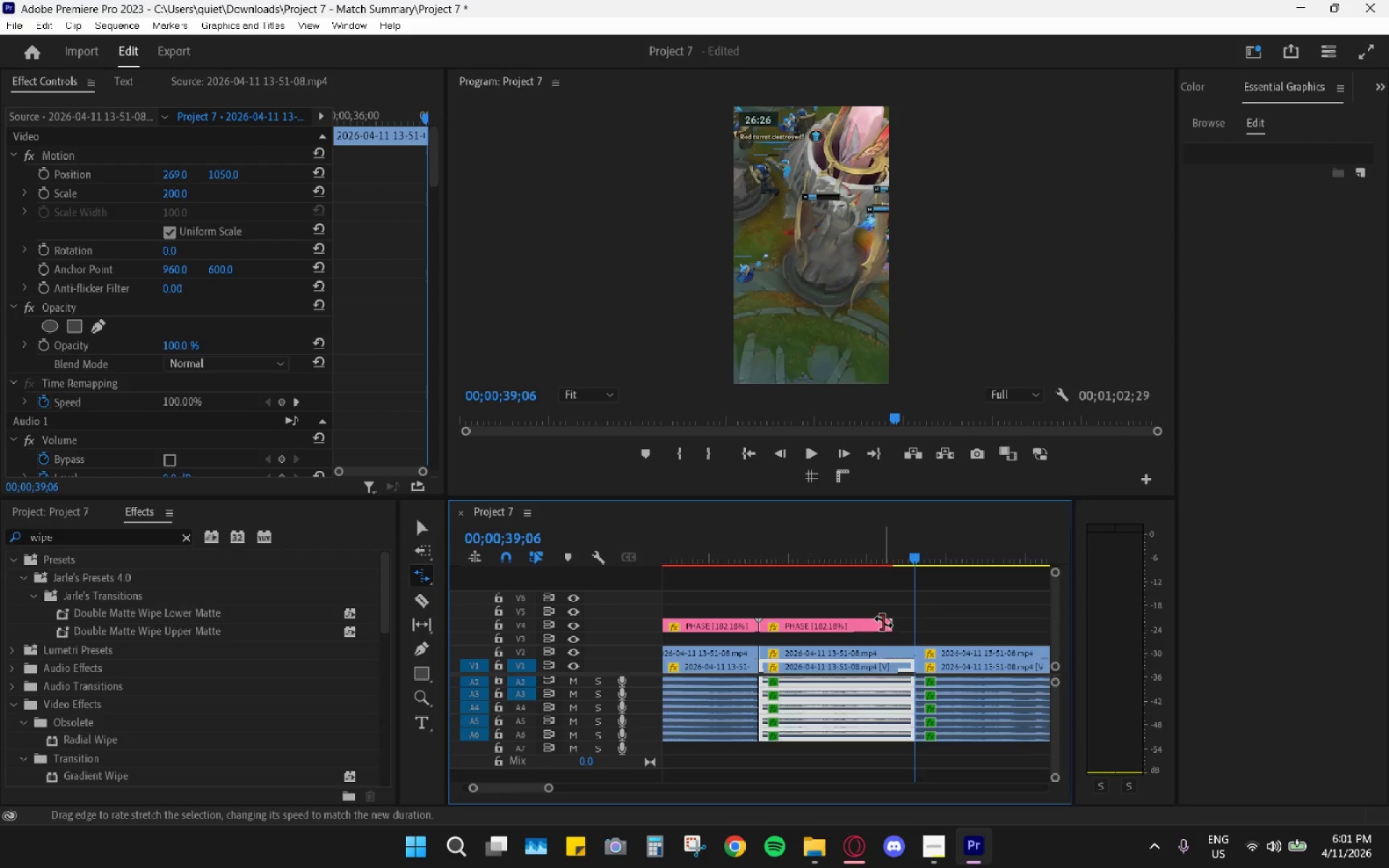 
left_click_drag(start_coordinate=[883, 622], to_coordinate=[904, 628])
 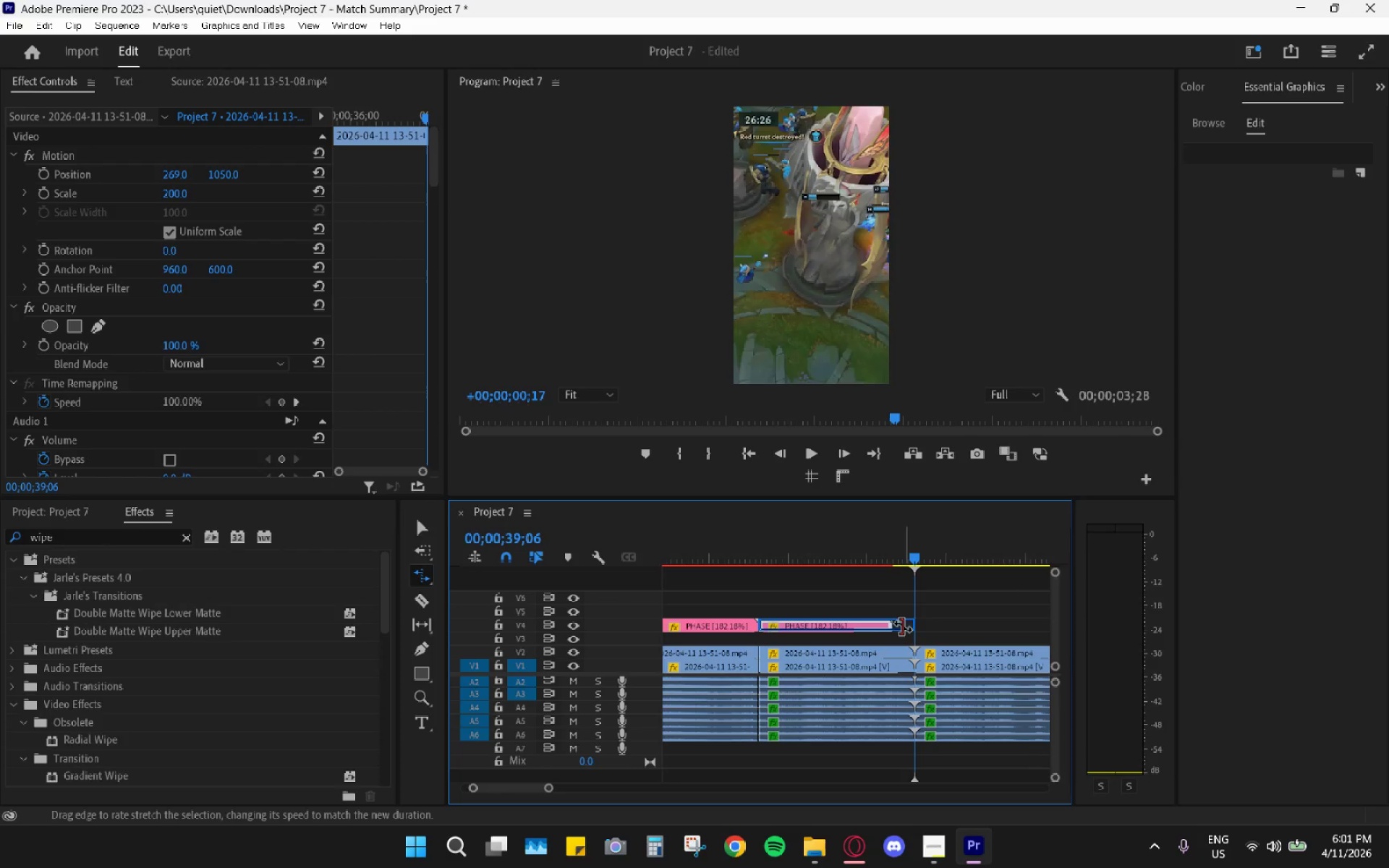 
key(Space)
 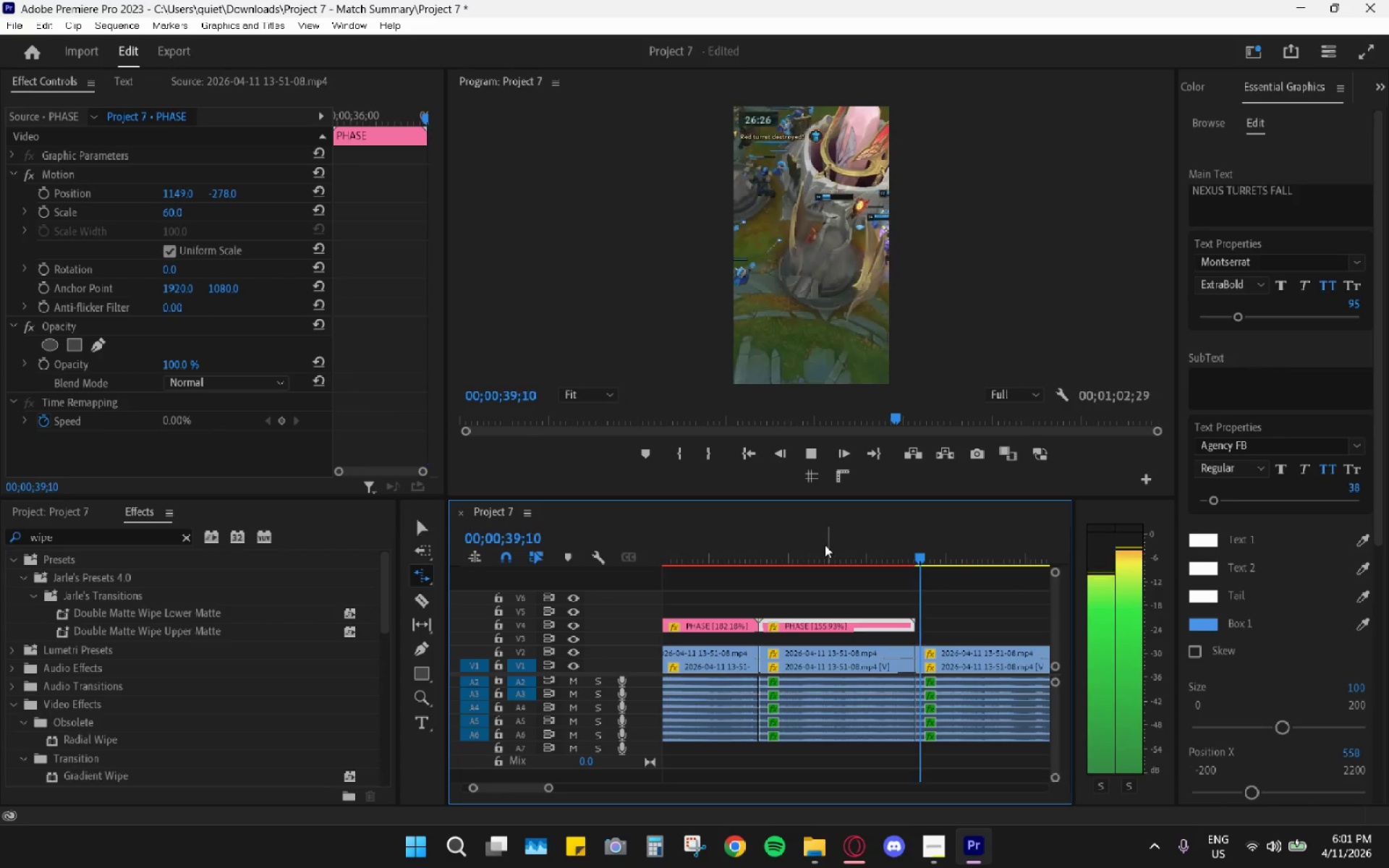 
left_click_drag(start_coordinate=[823, 545], to_coordinate=[757, 542])
 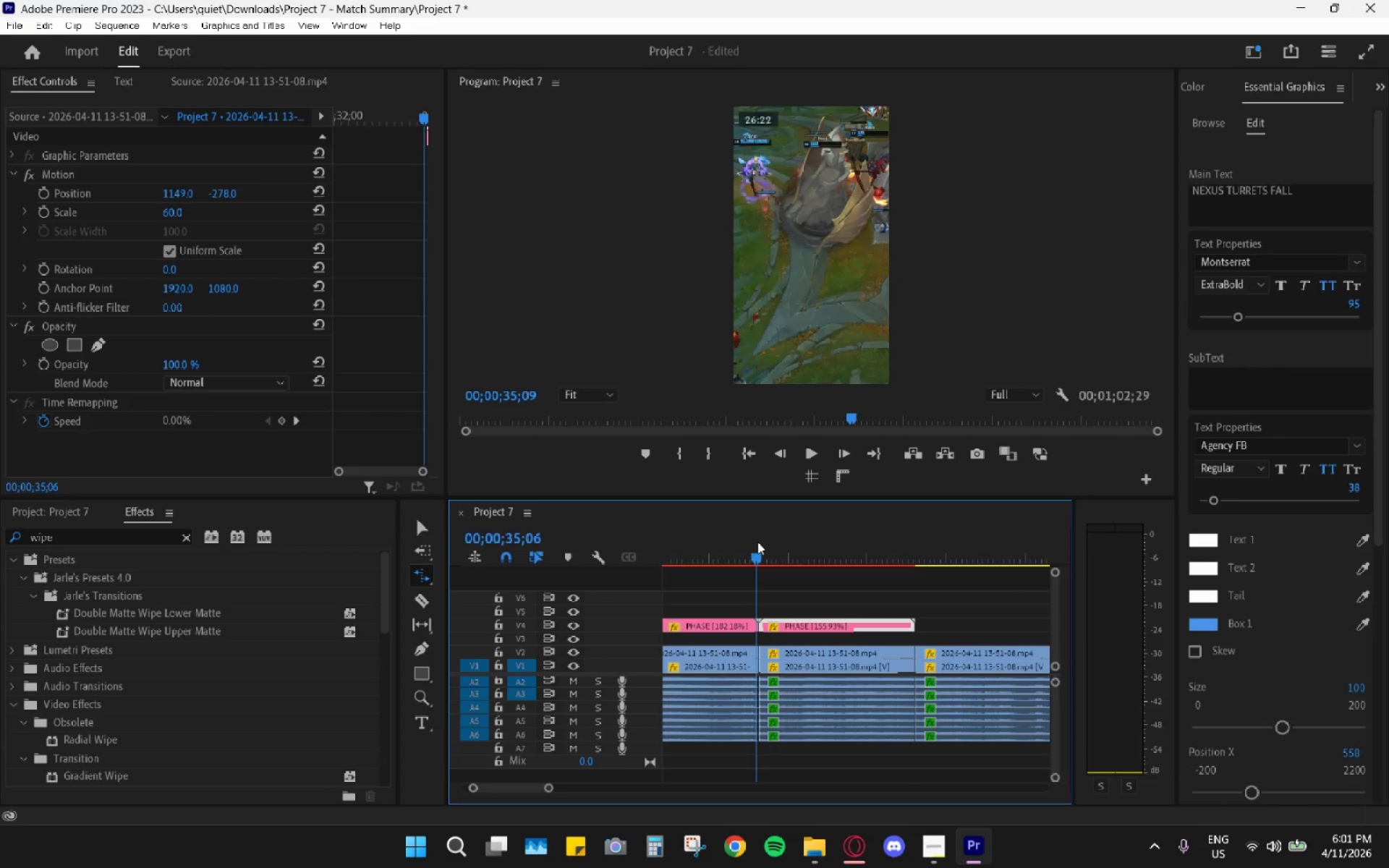 
key(Space)
 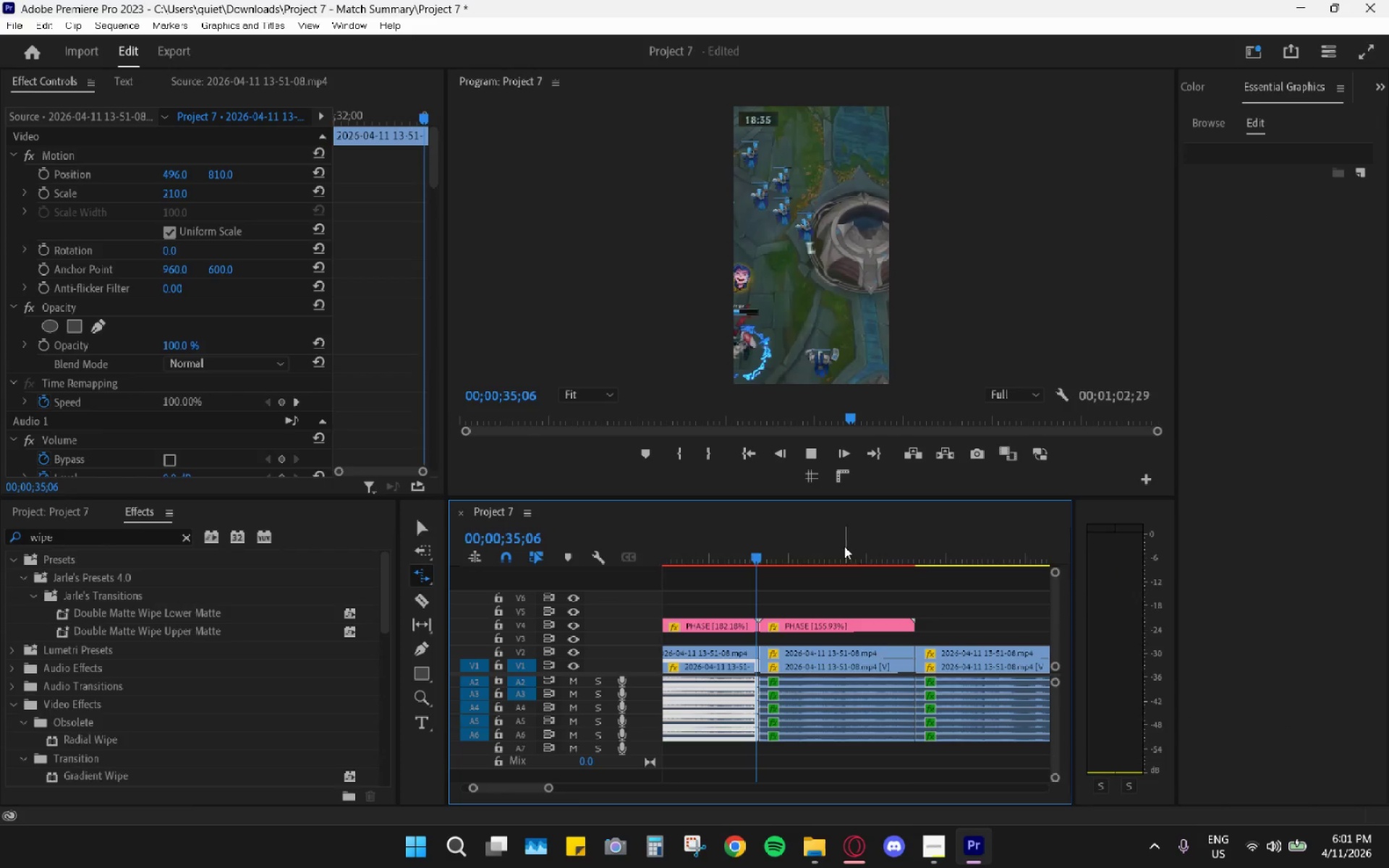 
hold_key(key=AltLeft, duration=0.66)
scroll: coordinate [851, 580], scroll_direction: down, amount: 9.0
 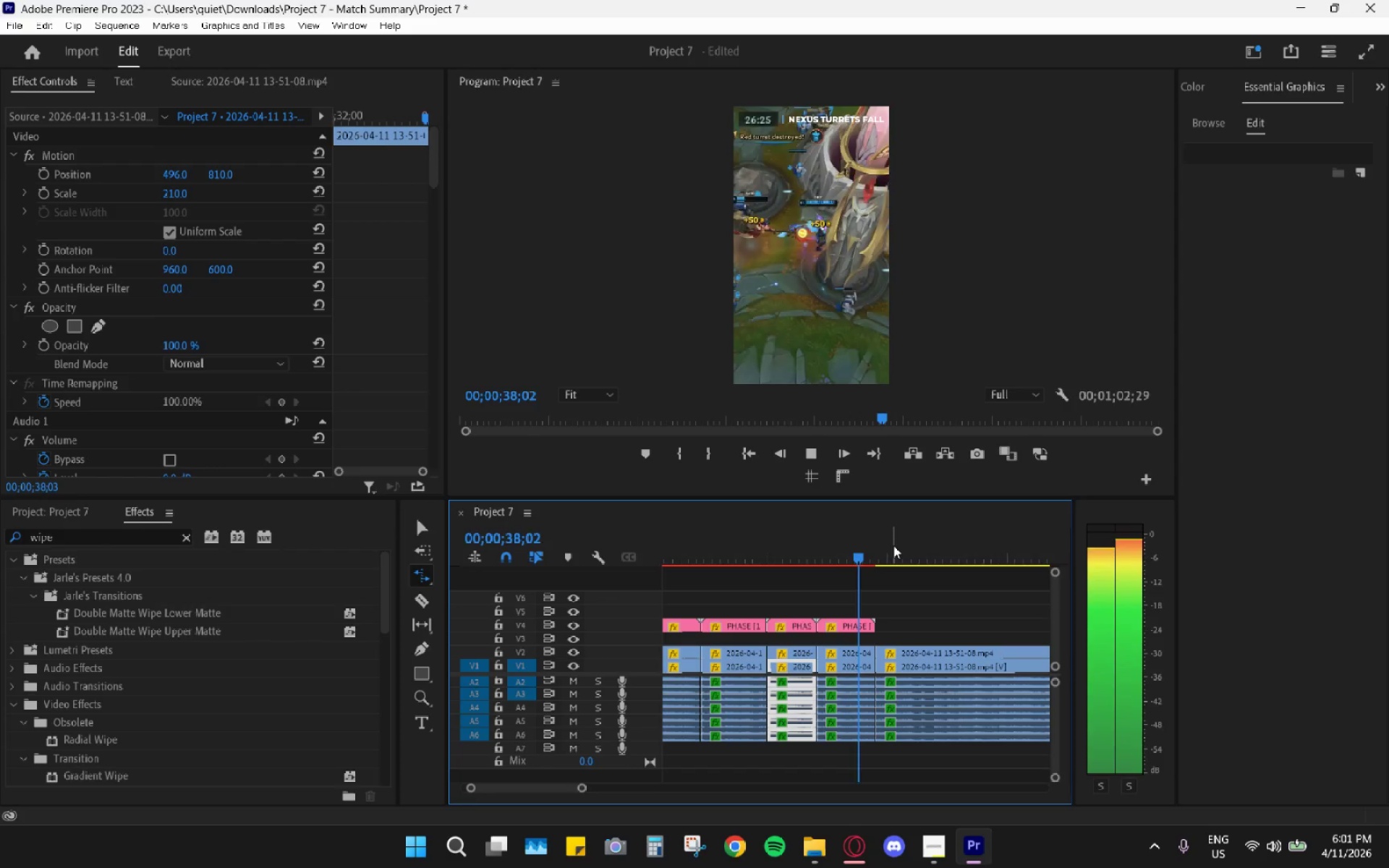 
key(Space)
 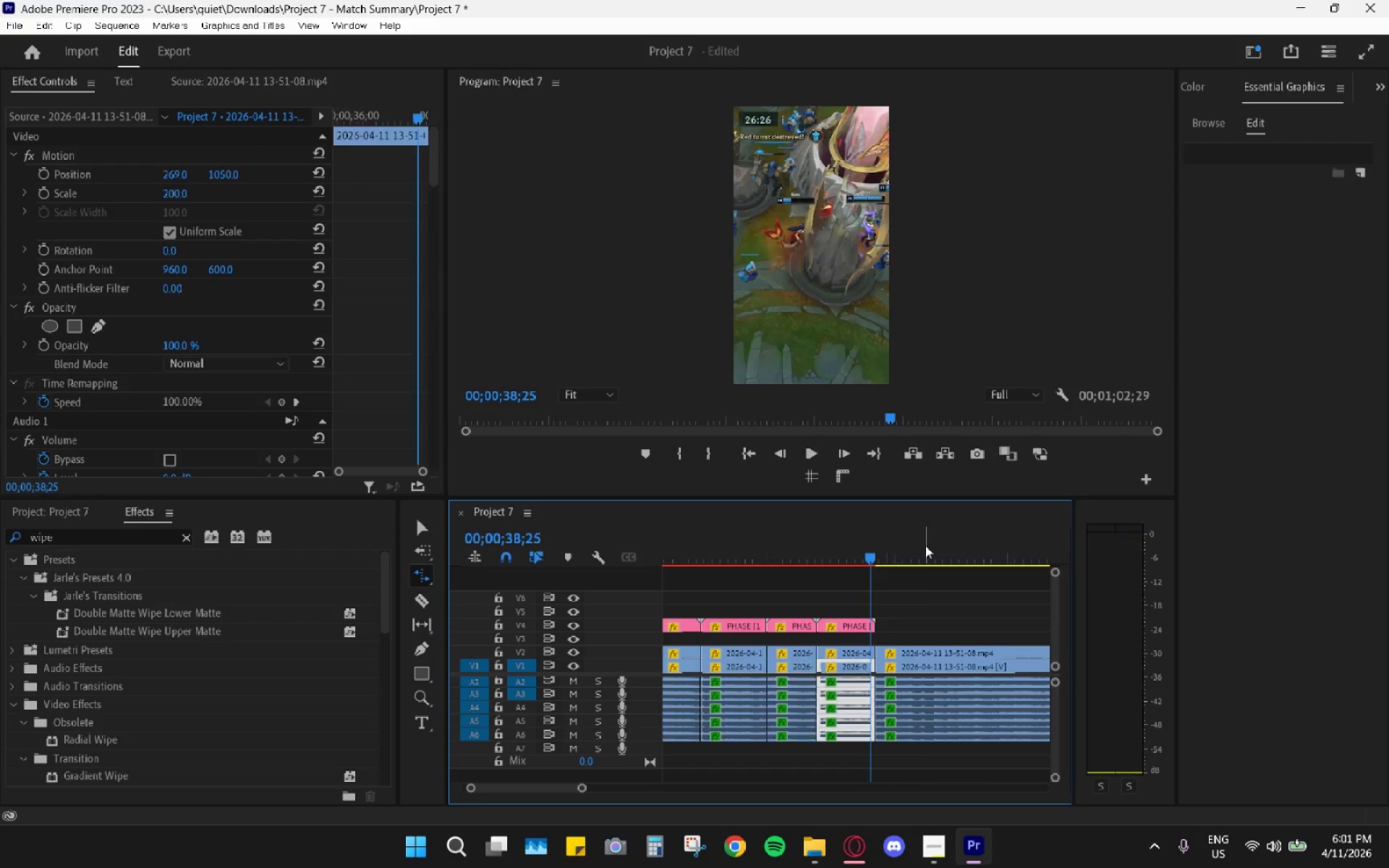 
left_click_drag(start_coordinate=[925, 545], to_coordinate=[1001, 547])
 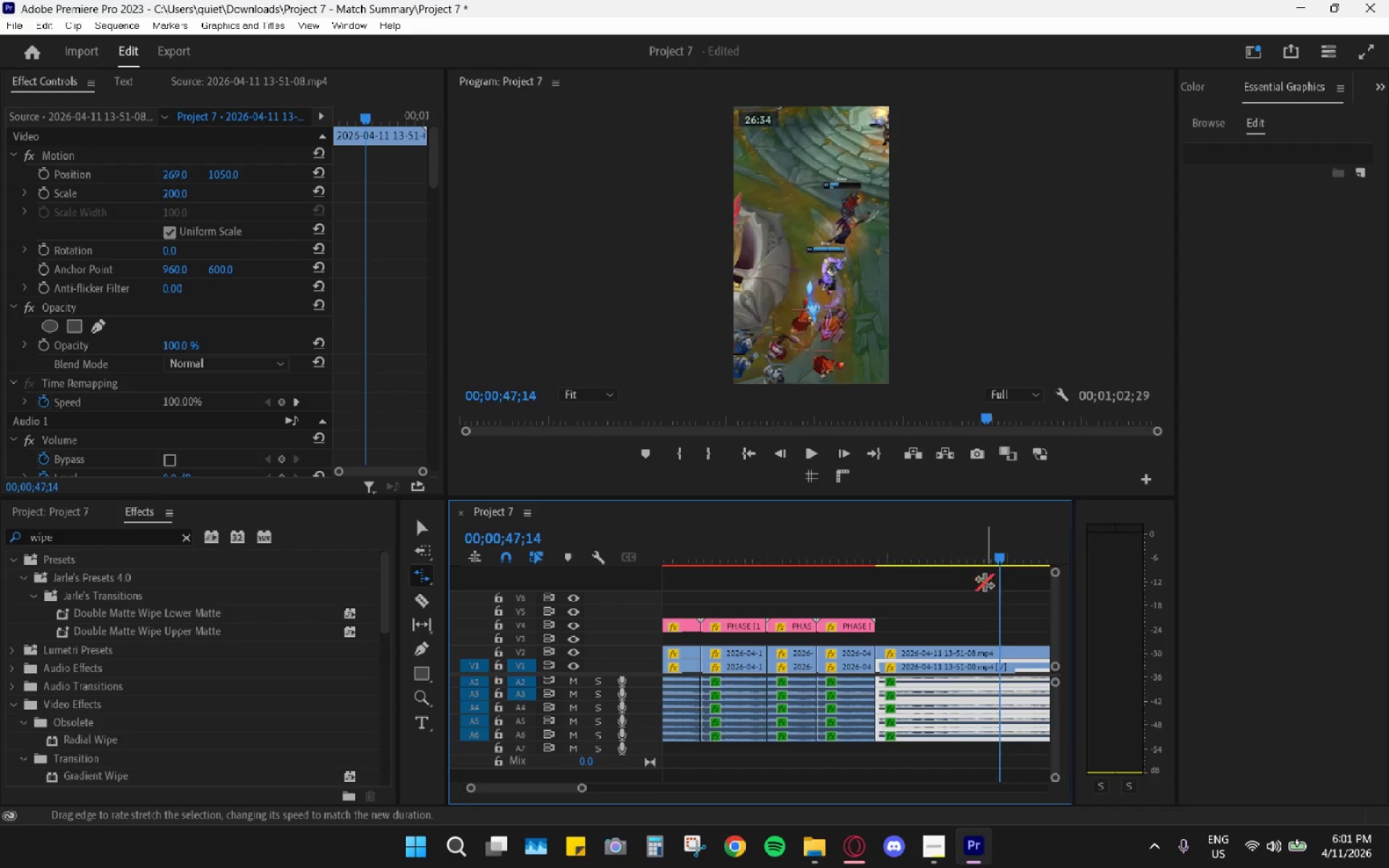 
hold_key(key=AltLeft, duration=0.95)
scroll: coordinate [975, 618], scroll_direction: down, amount: 13.0
 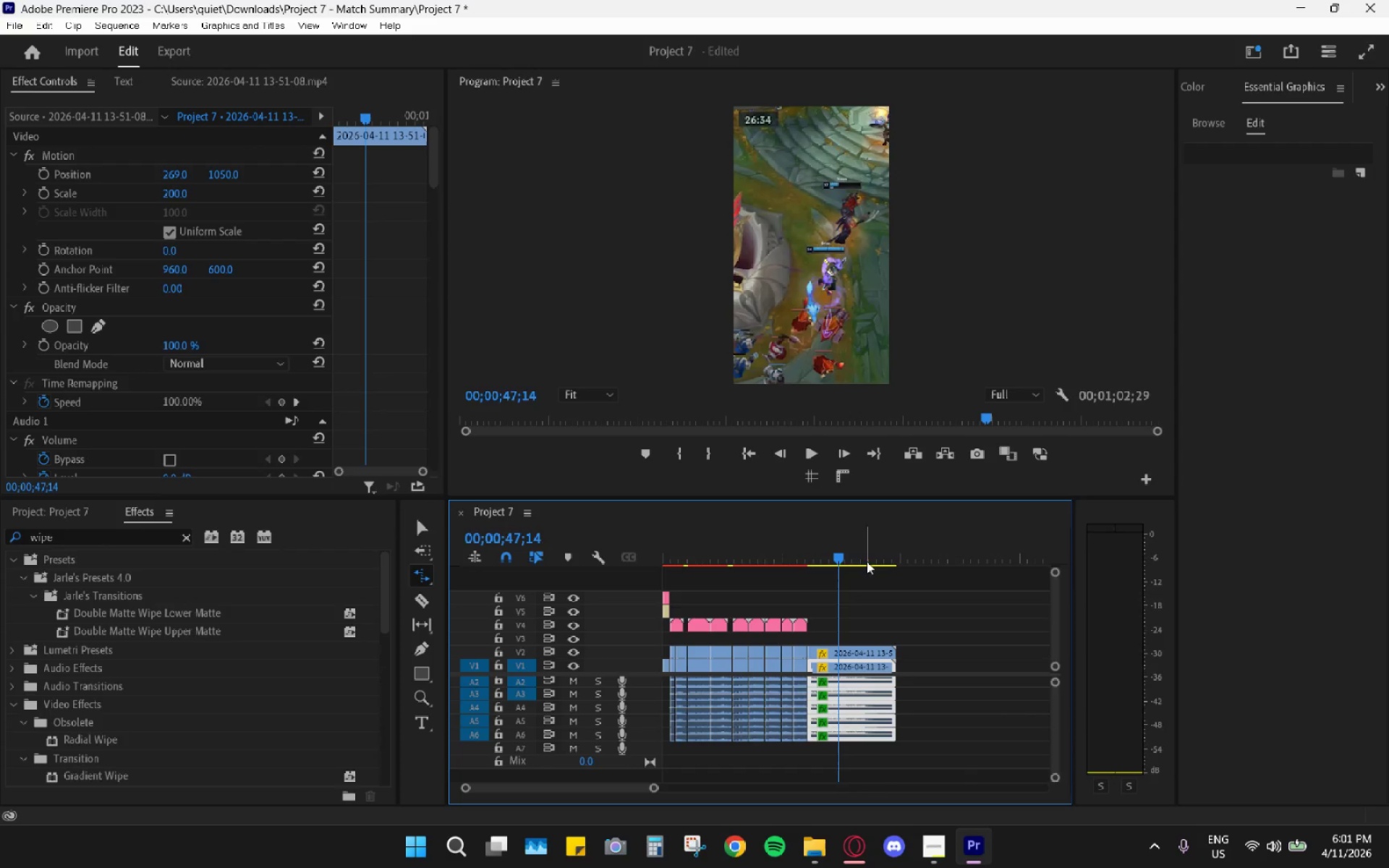 
left_click_drag(start_coordinate=[851, 556], to_coordinate=[845, 554])
 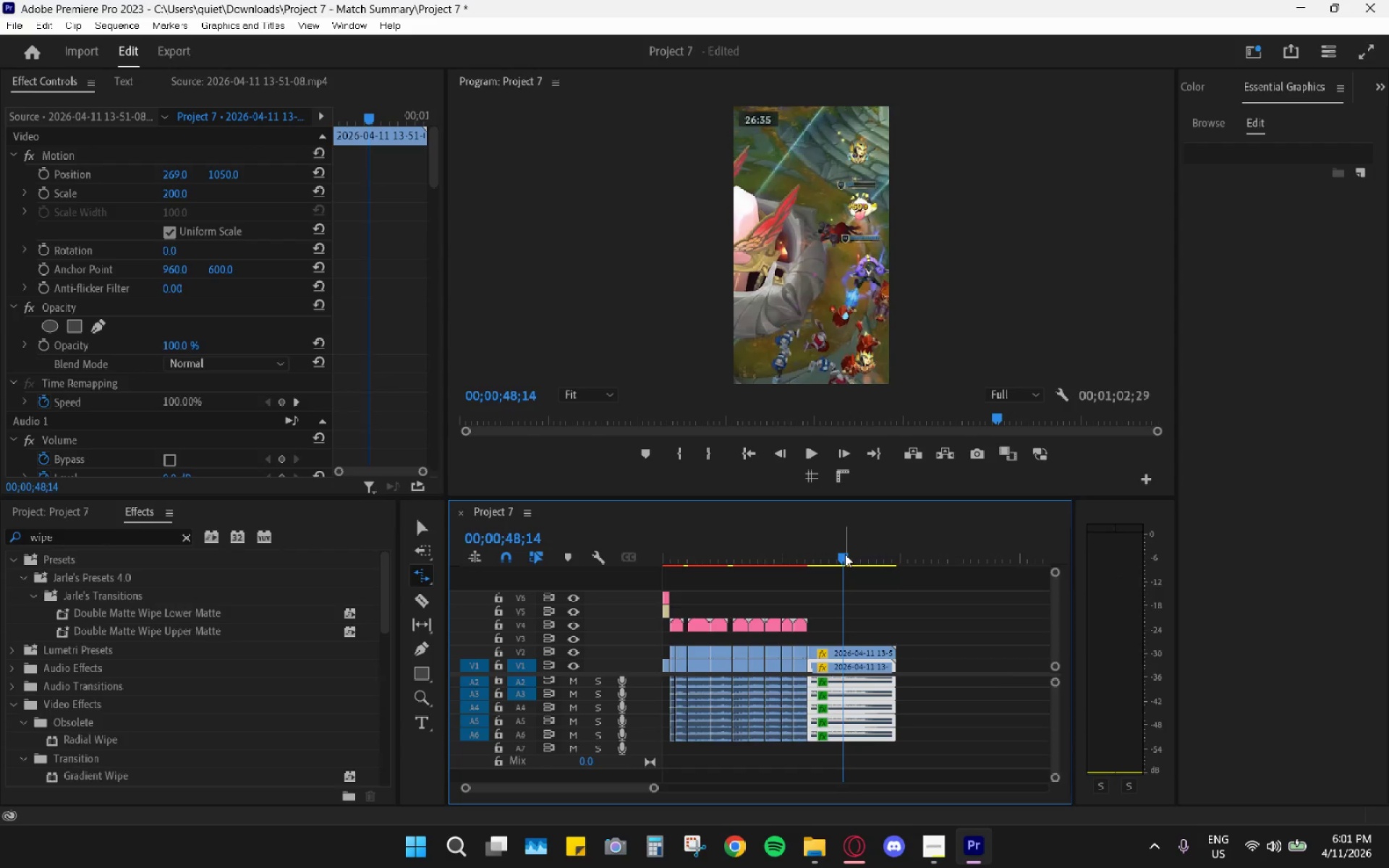 
key(Space)
 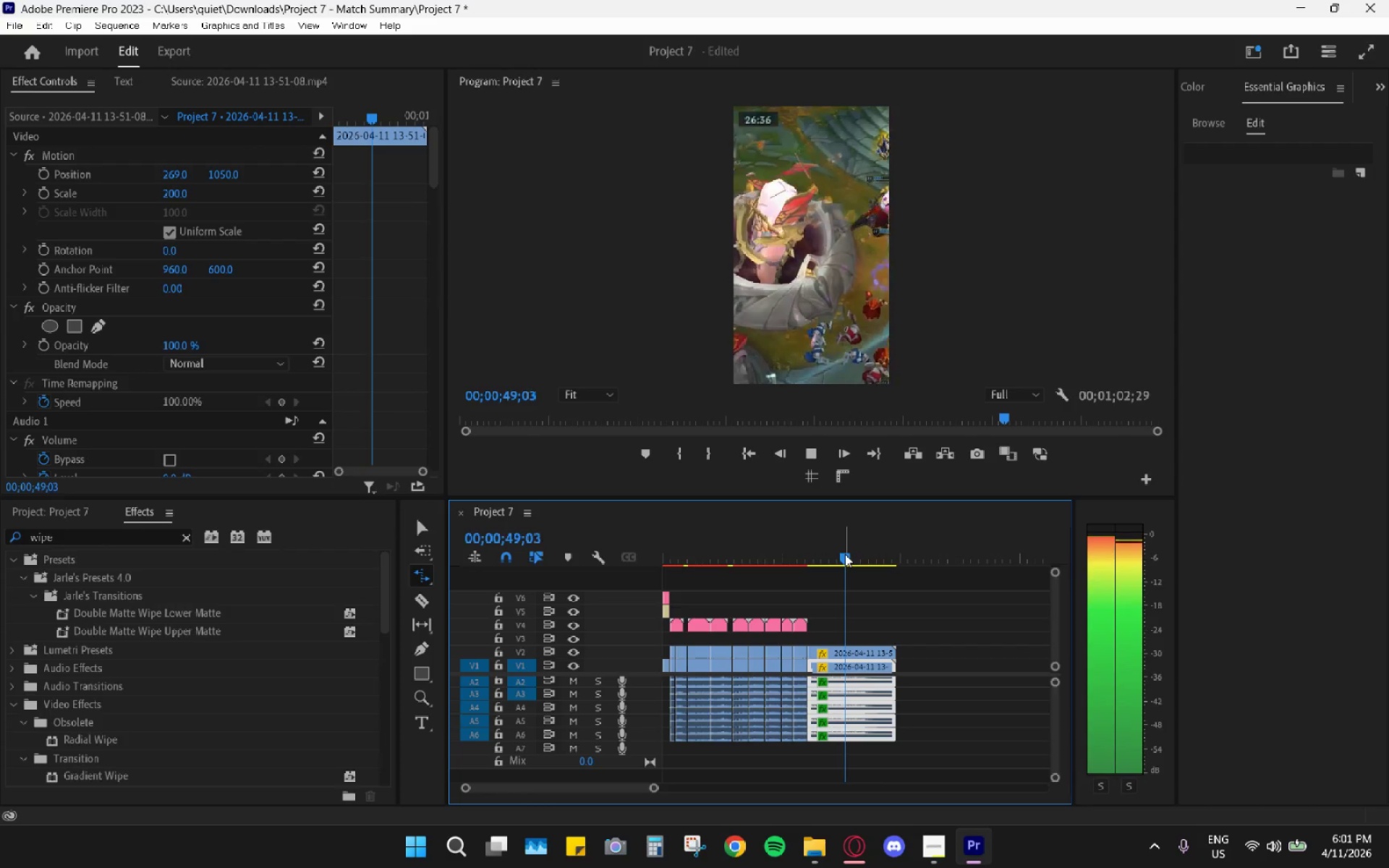 
left_click_drag(start_coordinate=[845, 554], to_coordinate=[836, 551])
 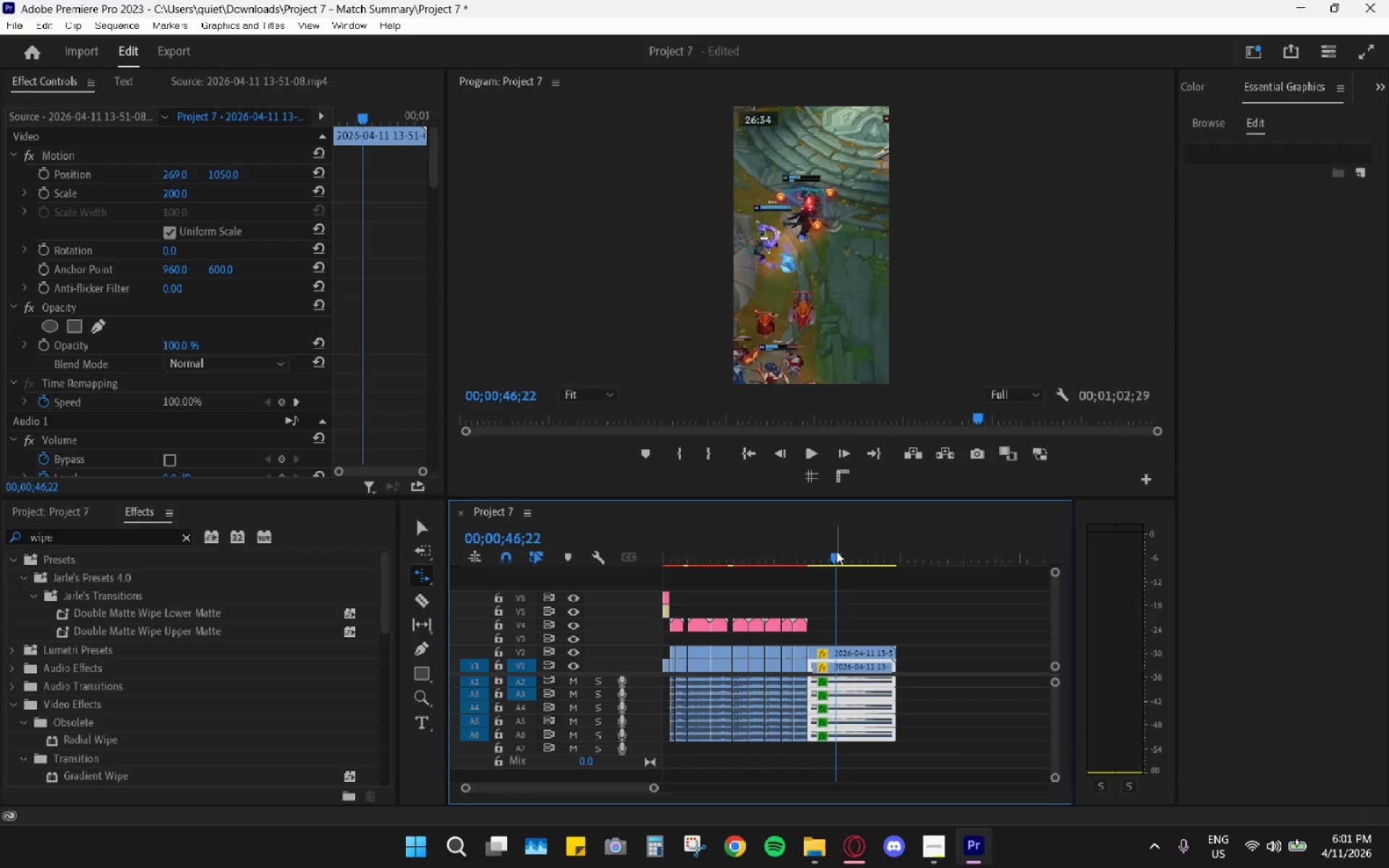 
key(Space)
 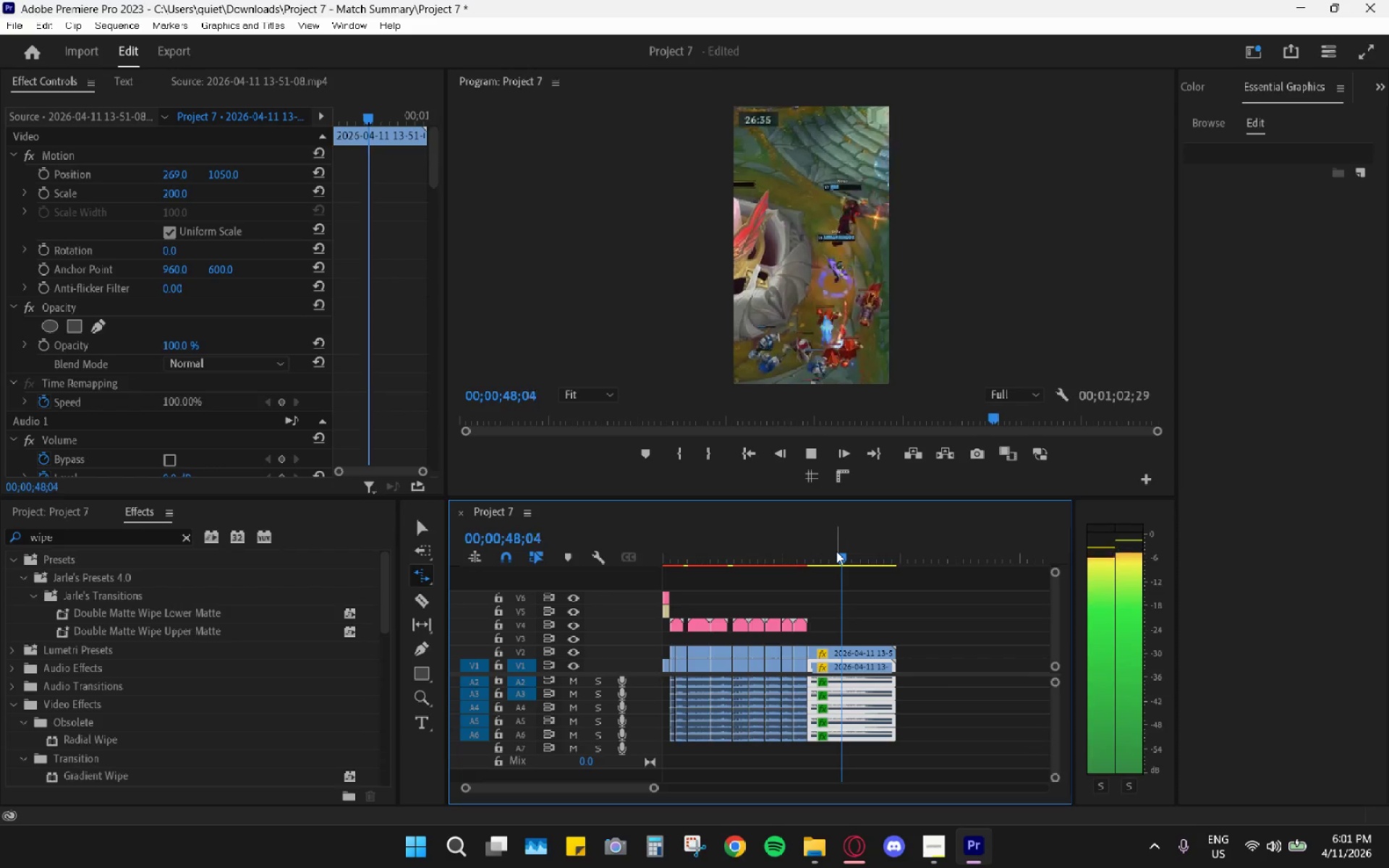 
key(Space)
 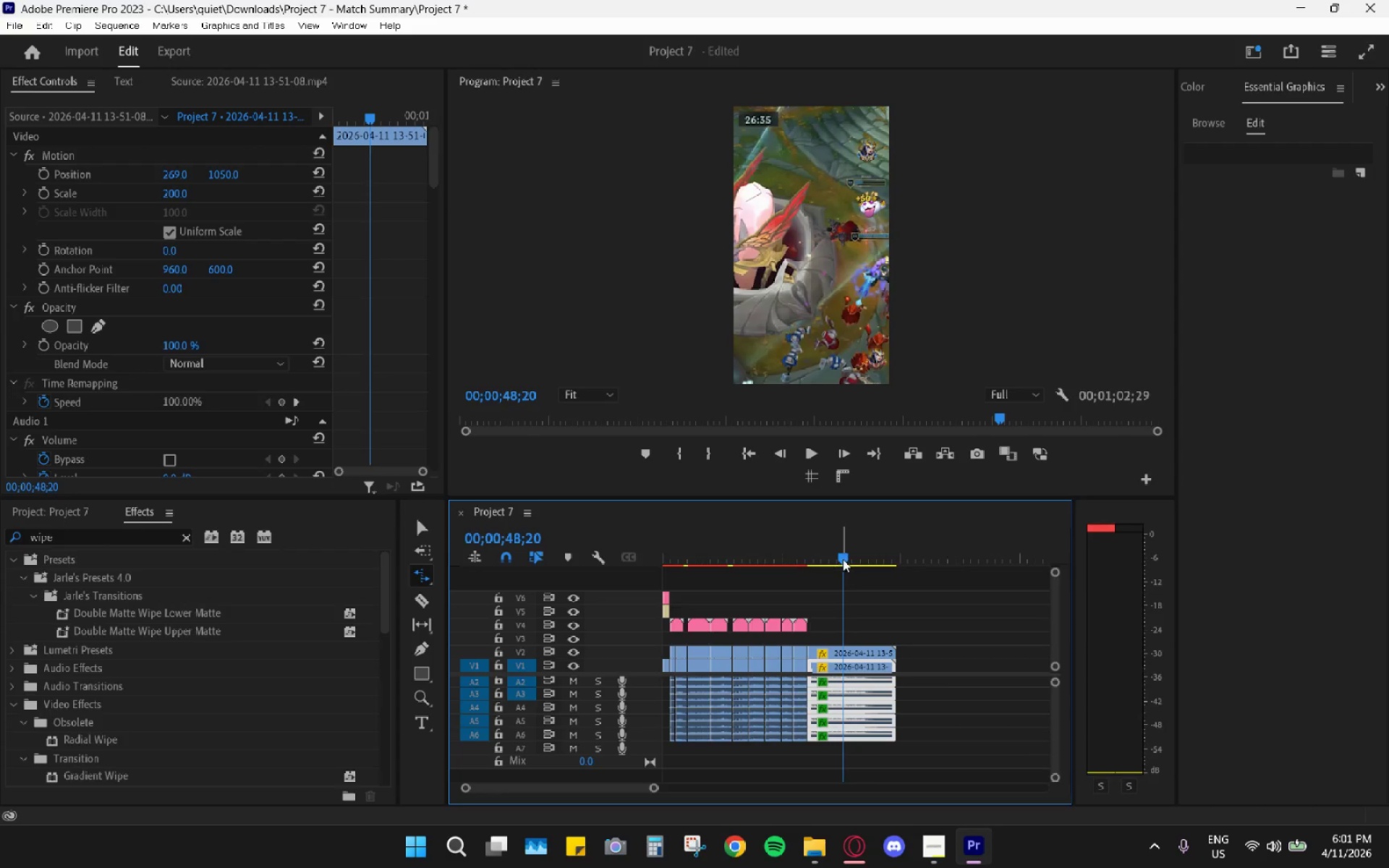 
left_click_drag(start_coordinate=[843, 557], to_coordinate=[838, 556])
 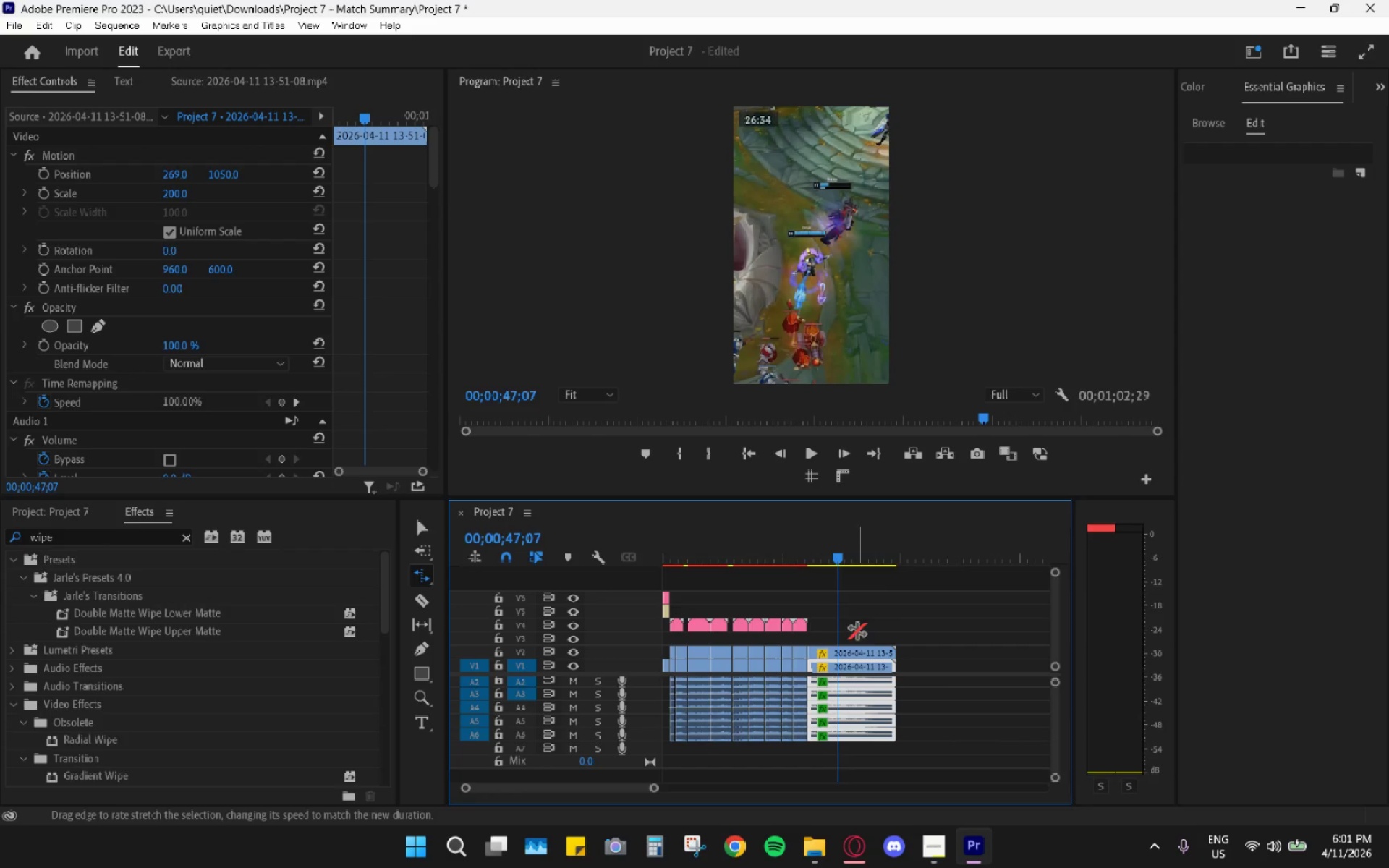 
key(C)
 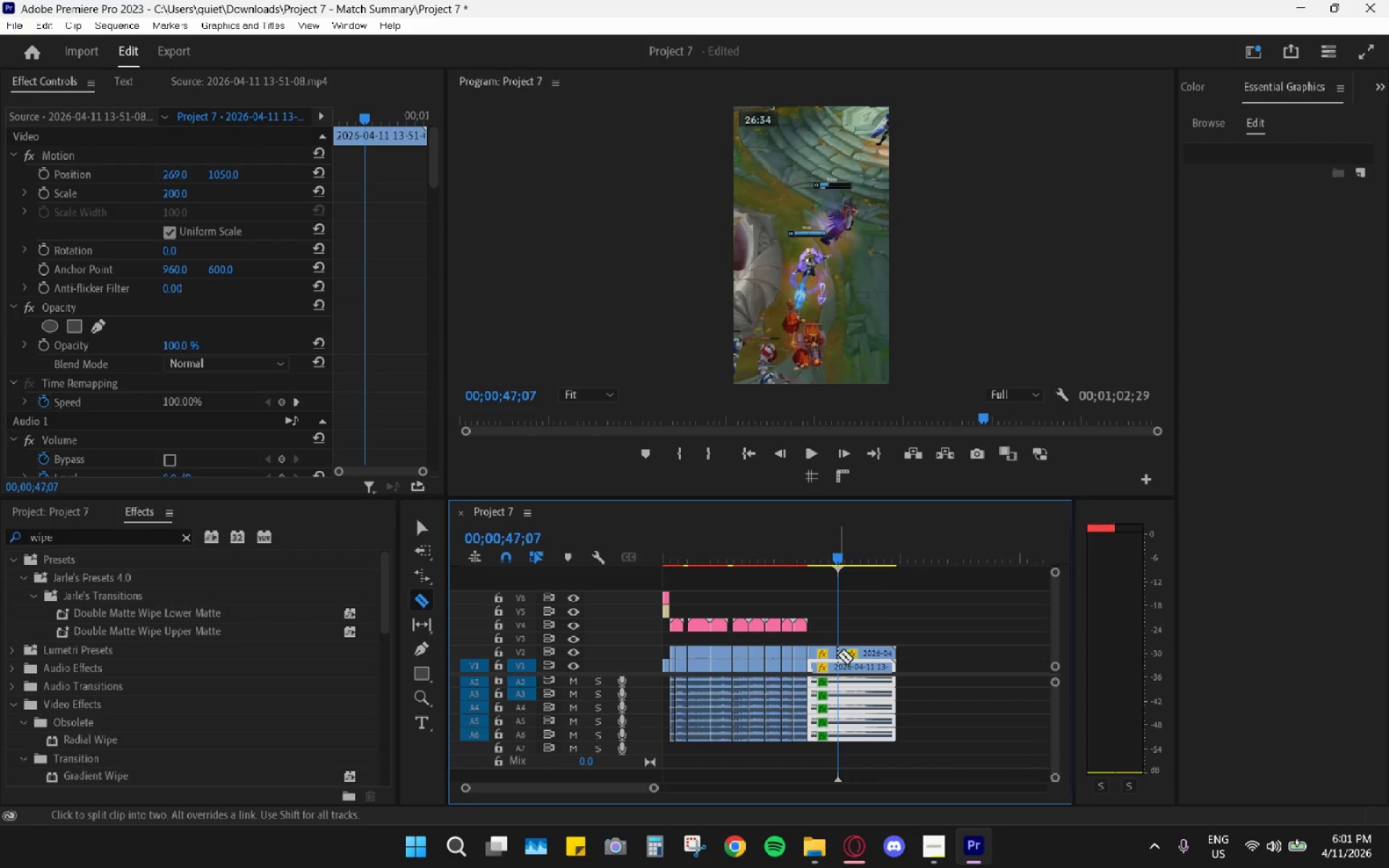 
double_click([838, 669])
 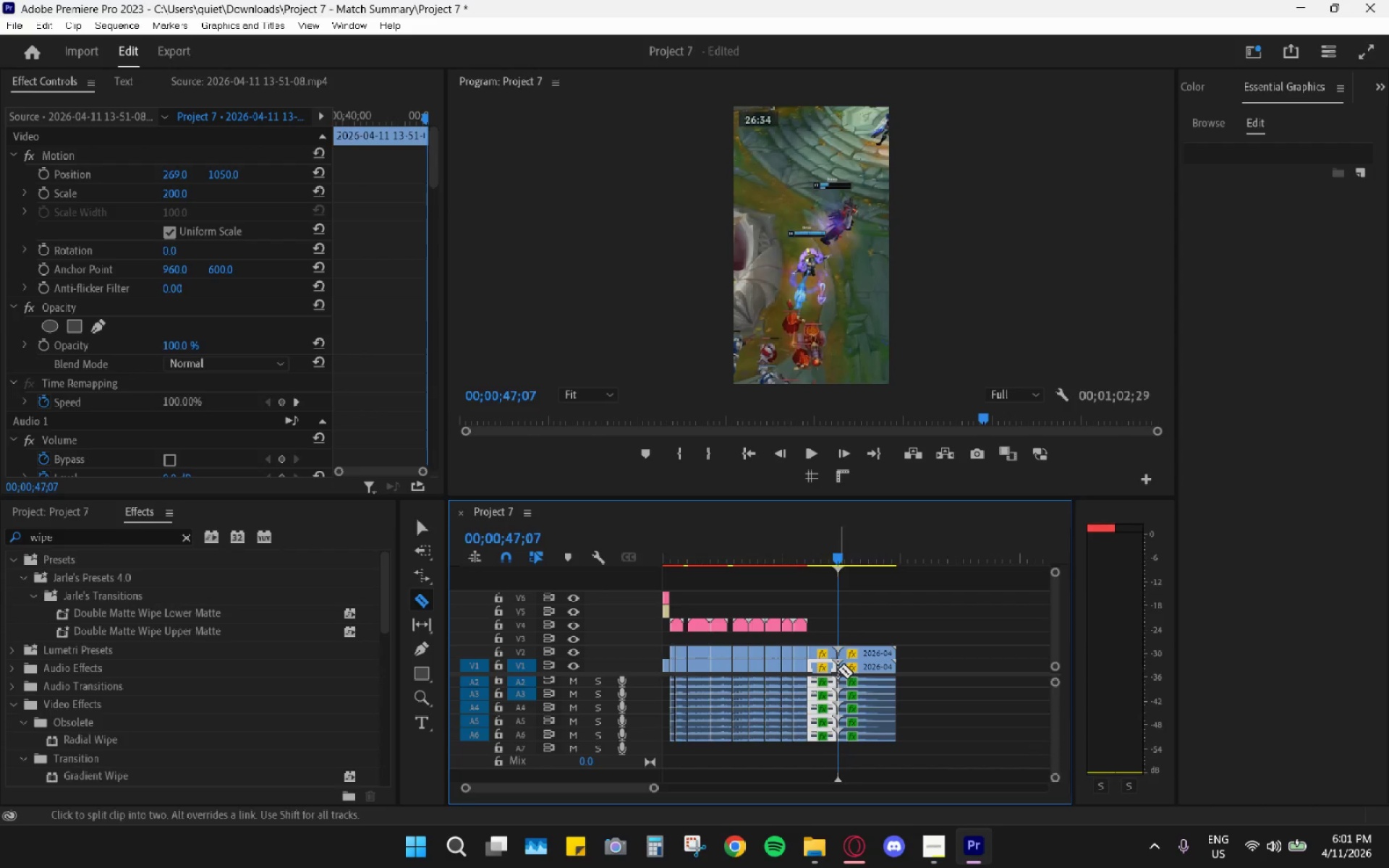 
type(vh)
 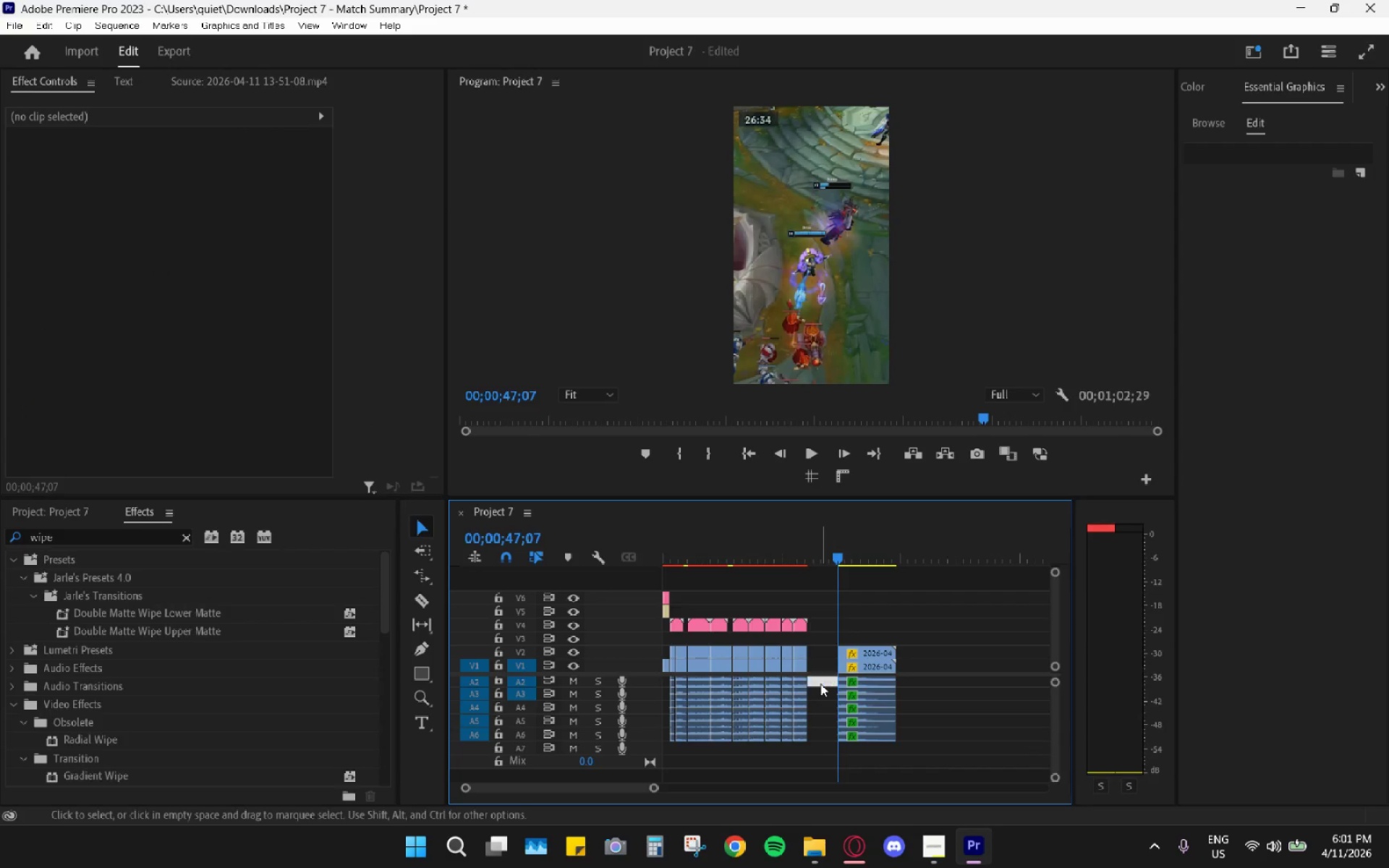 
left_click_drag(start_coordinate=[826, 624], to_coordinate=[827, 768])
 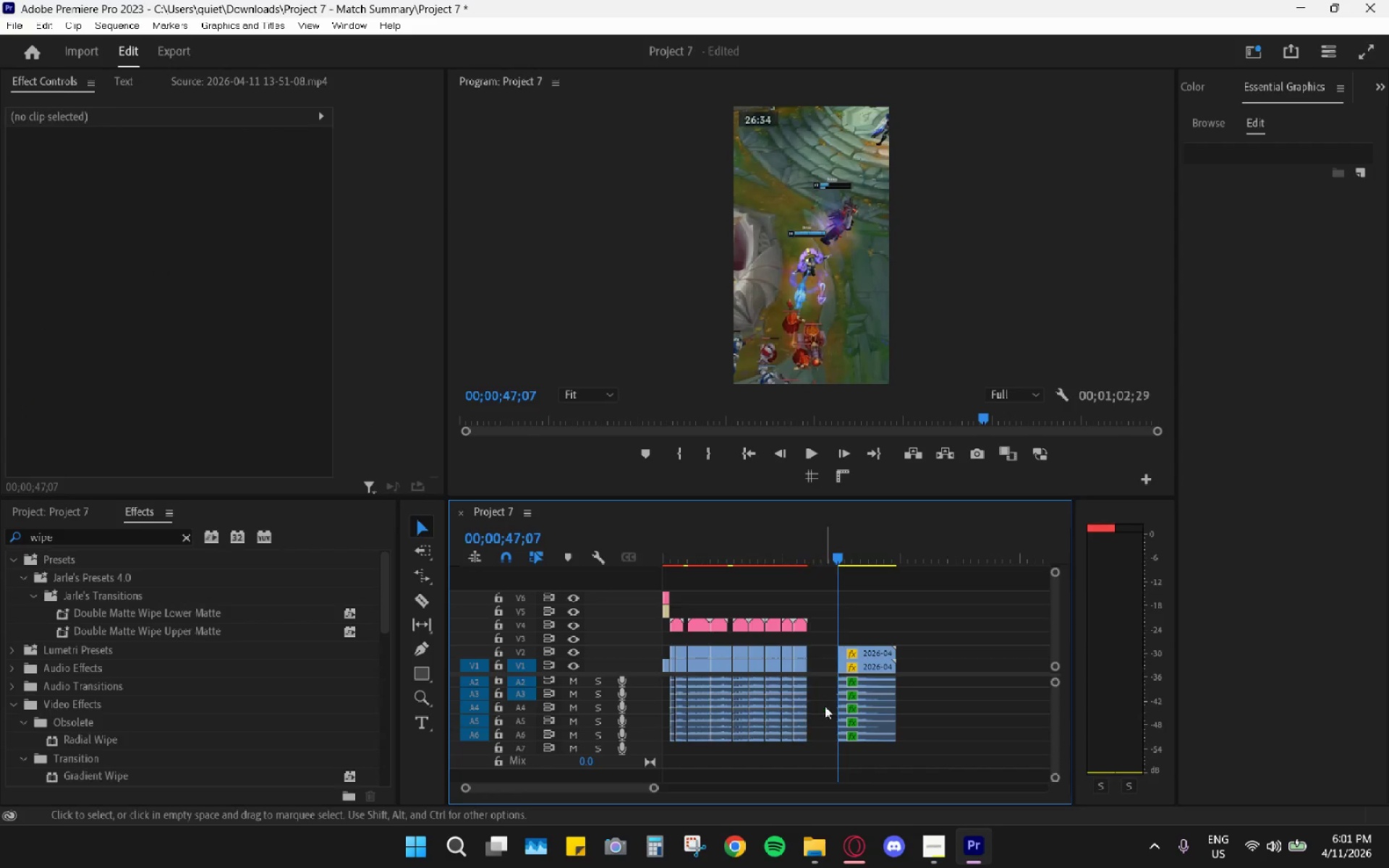 
left_click([820, 684])
 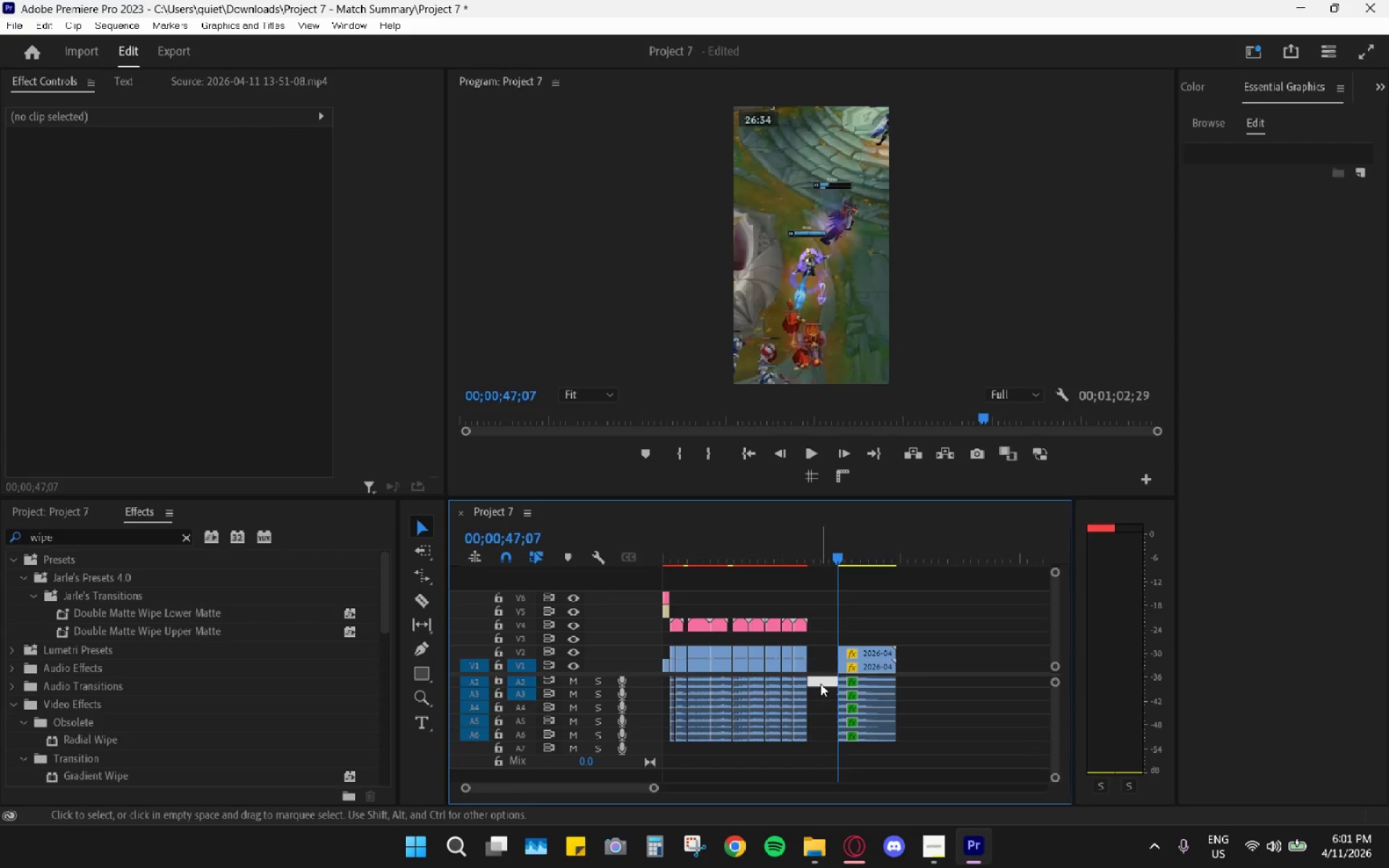 
key(H)
 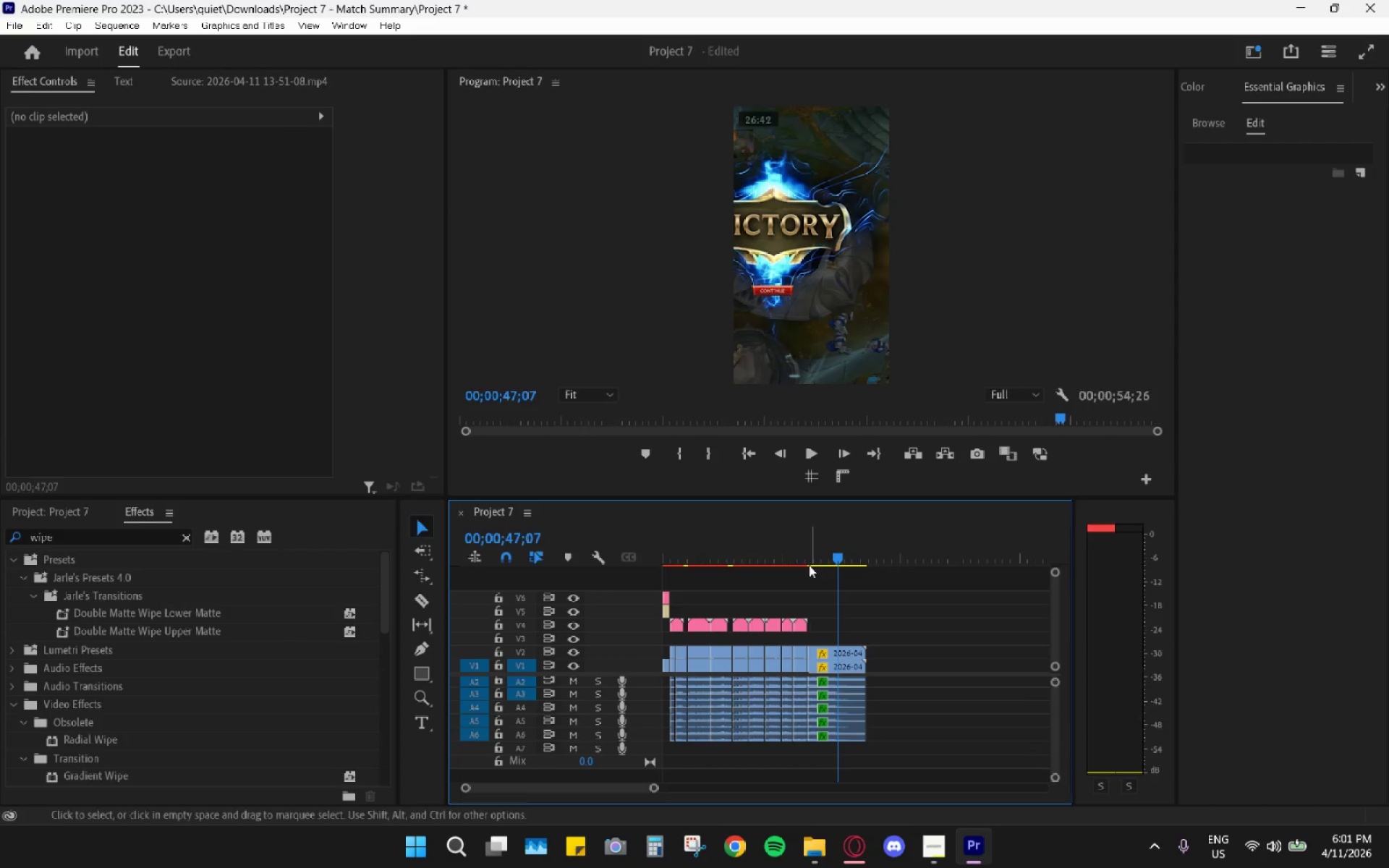 
left_click_drag(start_coordinate=[809, 549], to_coordinate=[799, 547])
 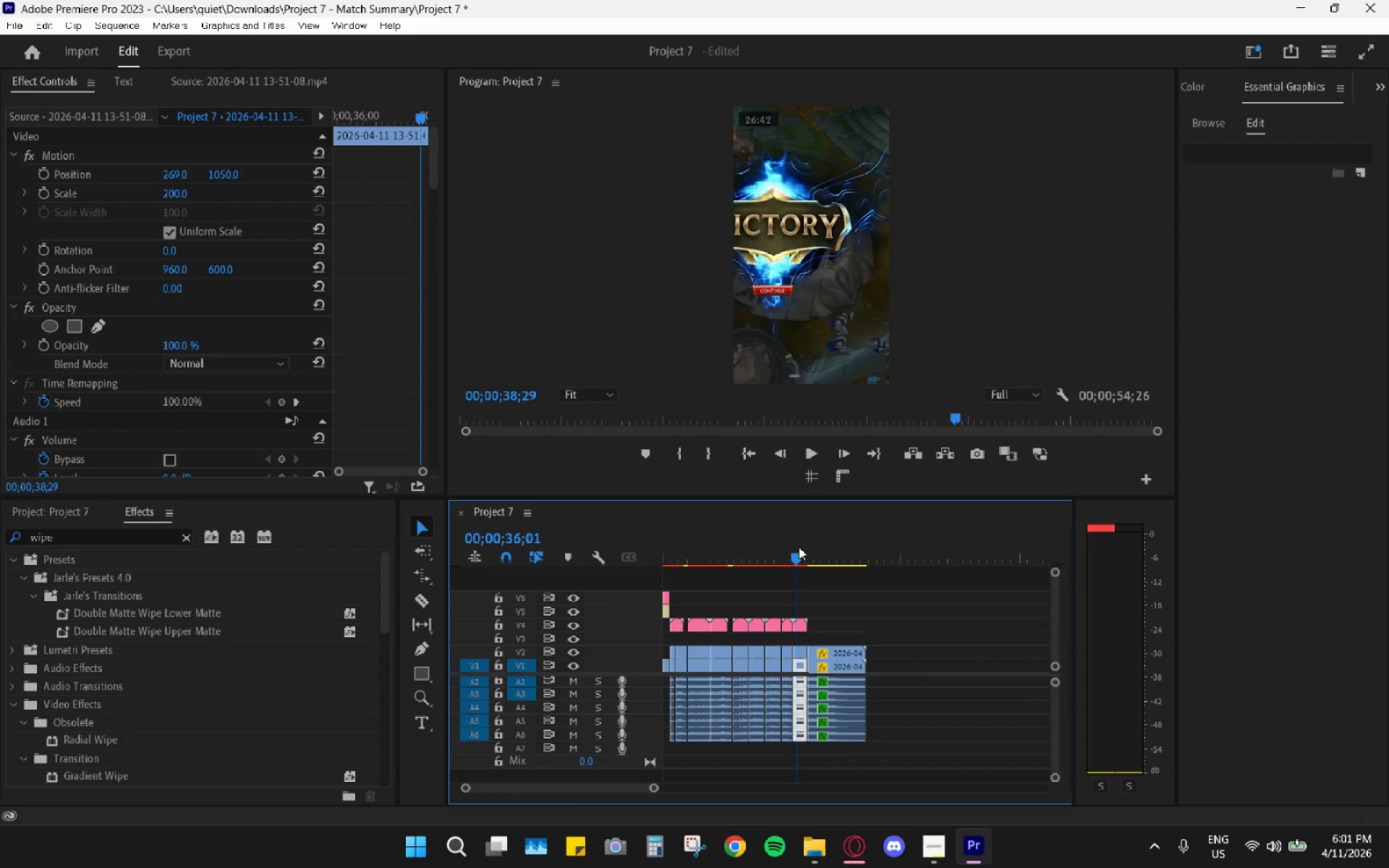 
left_click_drag(start_coordinate=[799, 547], to_coordinate=[791, 547])
 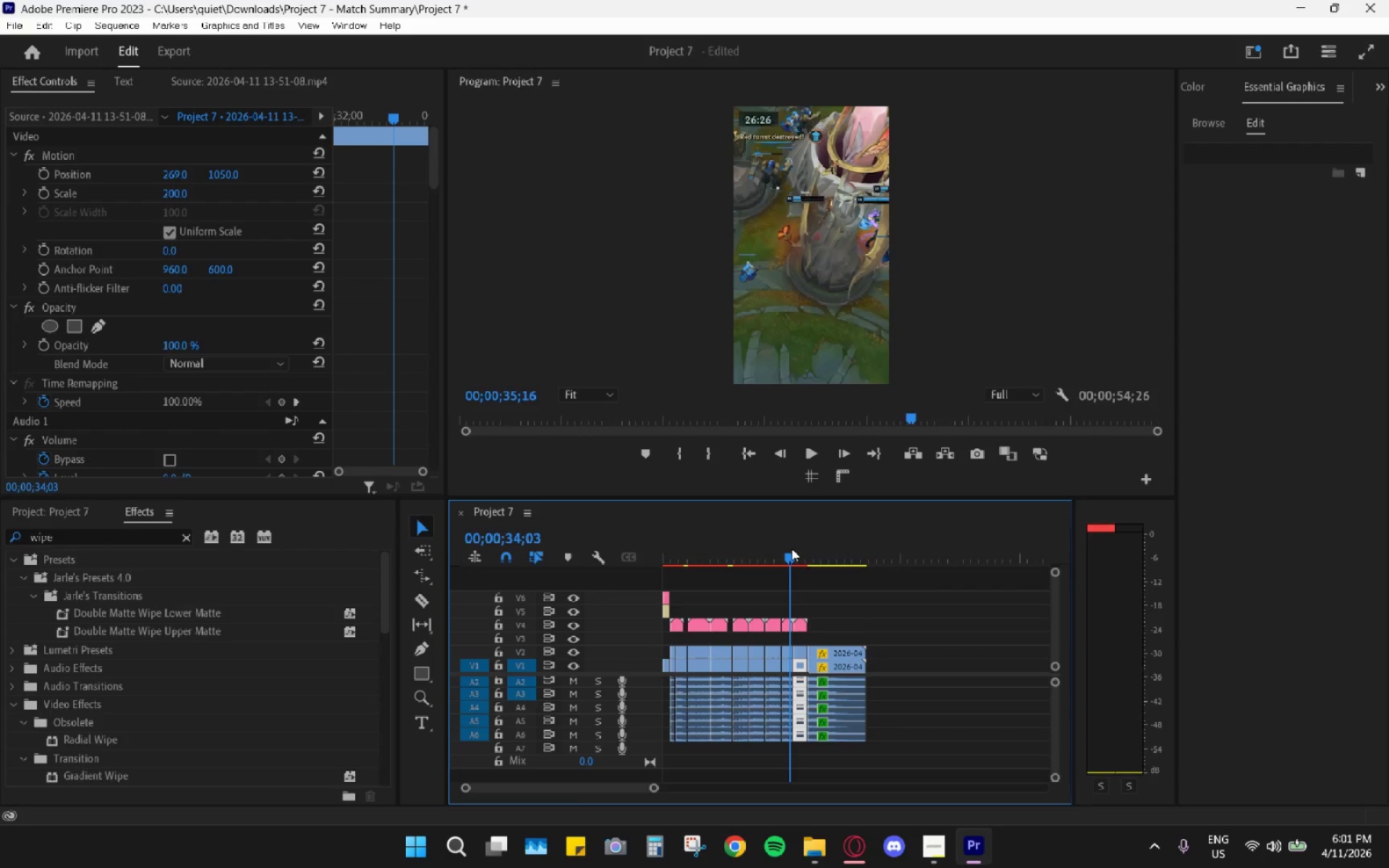 
key(Space)
 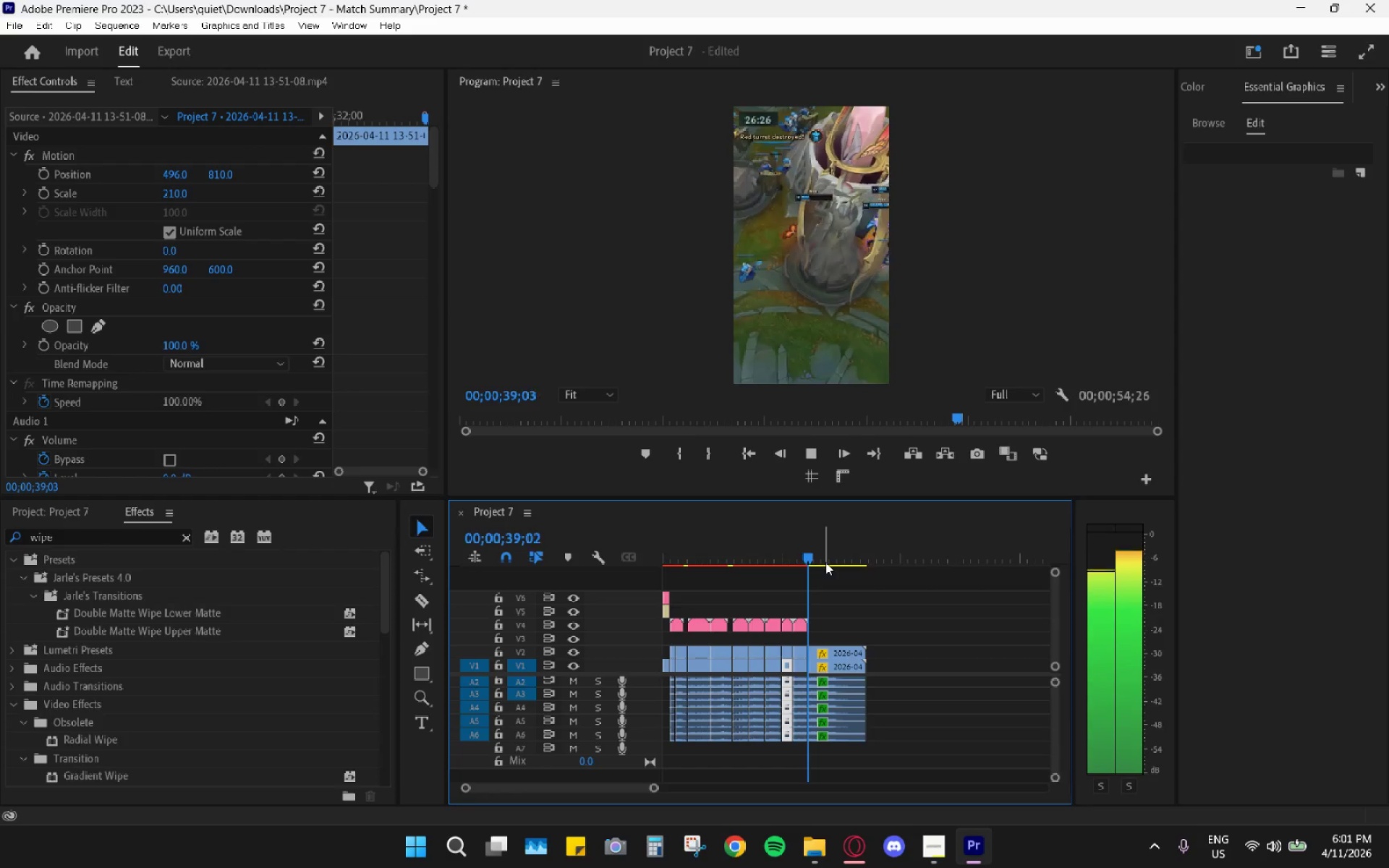 
wait(10.94)
 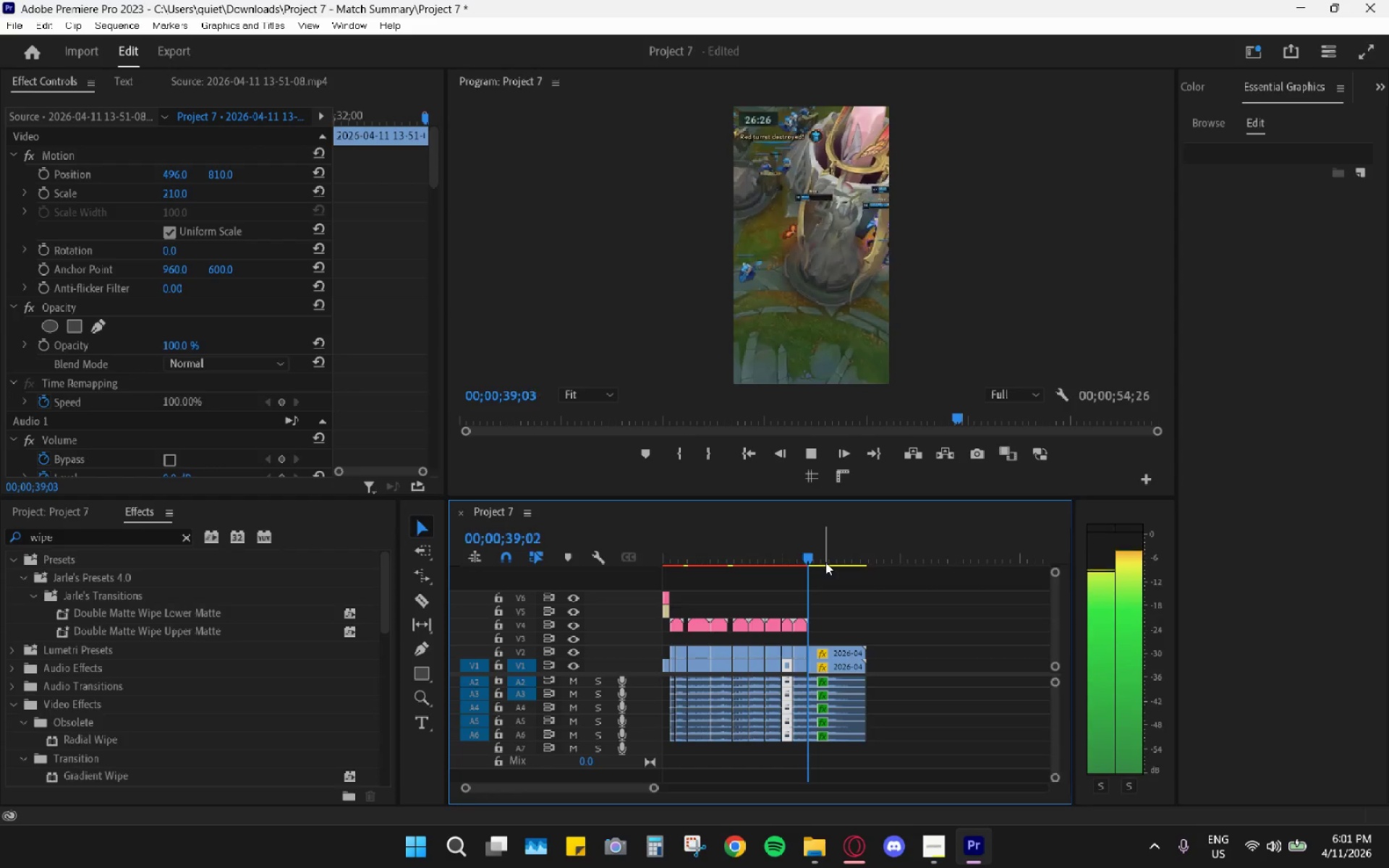 
key(Space)
 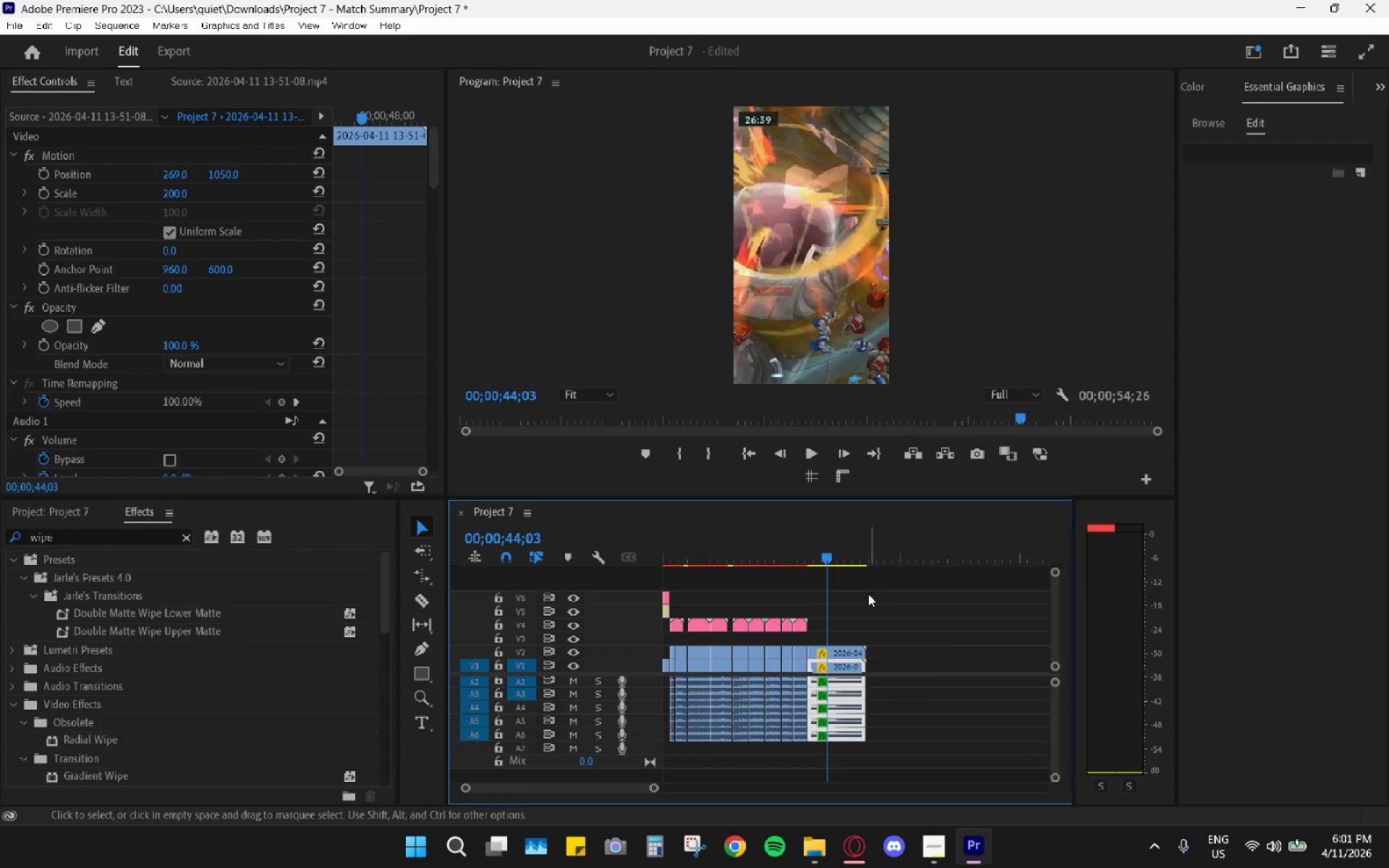 
key(Space)
 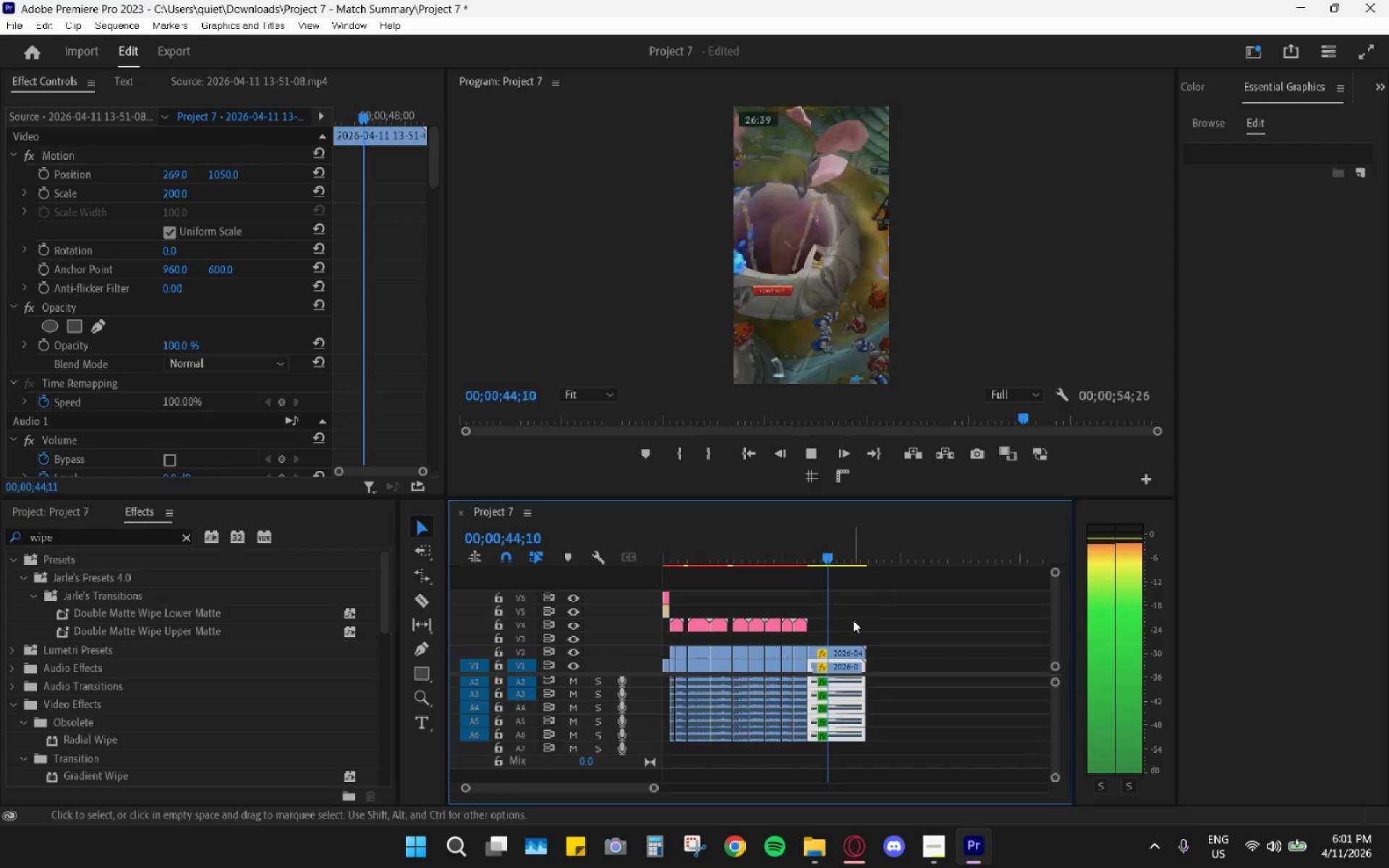 
key(Space)
 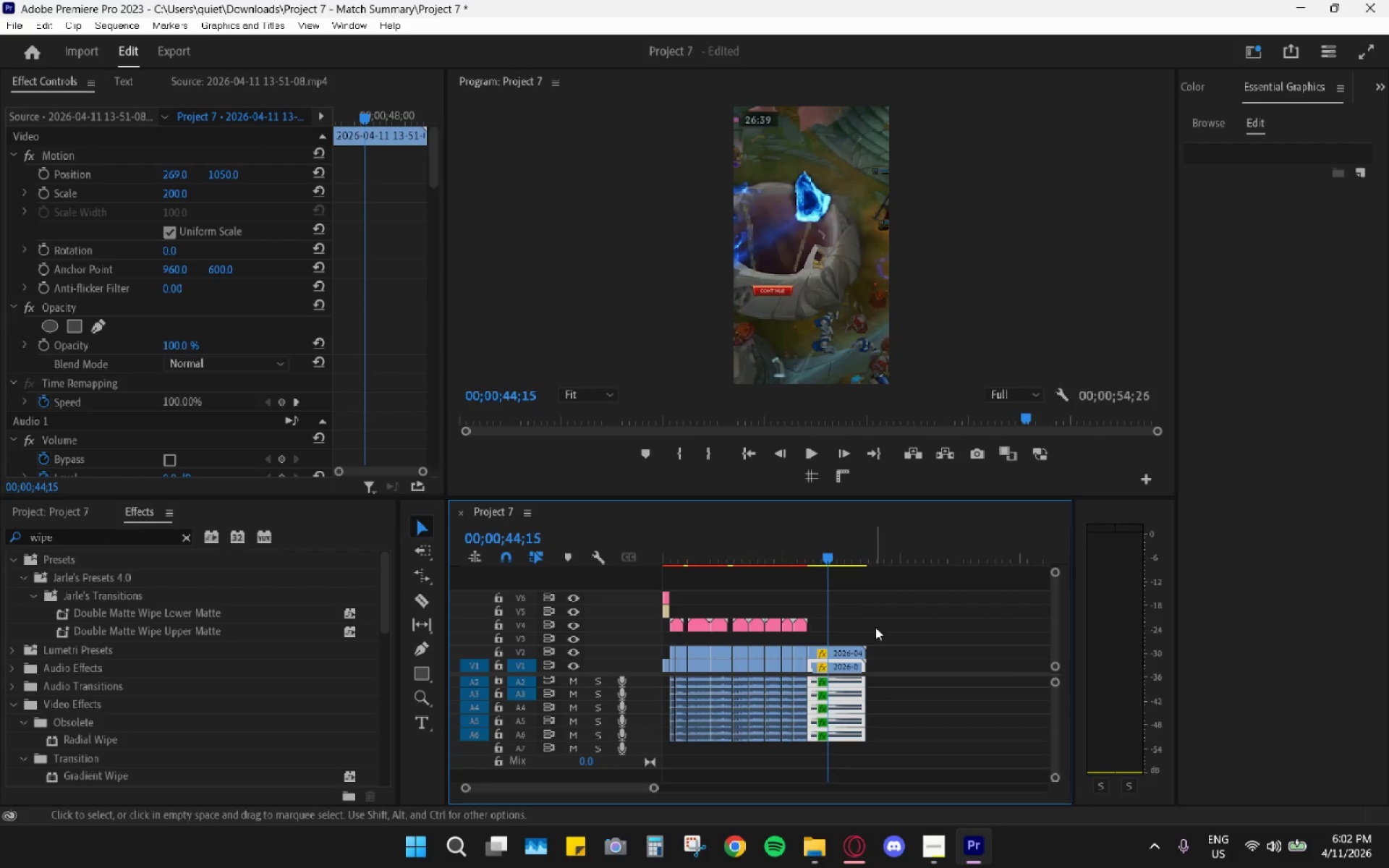 
left_click_drag(start_coordinate=[859, 618], to_coordinate=[837, 780])
 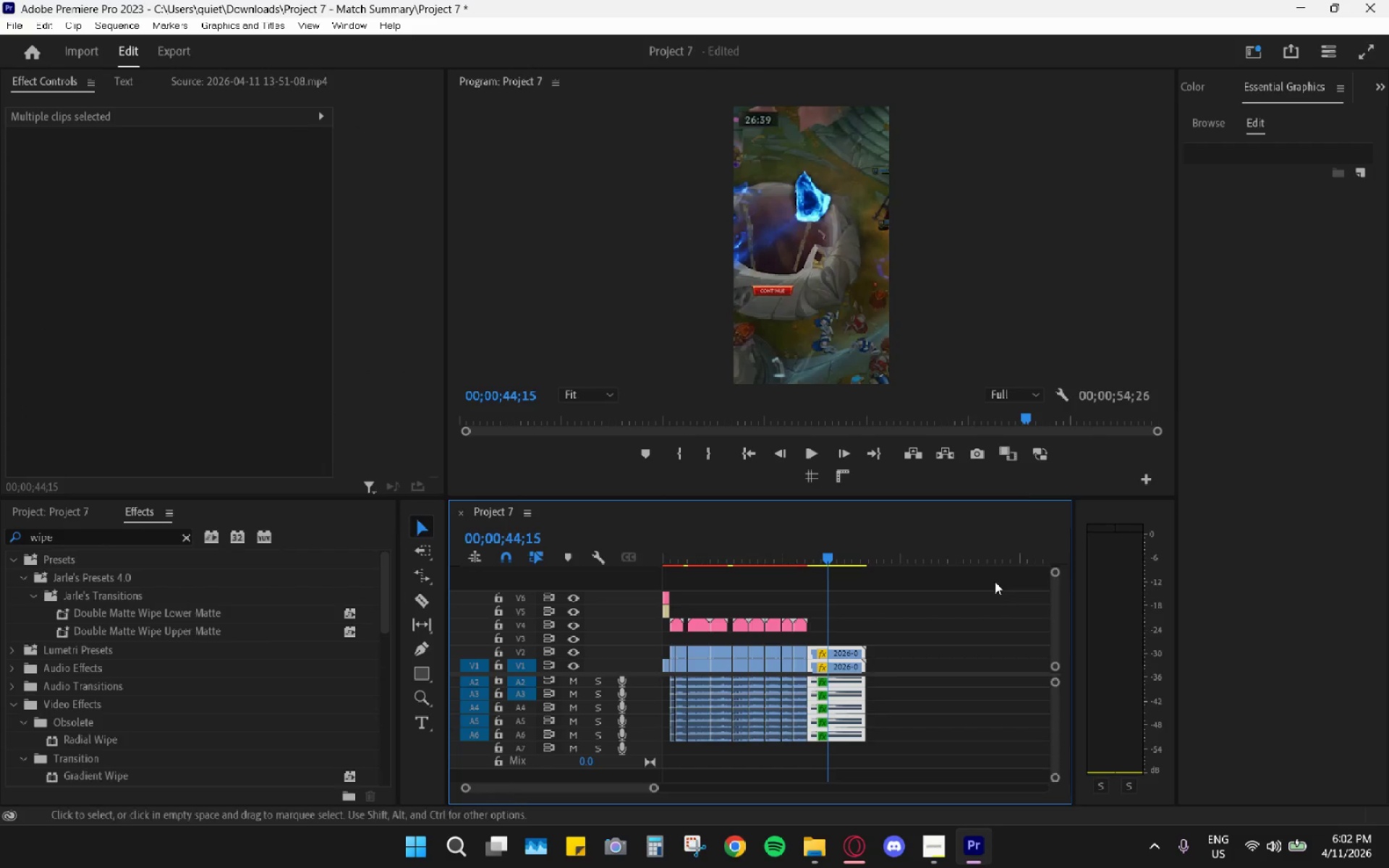 
key(H)
 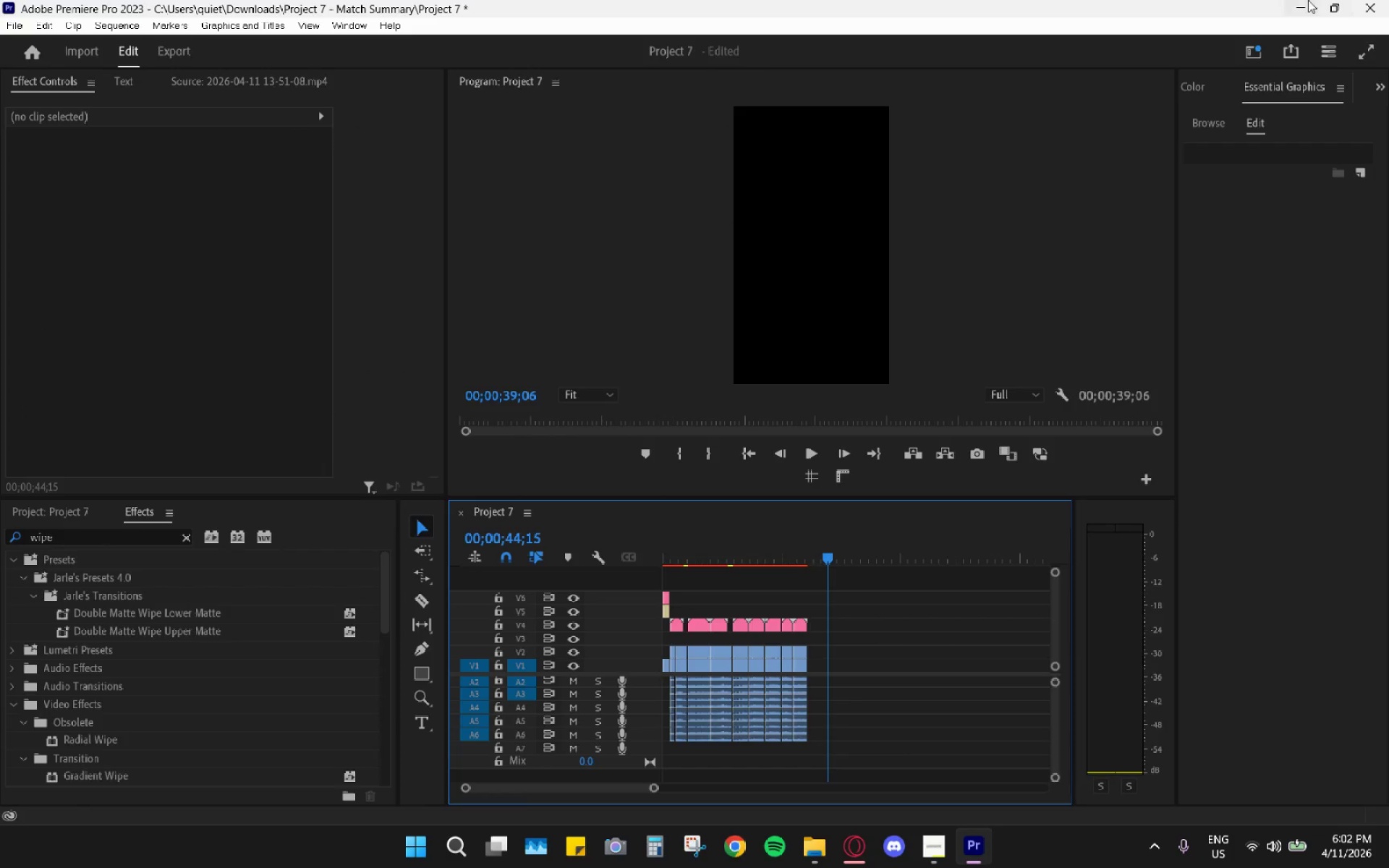 
left_click_drag(start_coordinate=[1308, 0], to_coordinate=[1306, 4])
 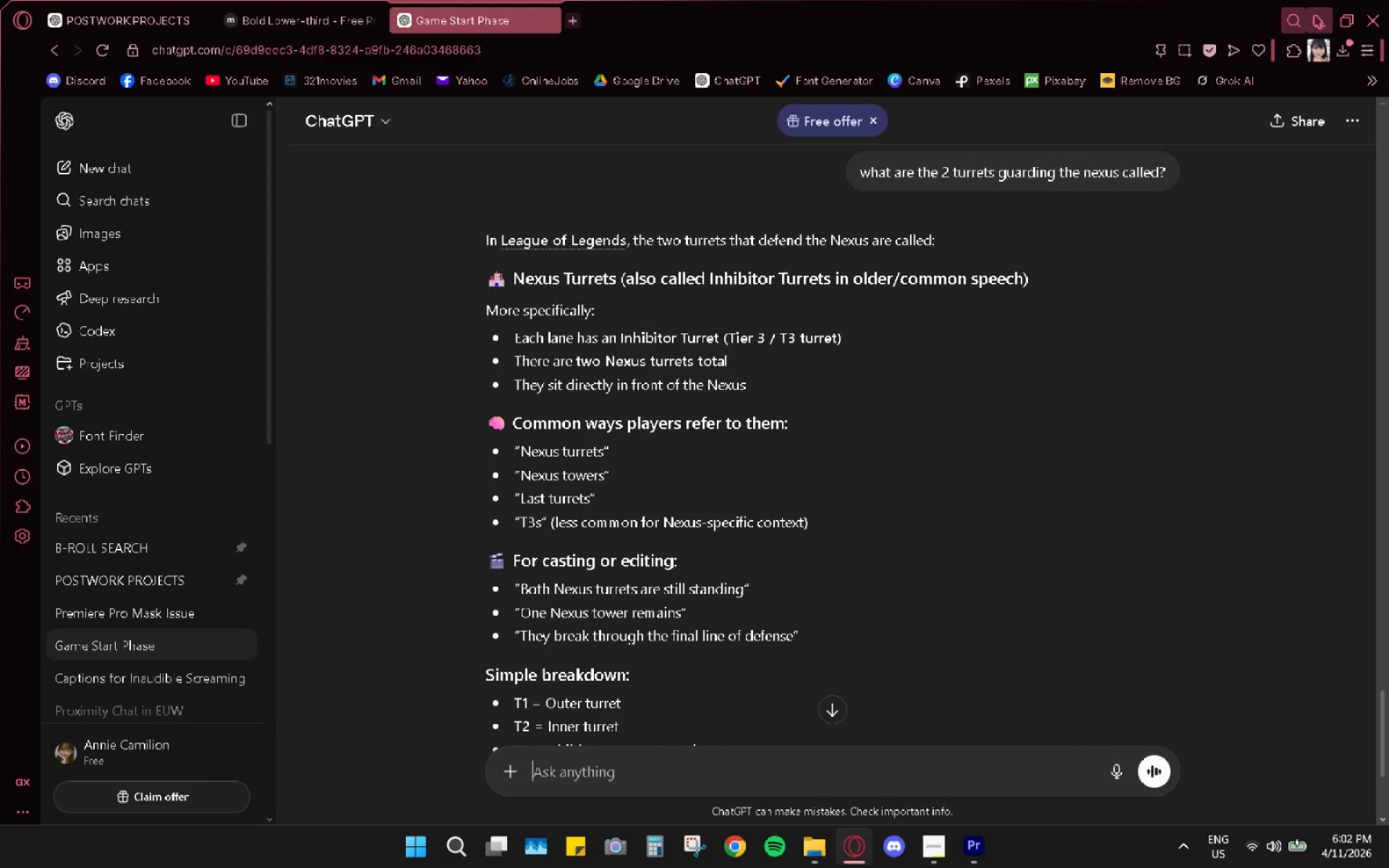 
left_click([1325, 20])
 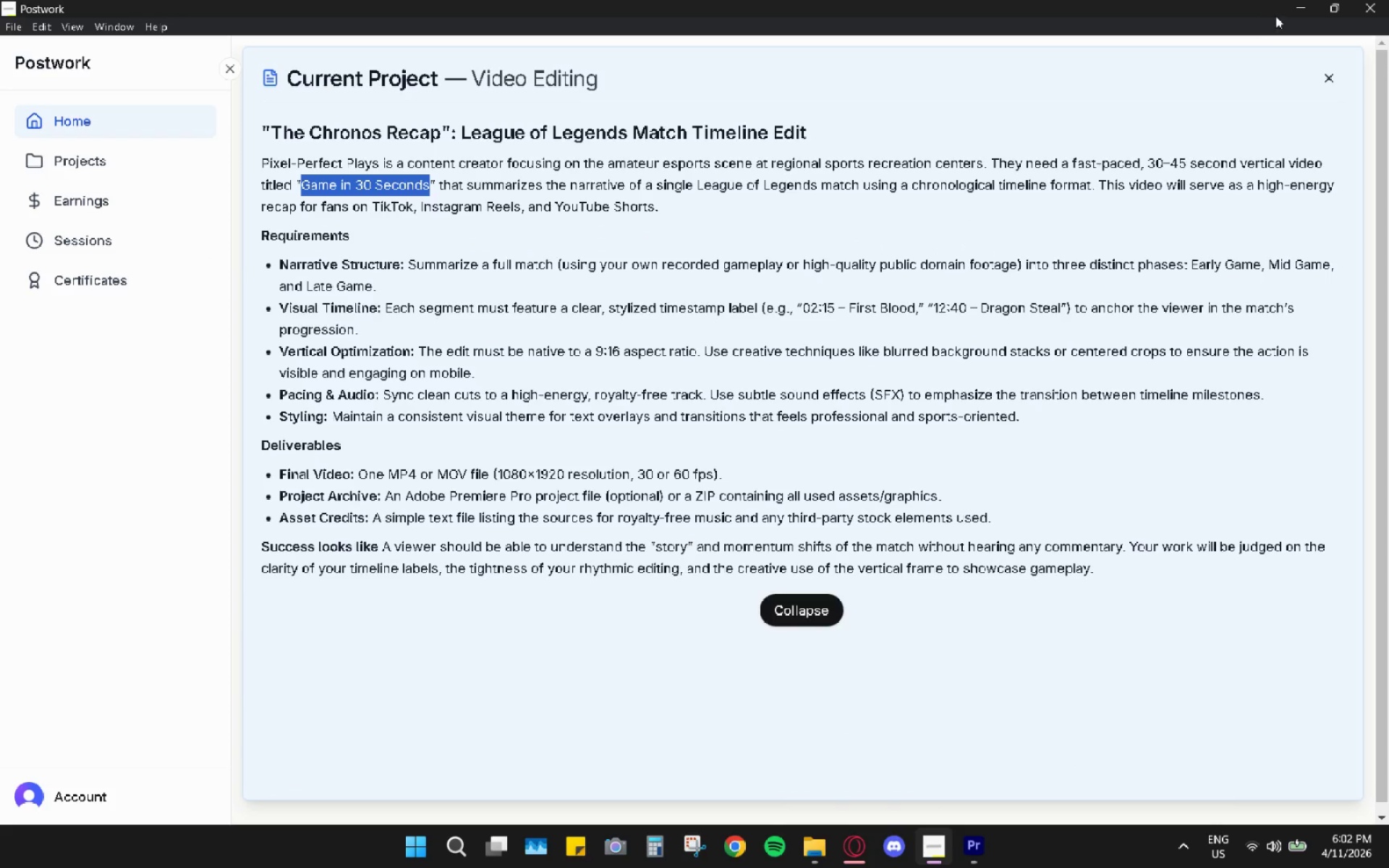 
left_click([1293, 0])
 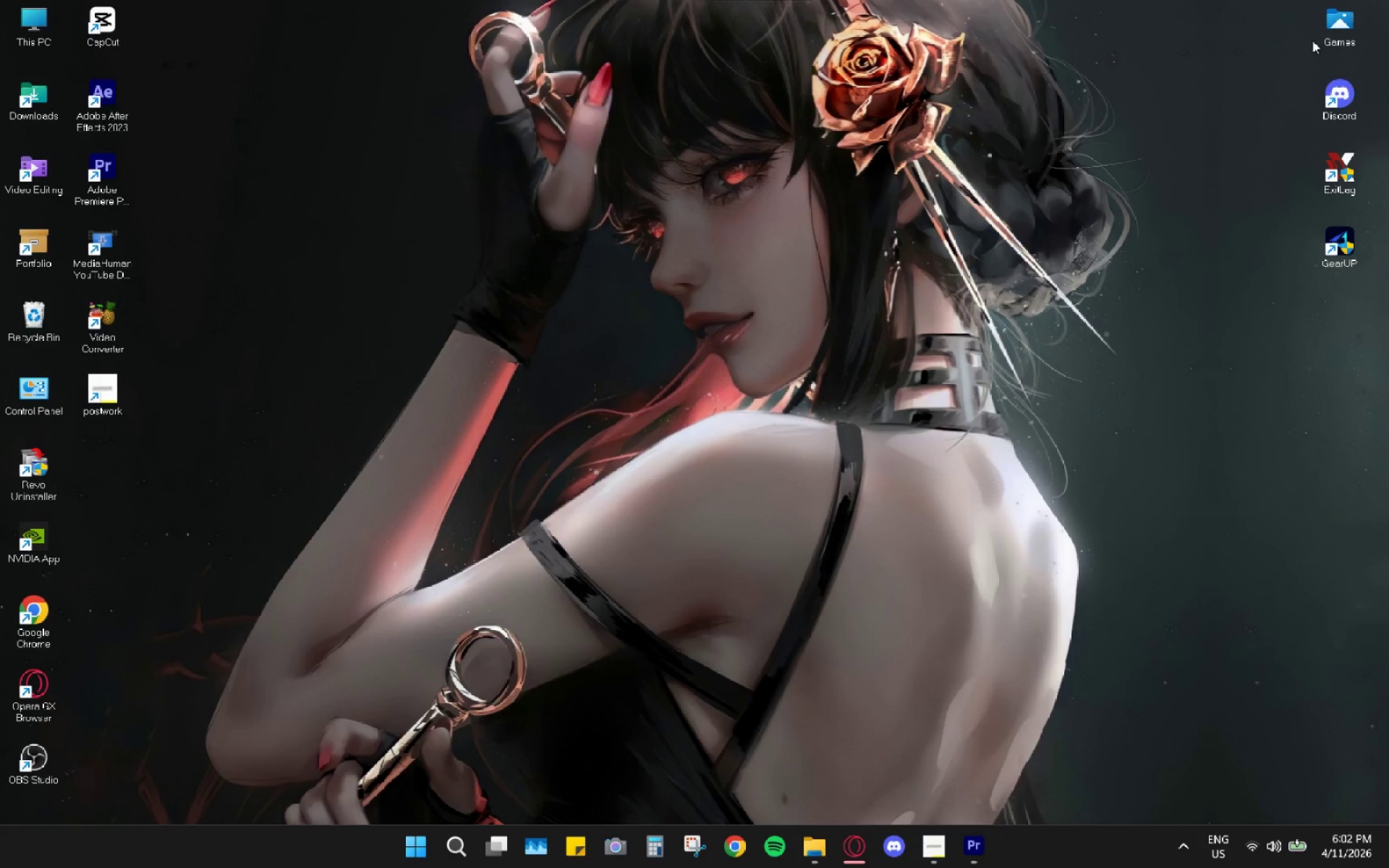 
double_click([1325, 31])
 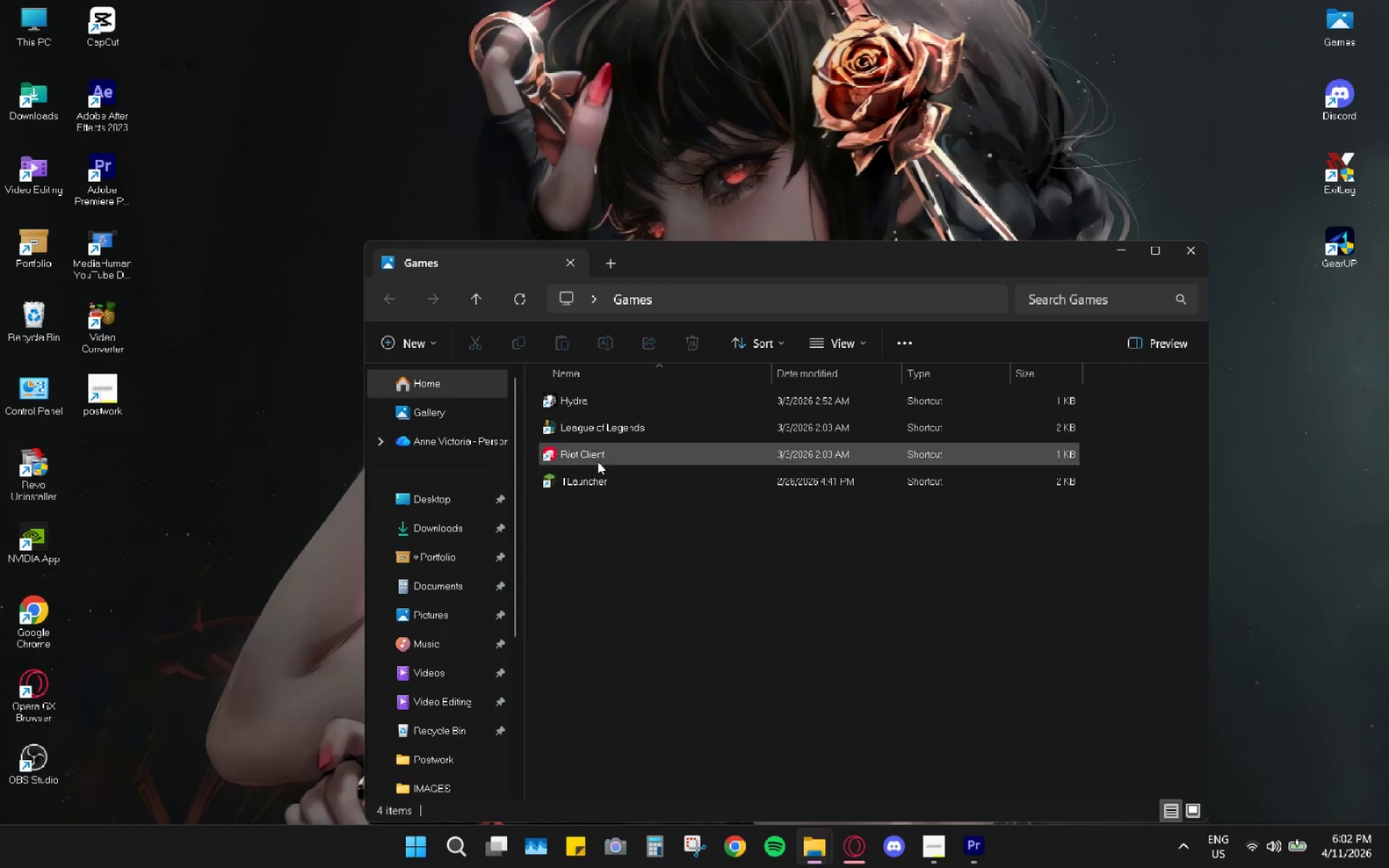 
double_click([618, 427])
 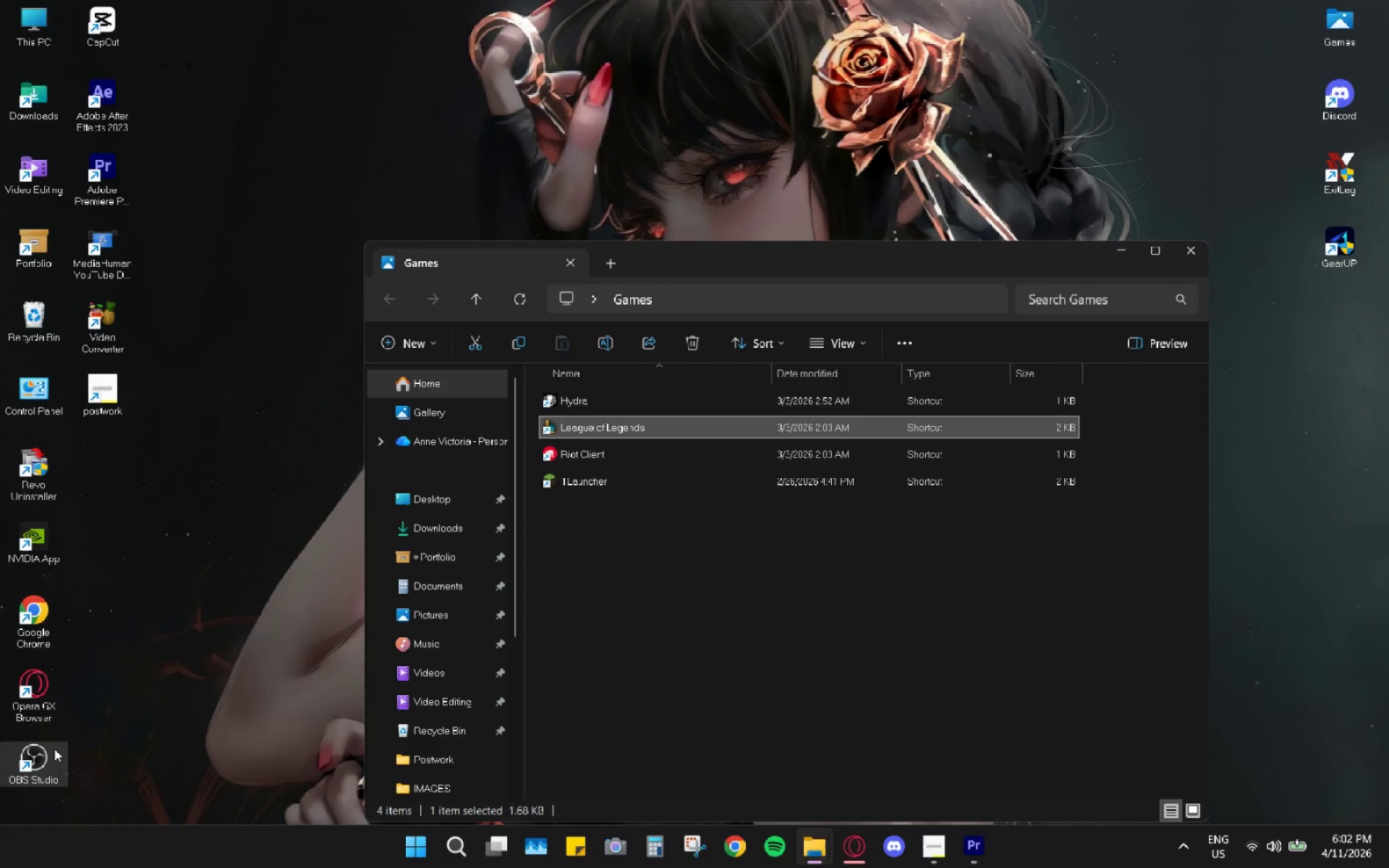 
double_click([54, 749])
 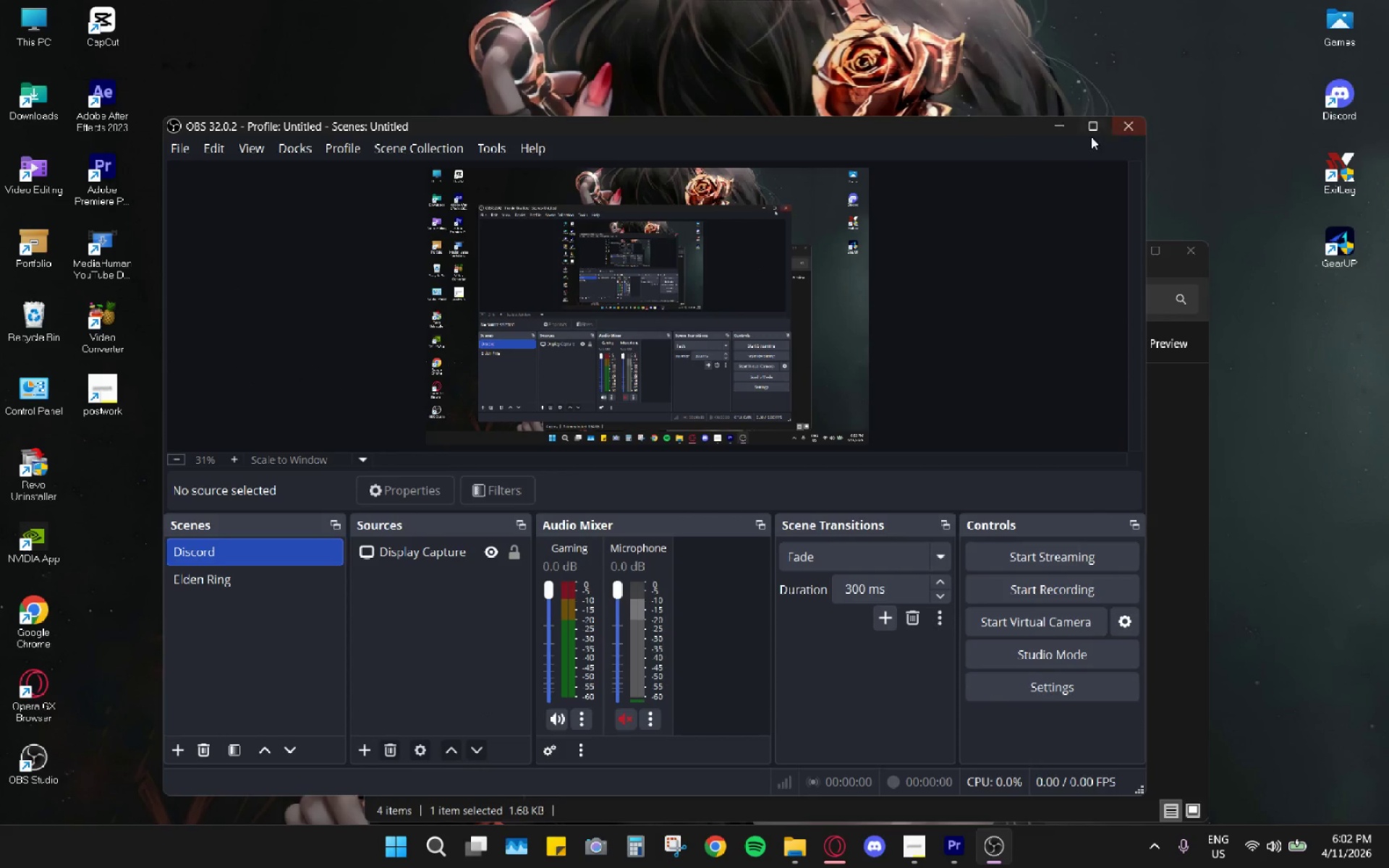 
left_click([1194, 249])
 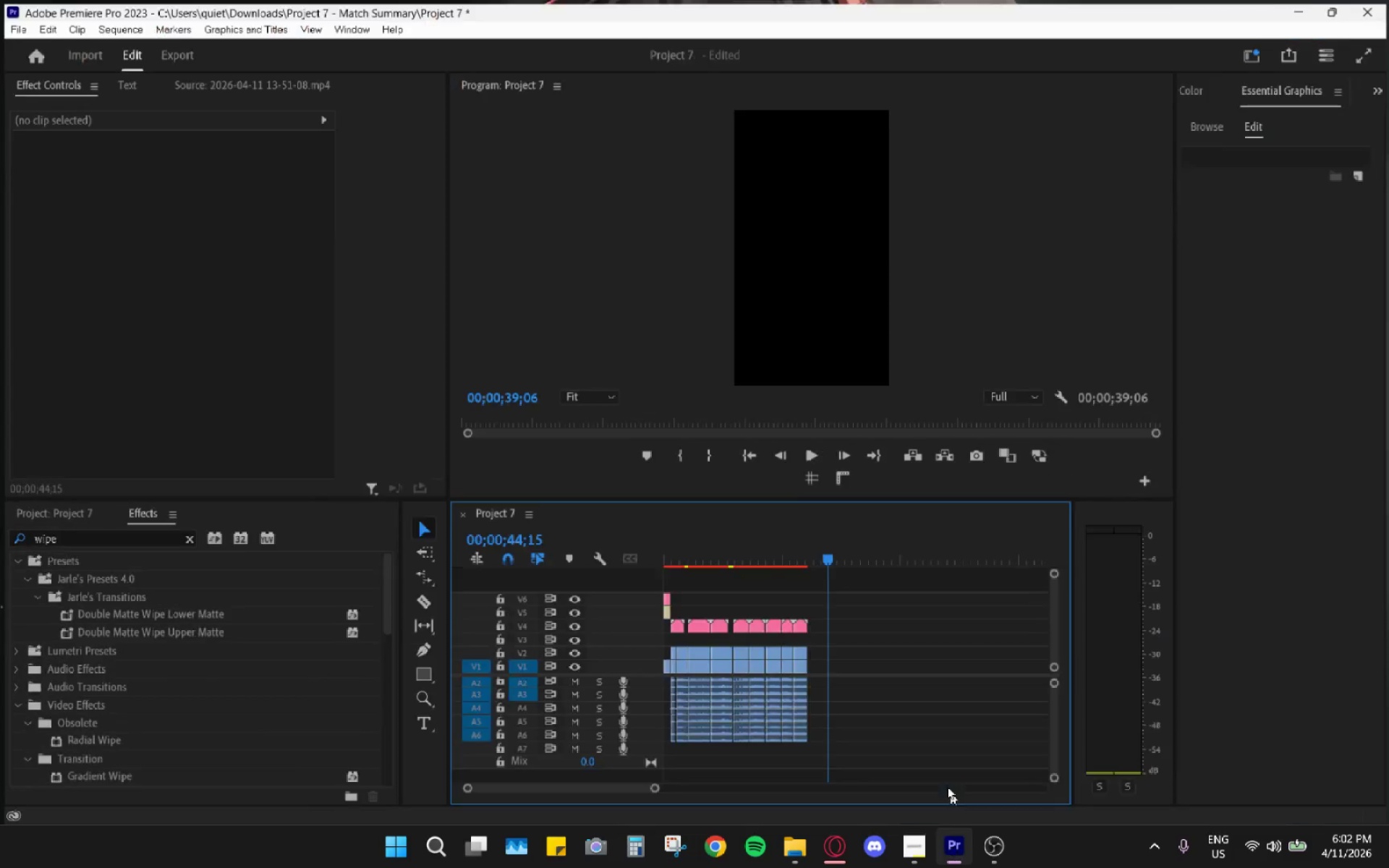 
left_click_drag(start_coordinate=[763, 543], to_coordinate=[535, 542])
 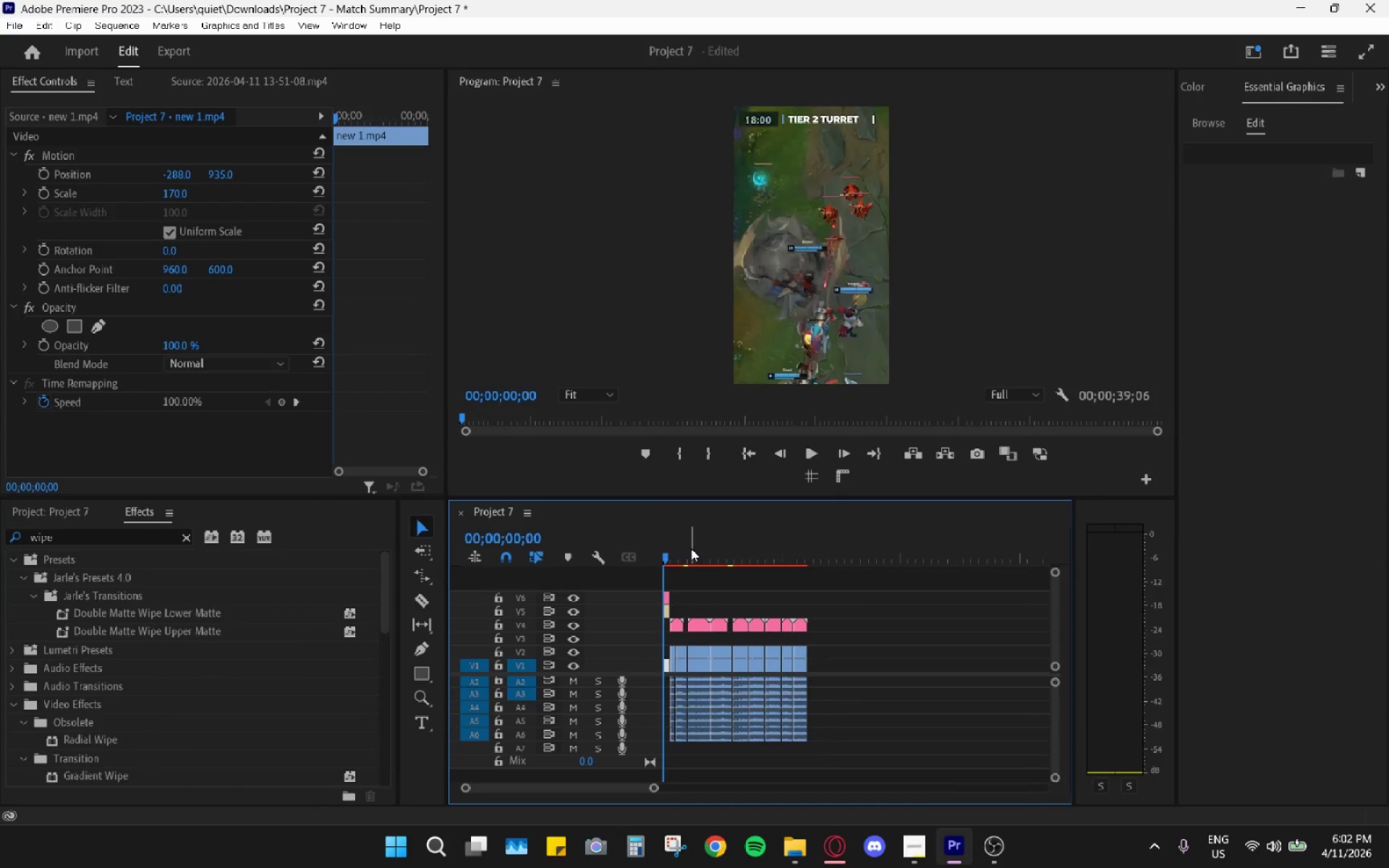 
left_click_drag(start_coordinate=[691, 548], to_coordinate=[629, 558])
 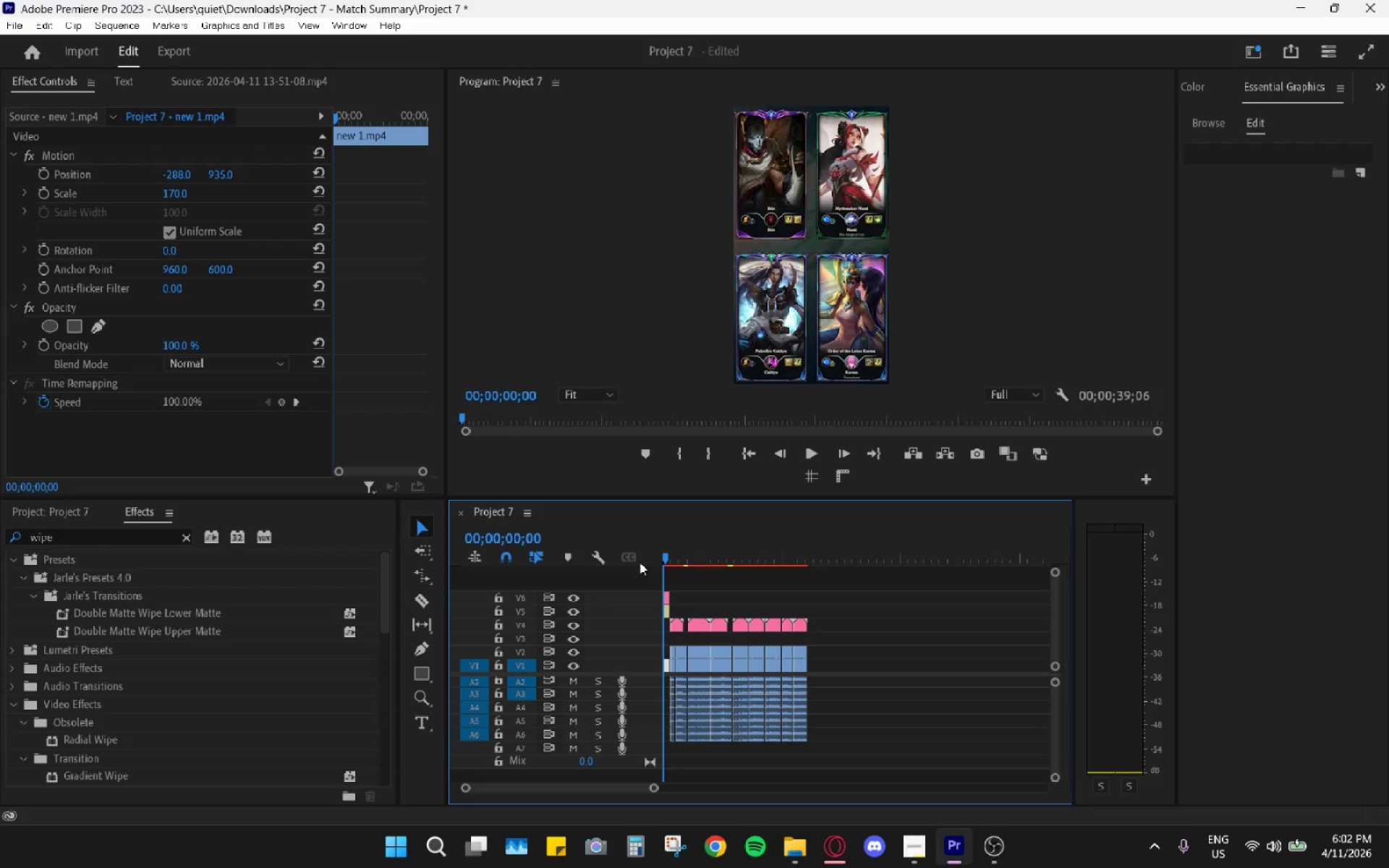 
key(Space)
 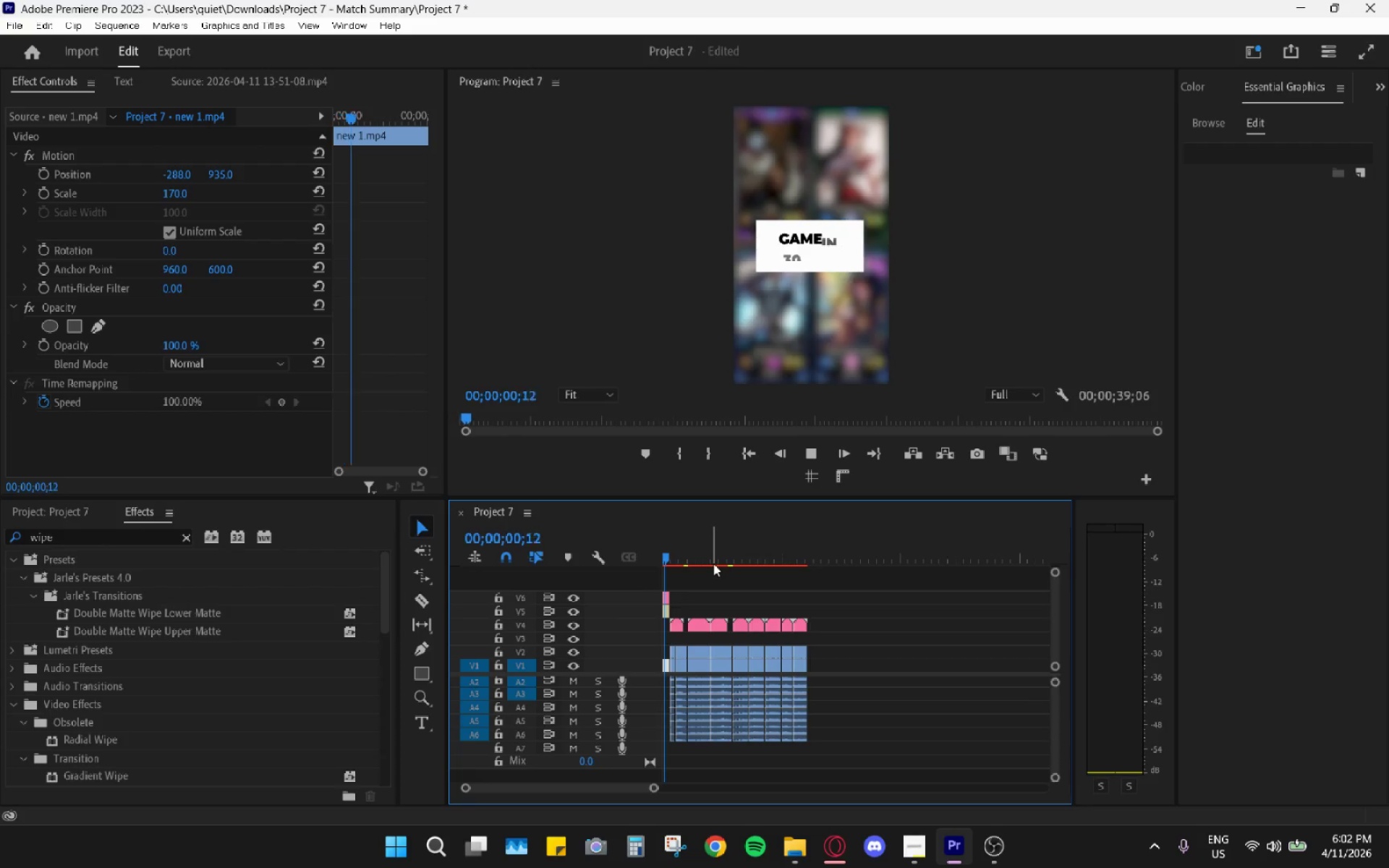 
key(Space)
 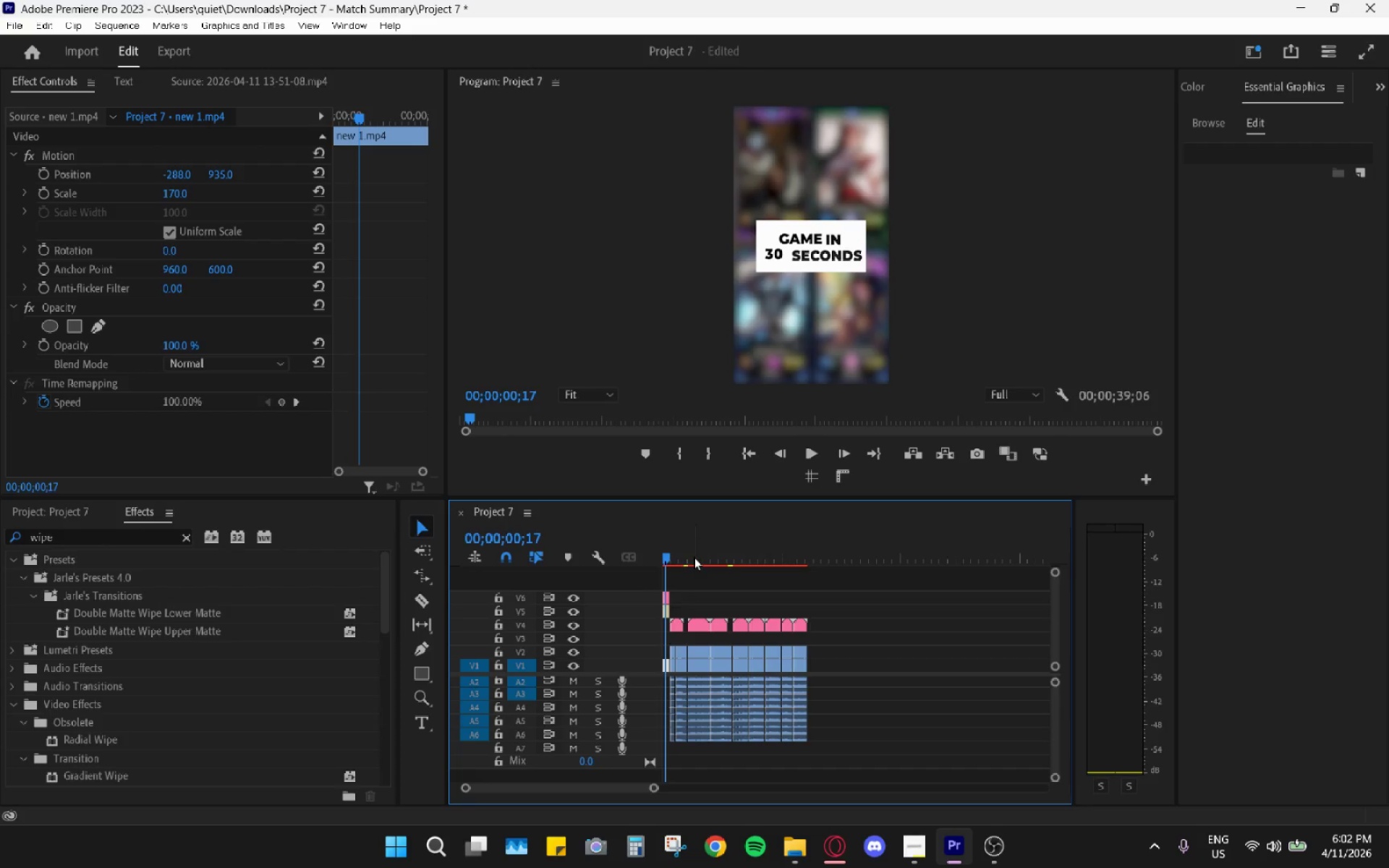 
left_click_drag(start_coordinate=[654, 557], to_coordinate=[532, 569])
 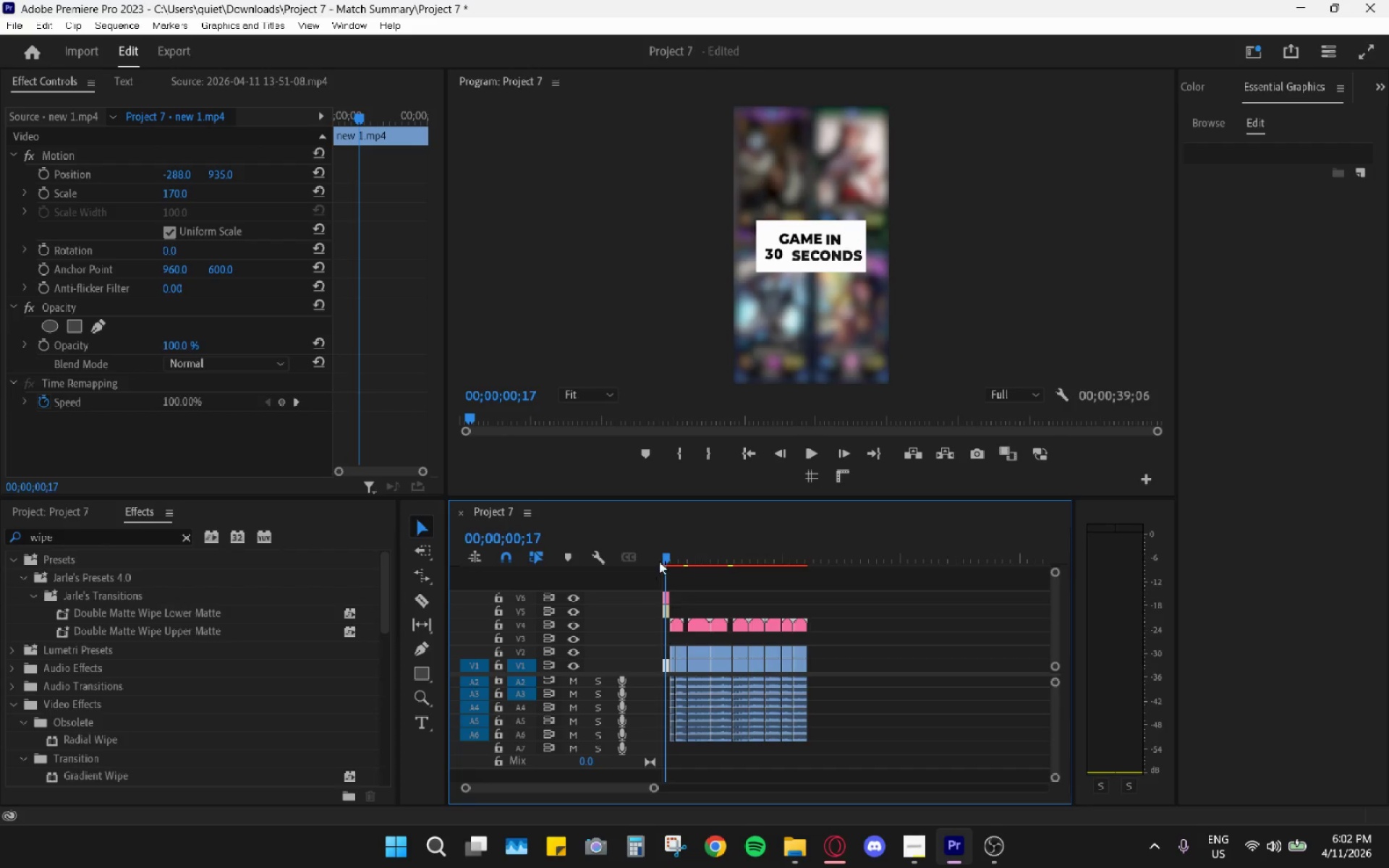 
left_click_drag(start_coordinate=[670, 559], to_coordinate=[650, 553])
 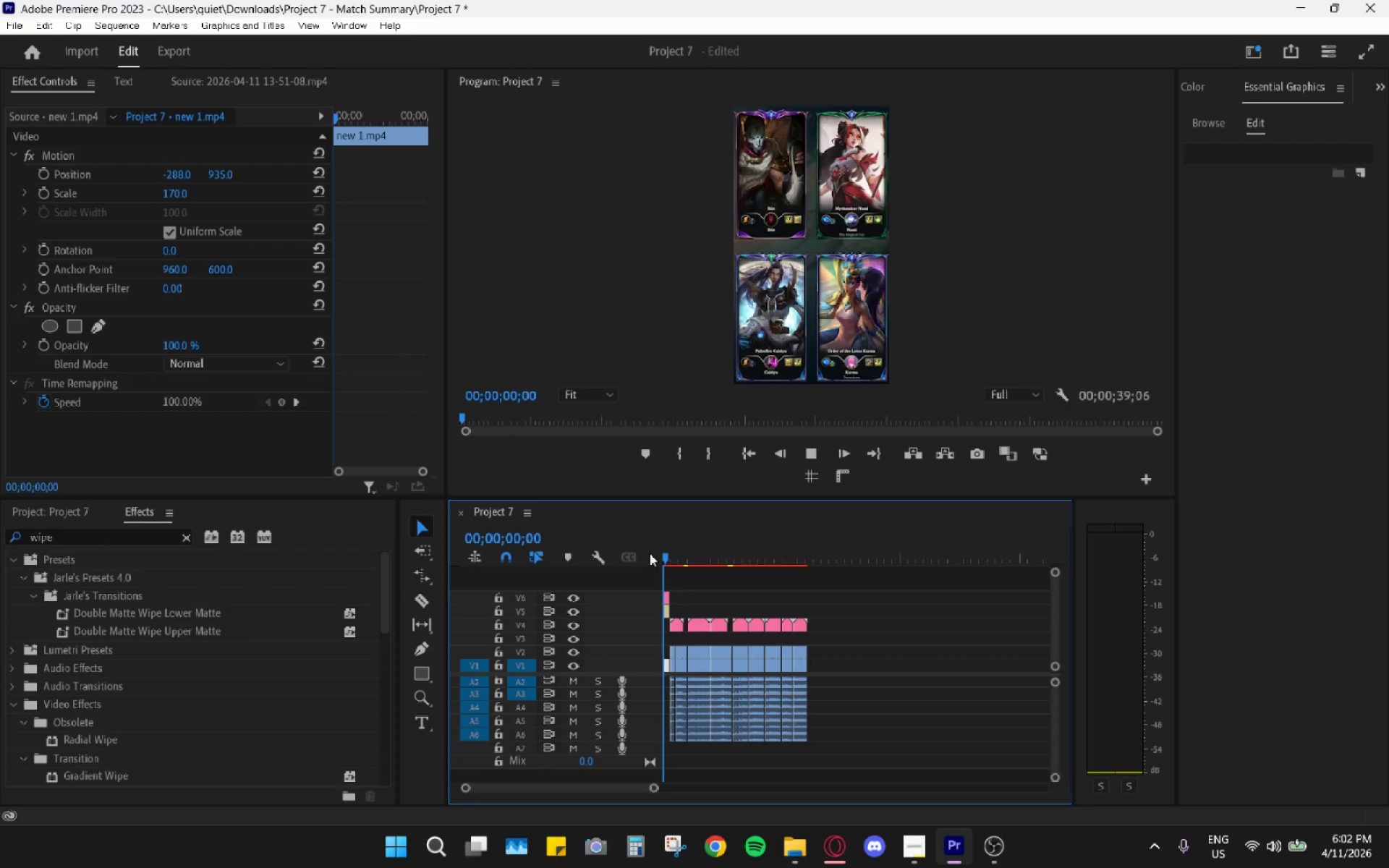 
key(Space)
 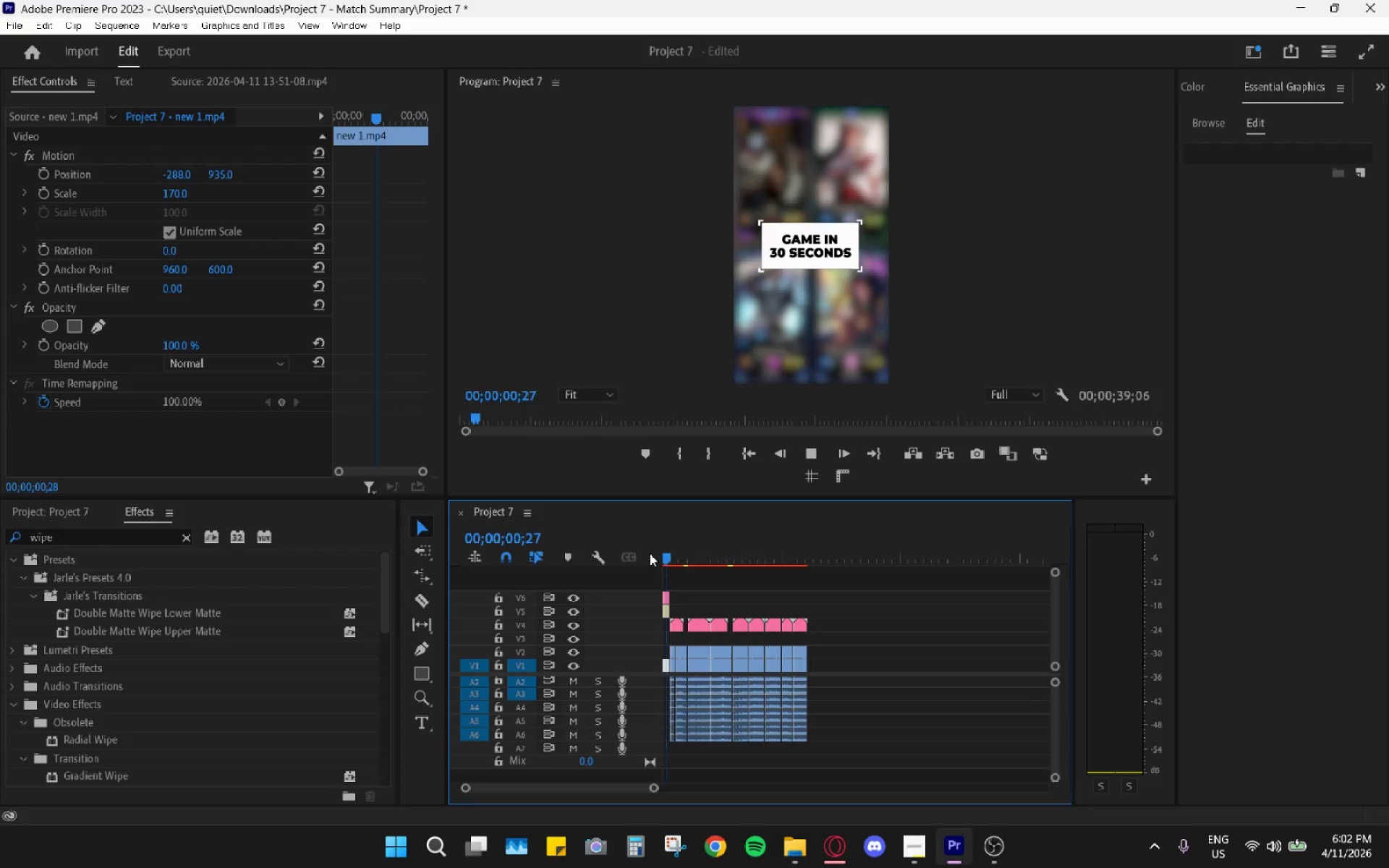 
key(Space)
 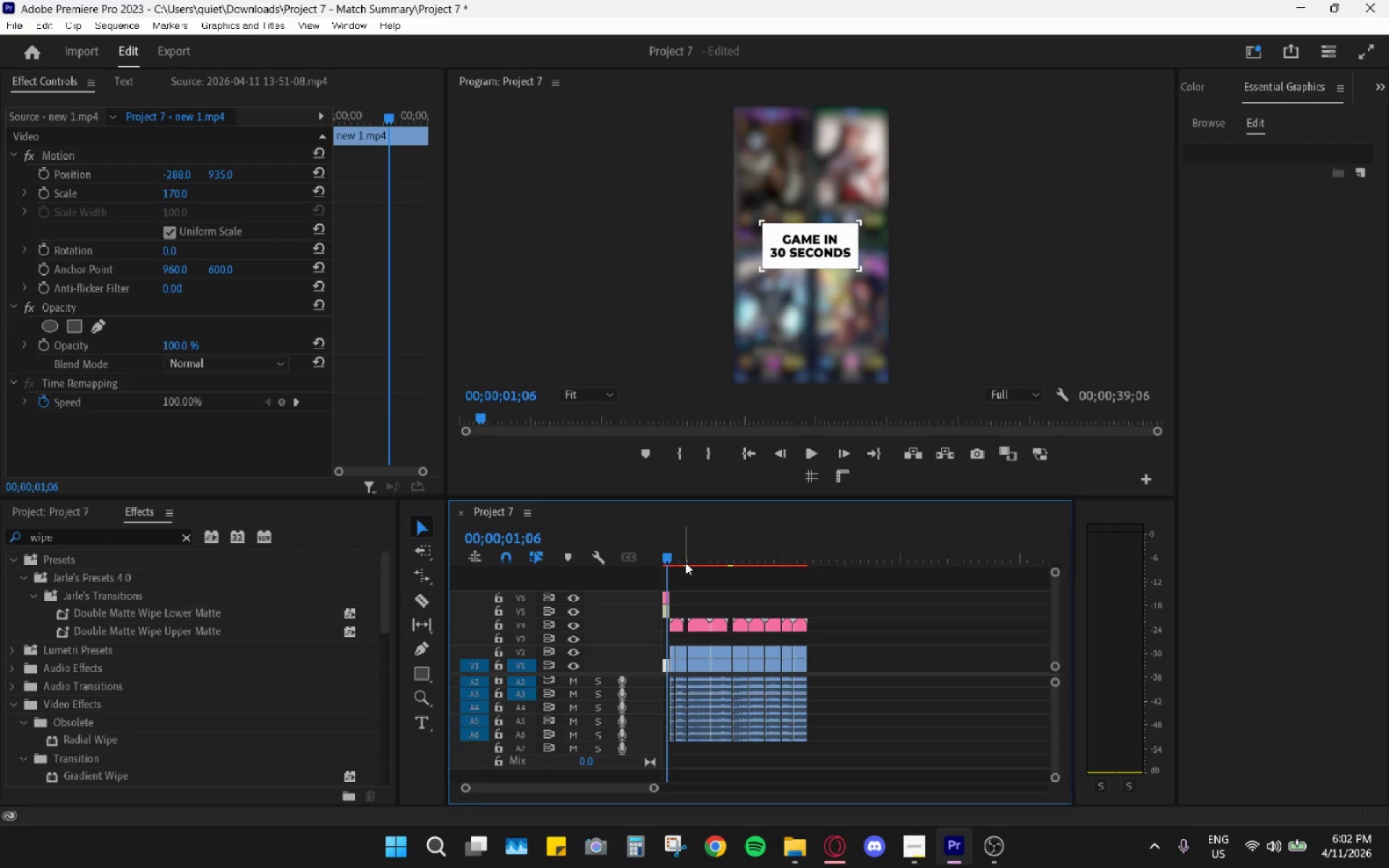 
left_click_drag(start_coordinate=[668, 556], to_coordinate=[650, 556])
 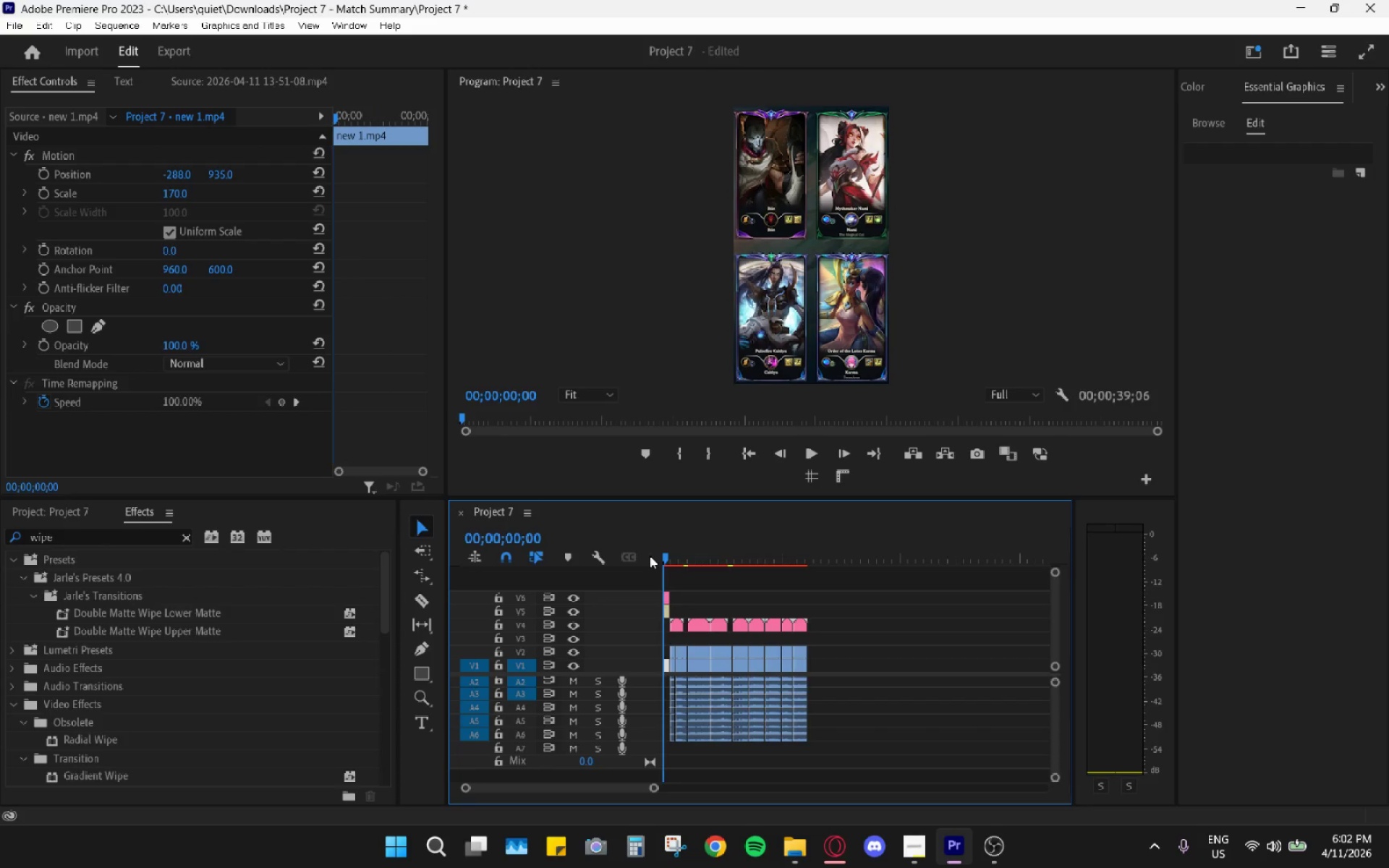 
key(Space)
 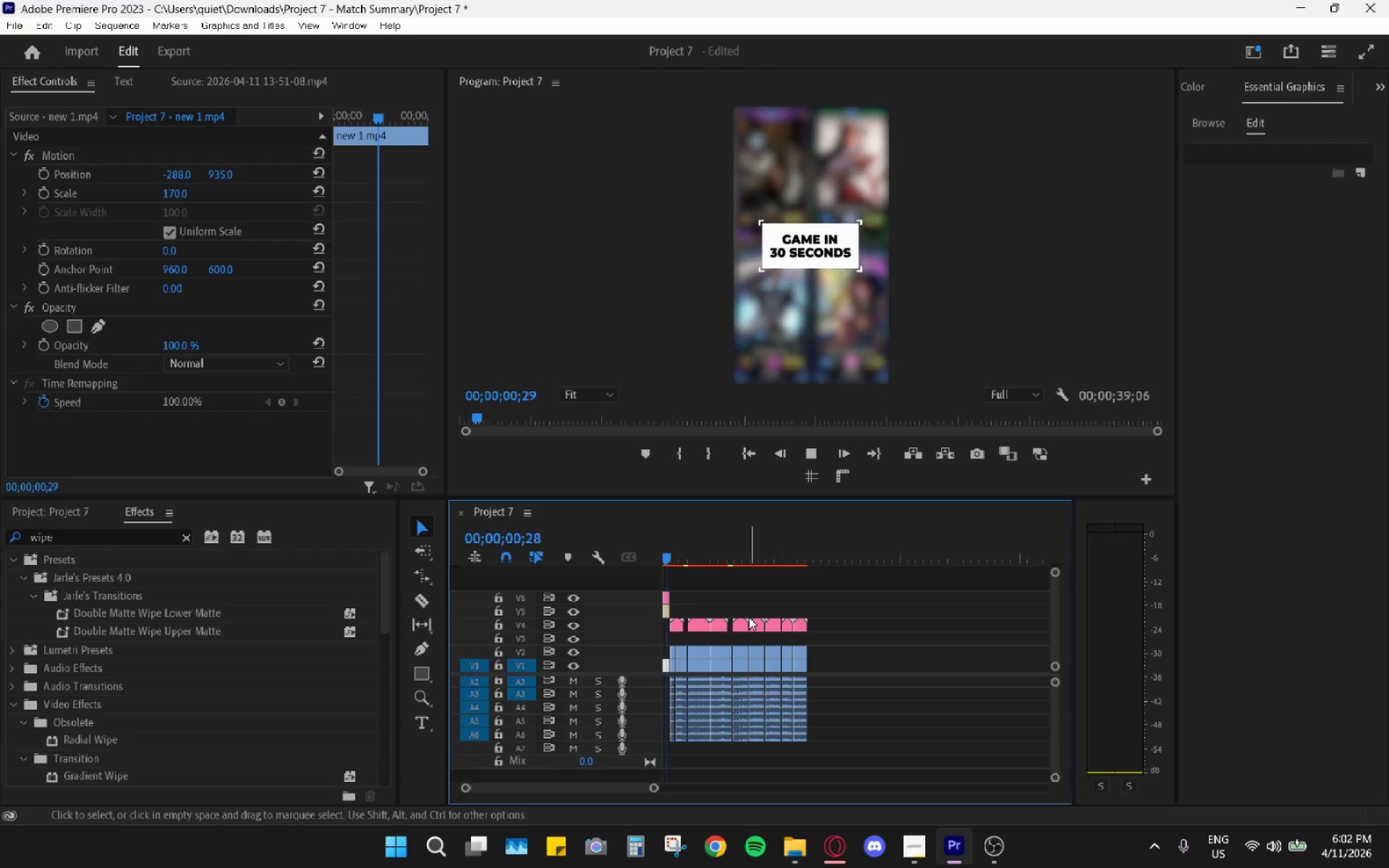 
key(Space)
 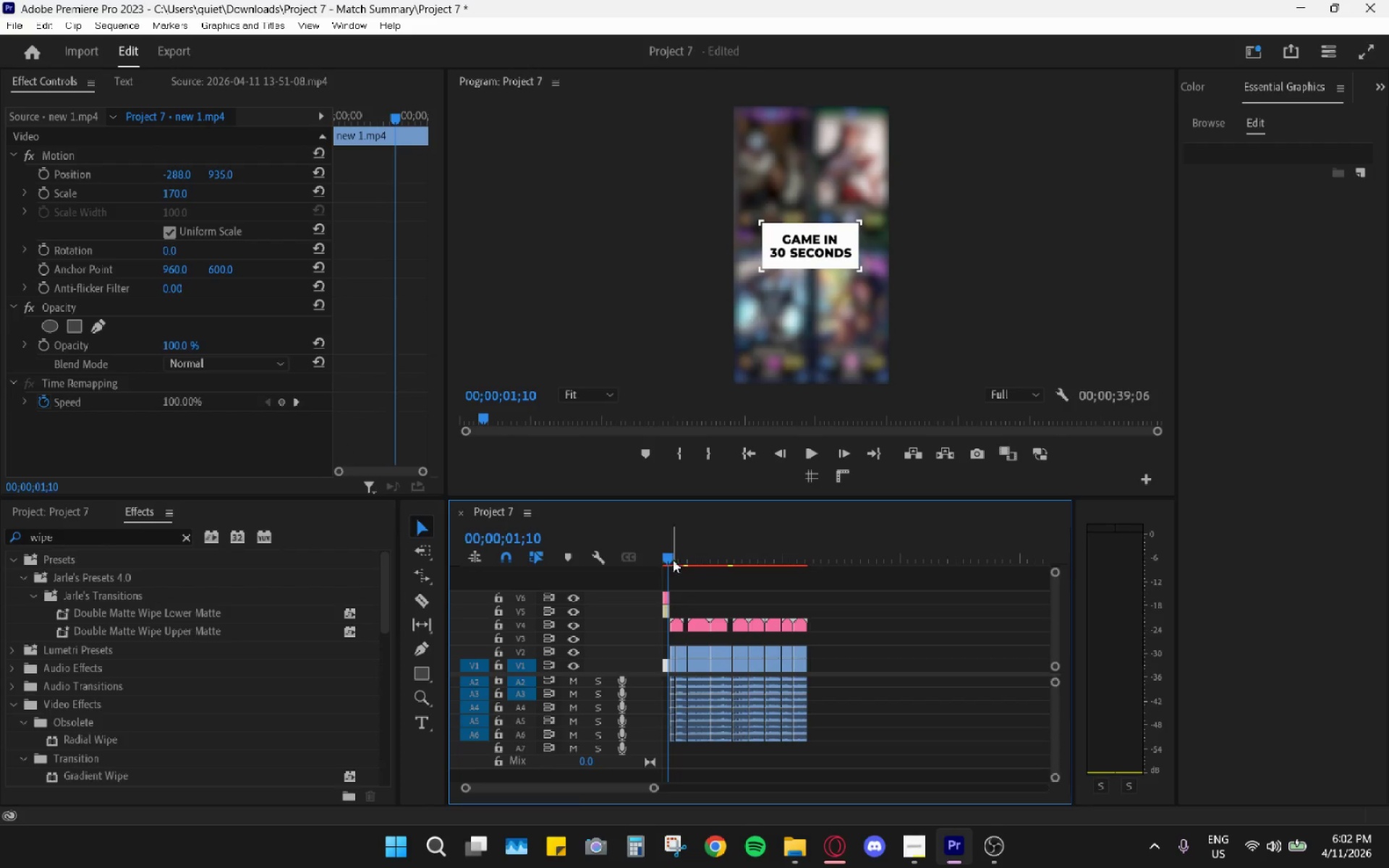 
left_click_drag(start_coordinate=[668, 558], to_coordinate=[632, 545])
 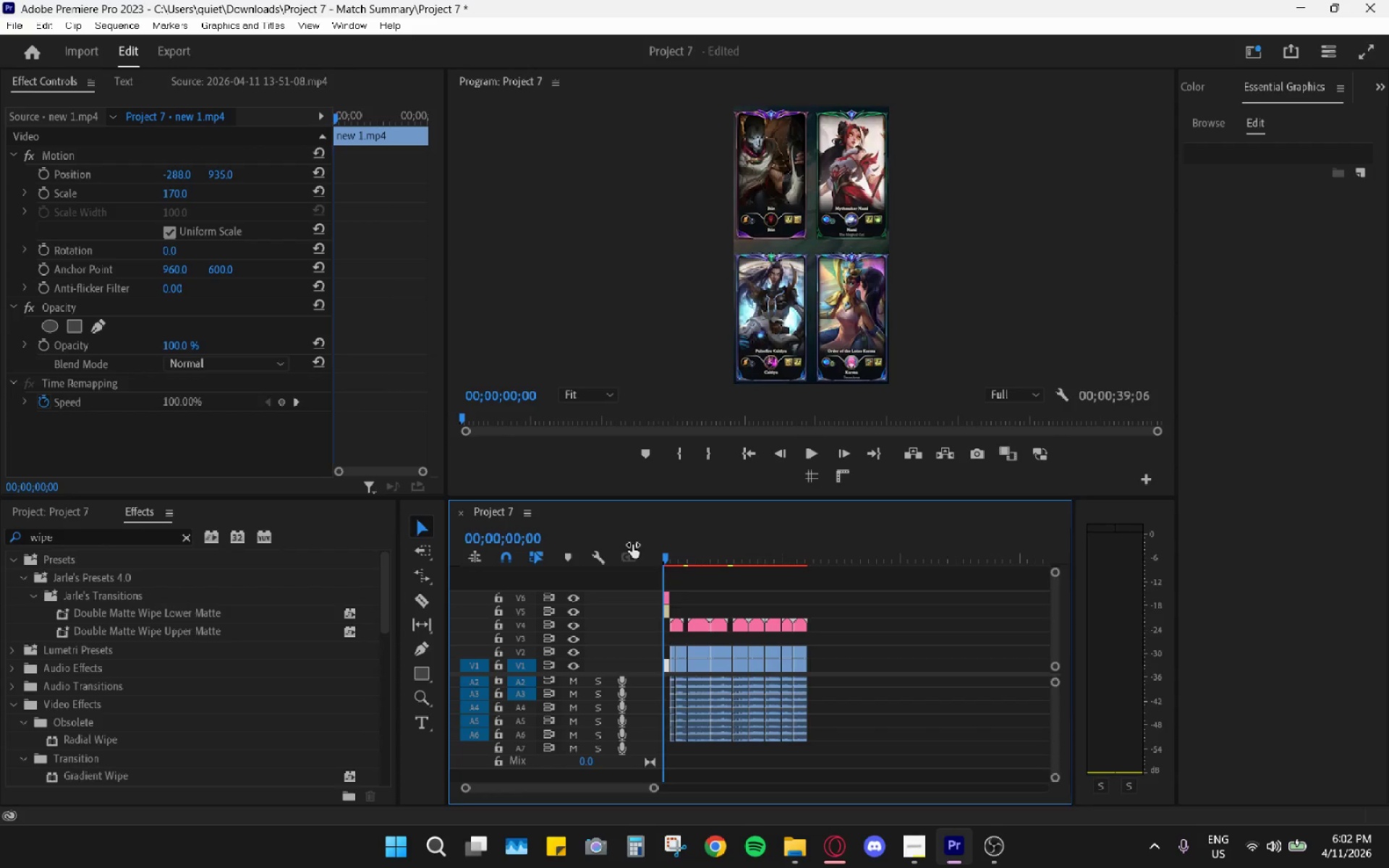 
key(Space)
 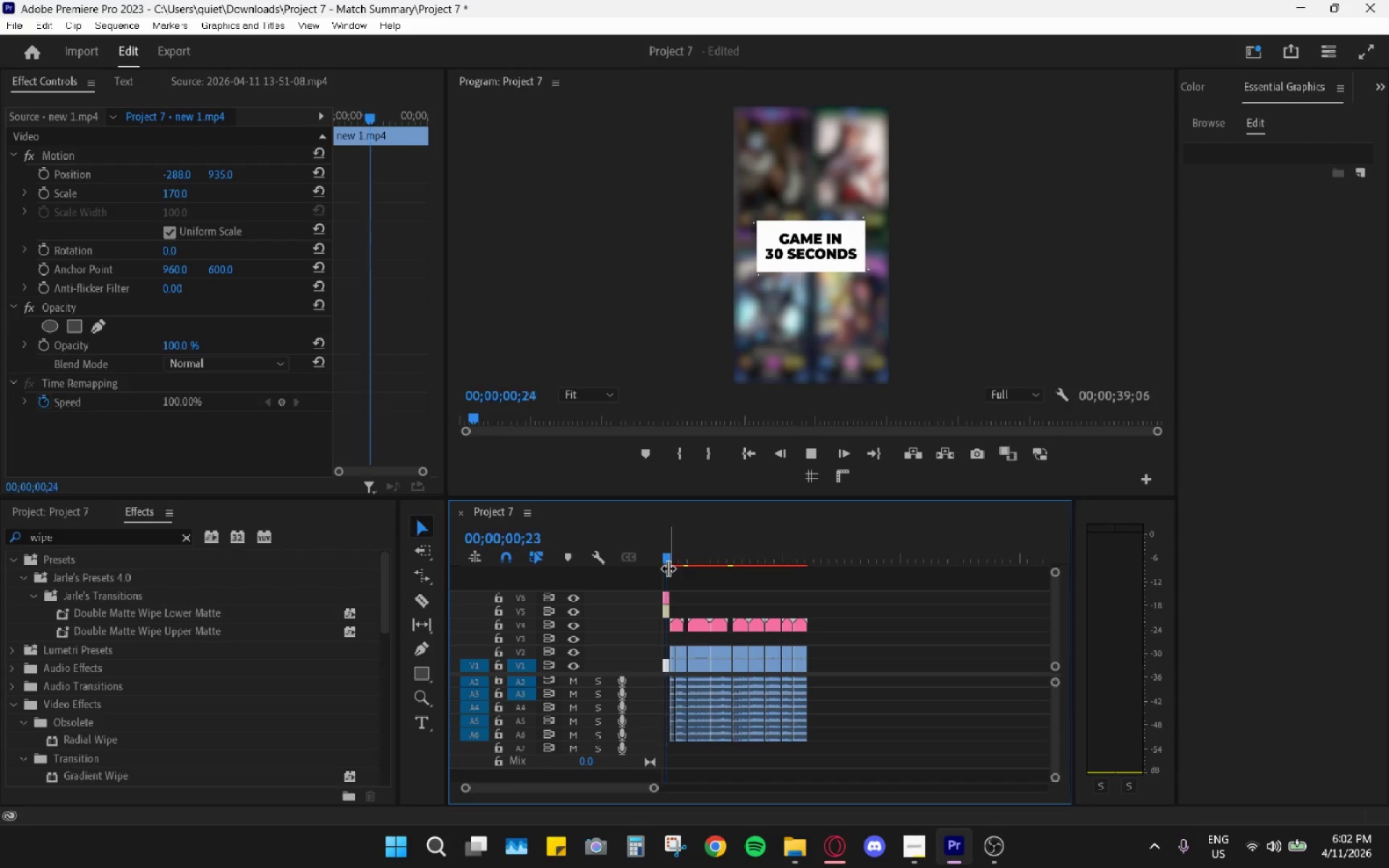 
key(Space)
 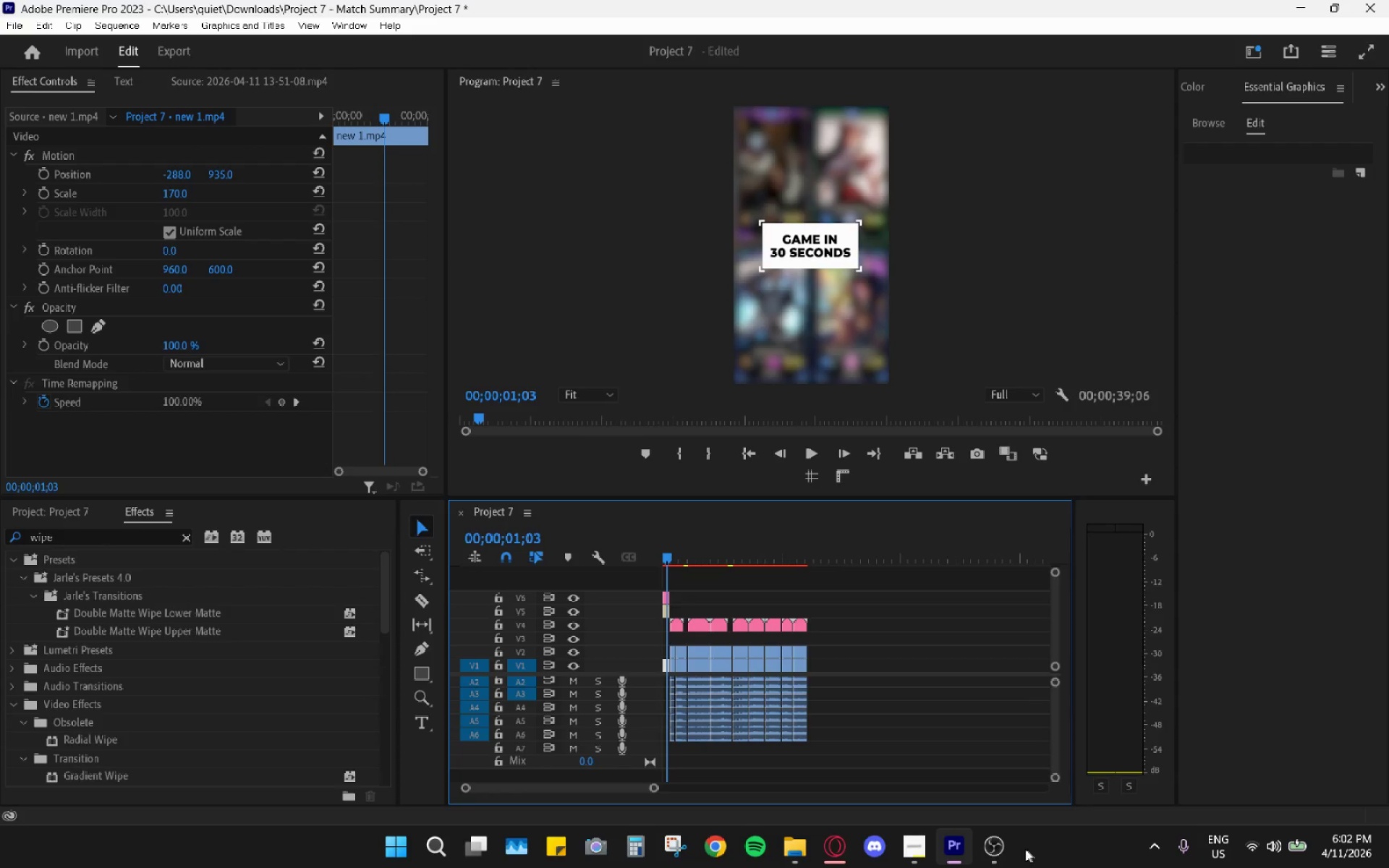 
mouse_move([991, 841])
 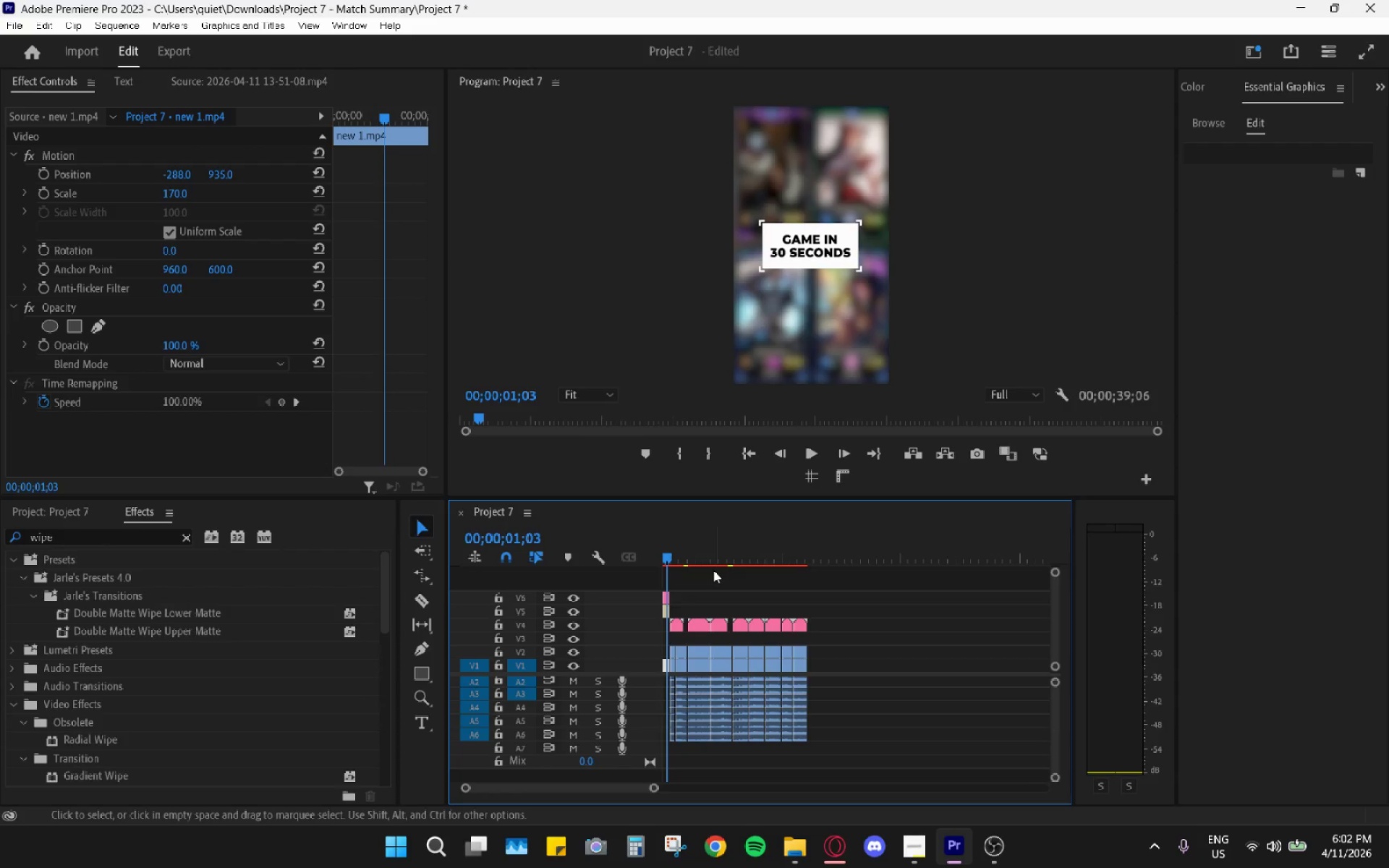 
key(Space)
 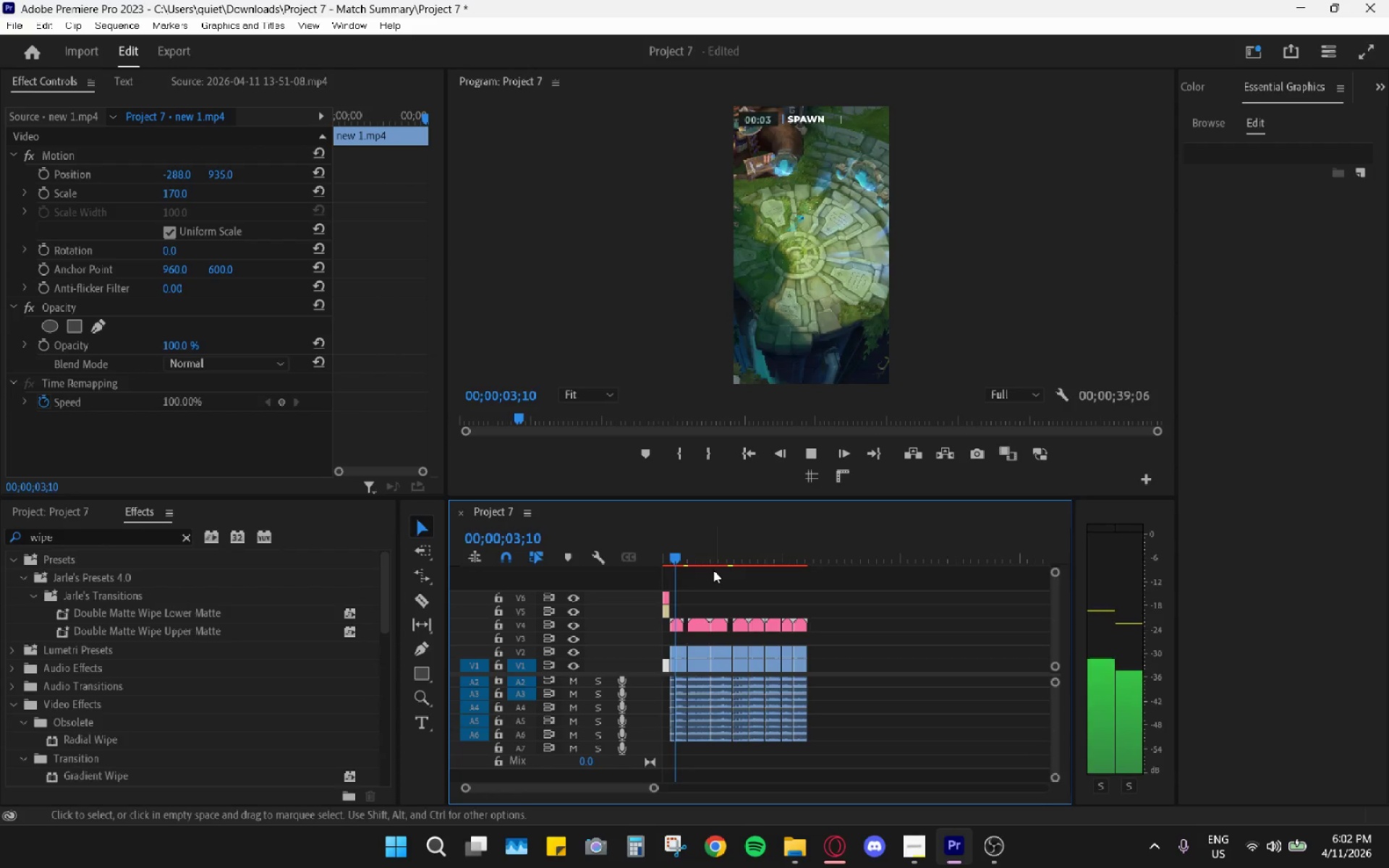 
key(Space)
 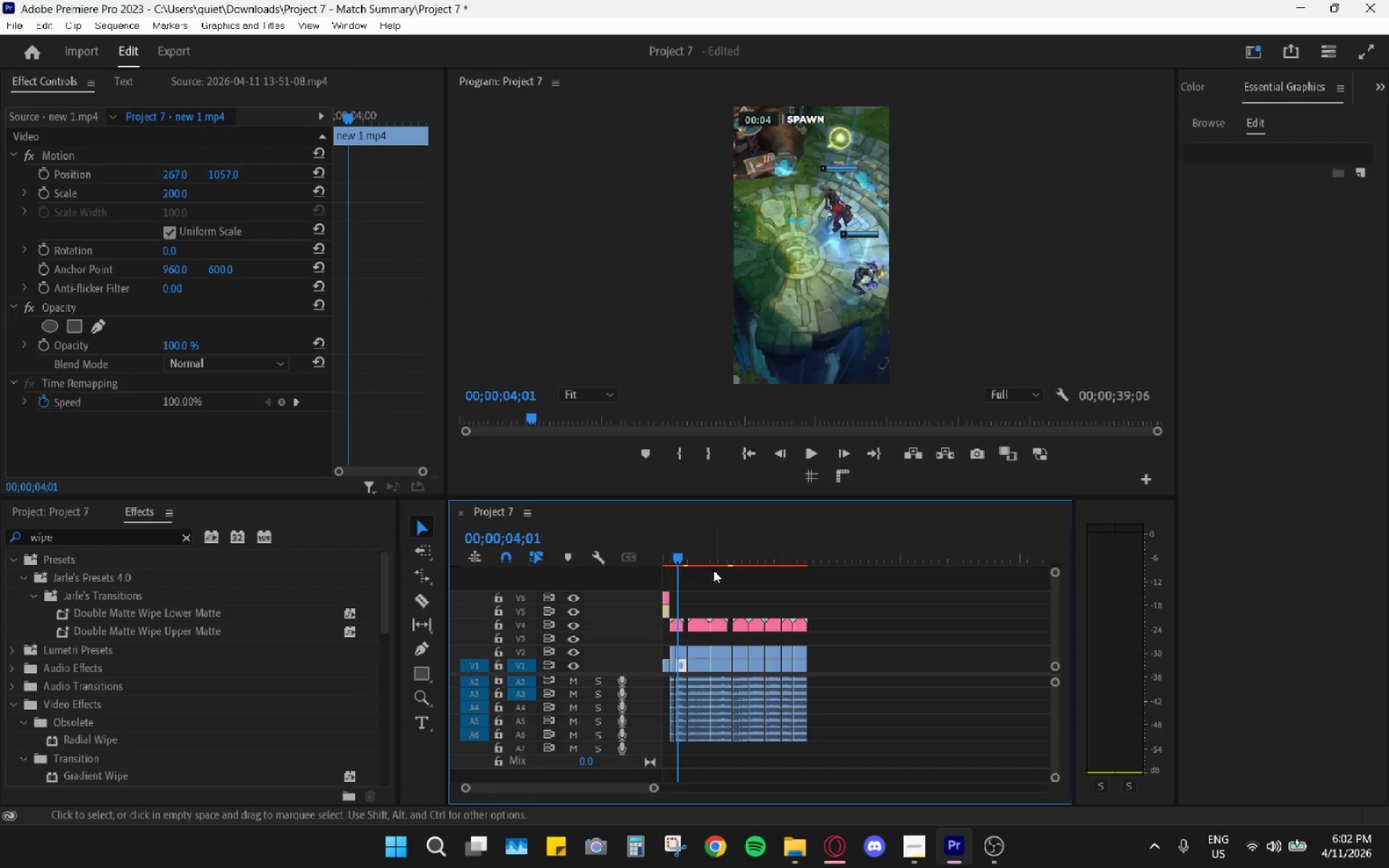 
hold_key(key=AltLeft, duration=0.52)
scroll: coordinate [700, 674], scroll_direction: up, amount: 19.0
 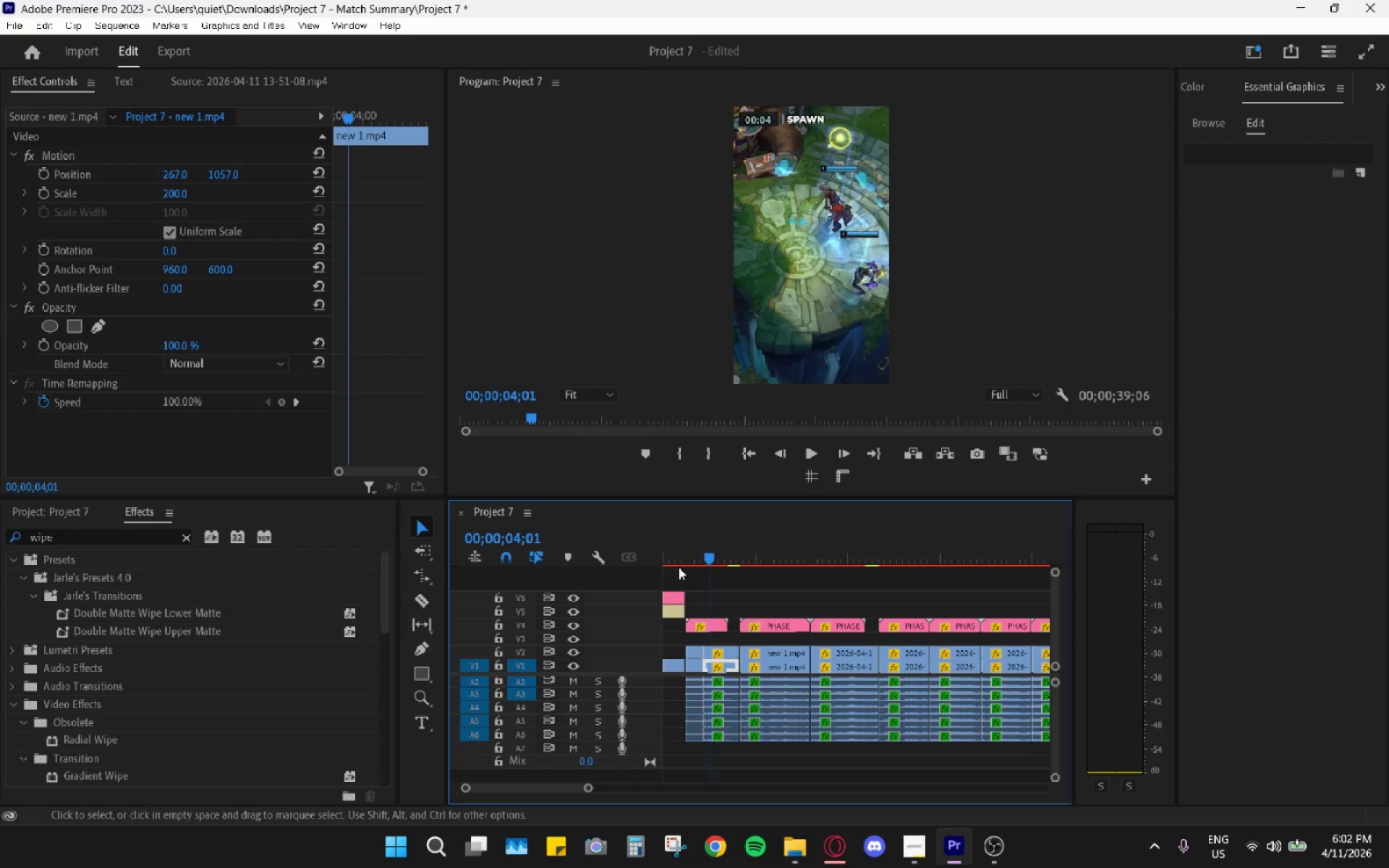 
left_click_drag(start_coordinate=[678, 563], to_coordinate=[670, 560])
 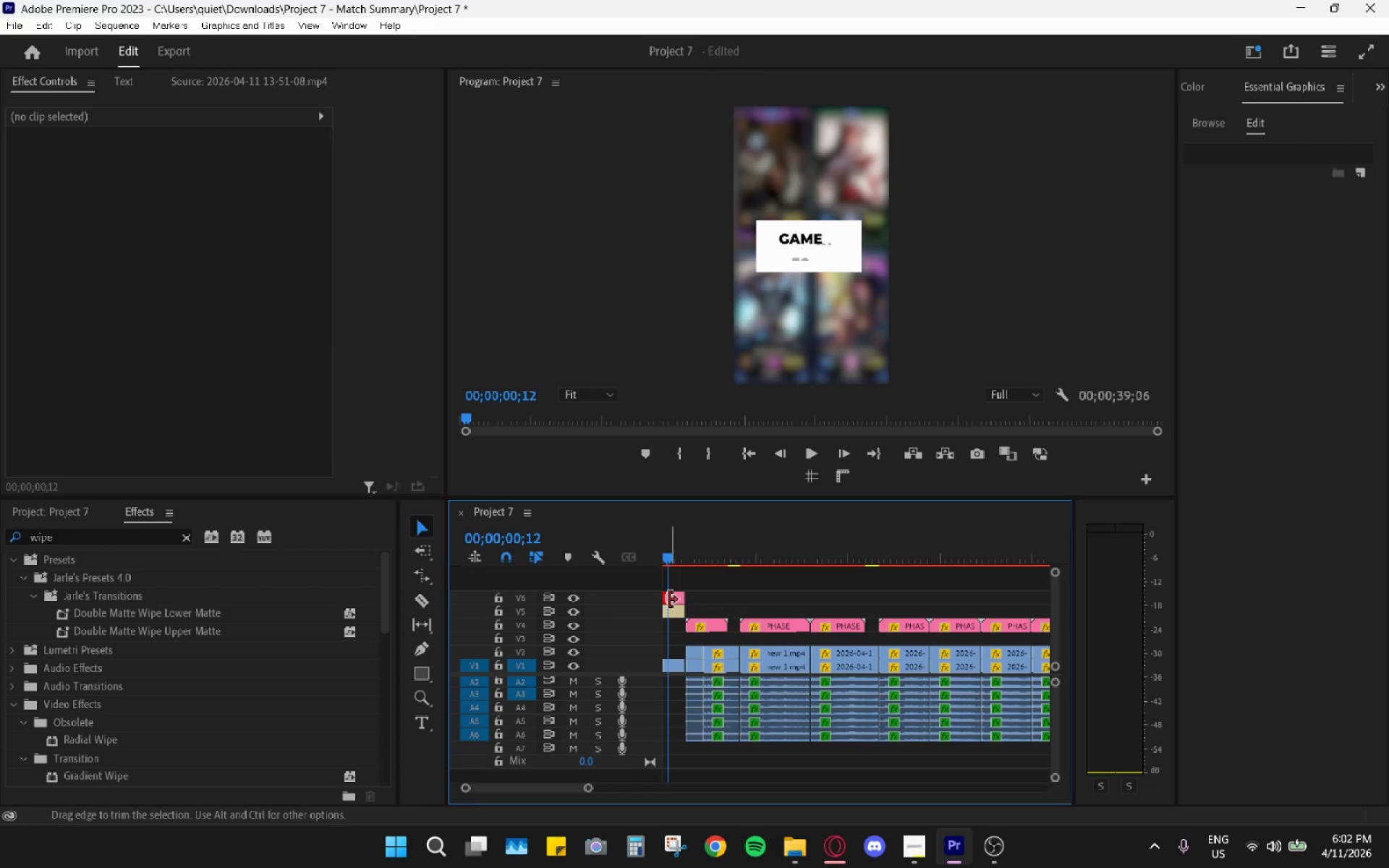 
double_click([676, 603])
 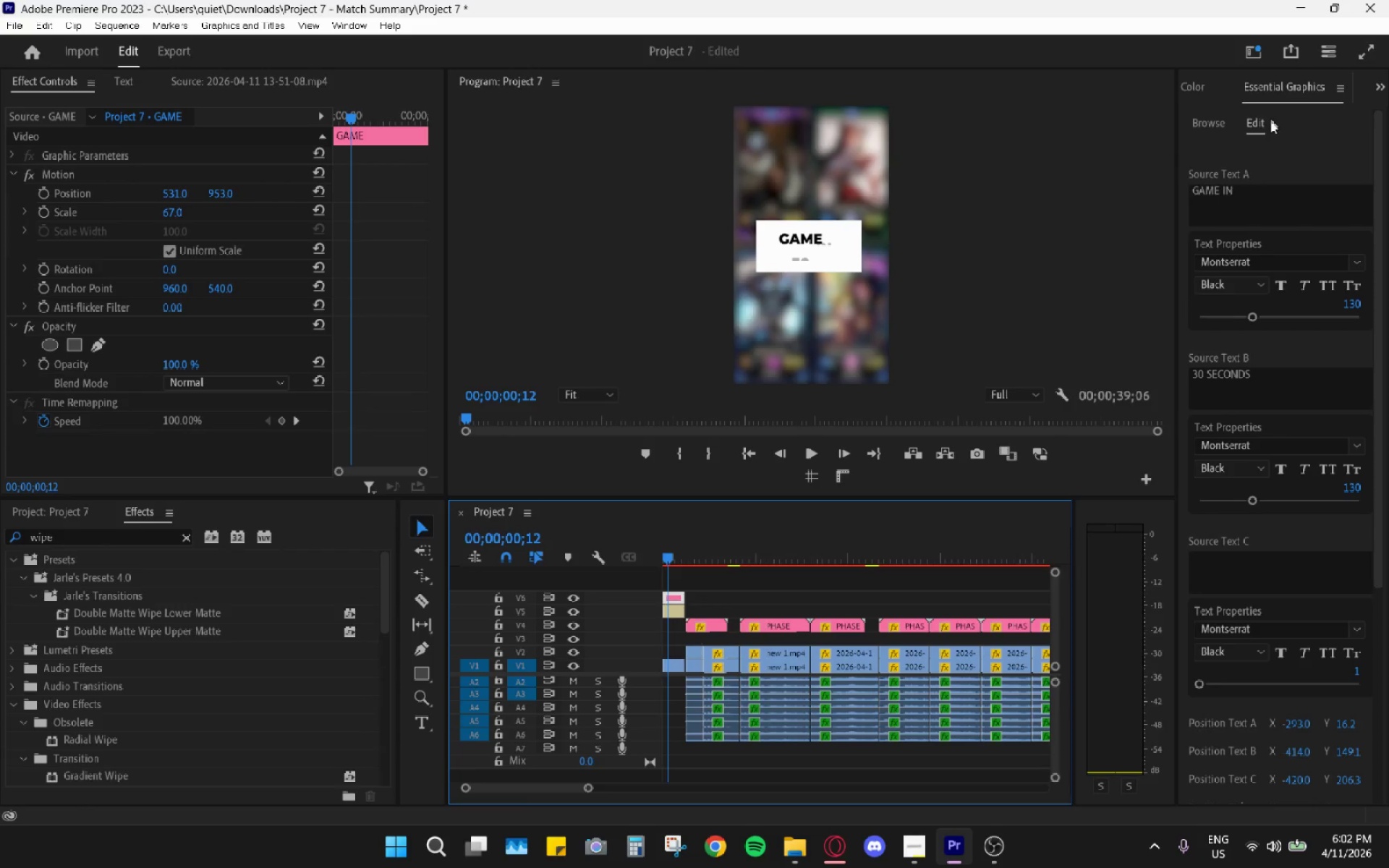 
left_click([1266, 185])
 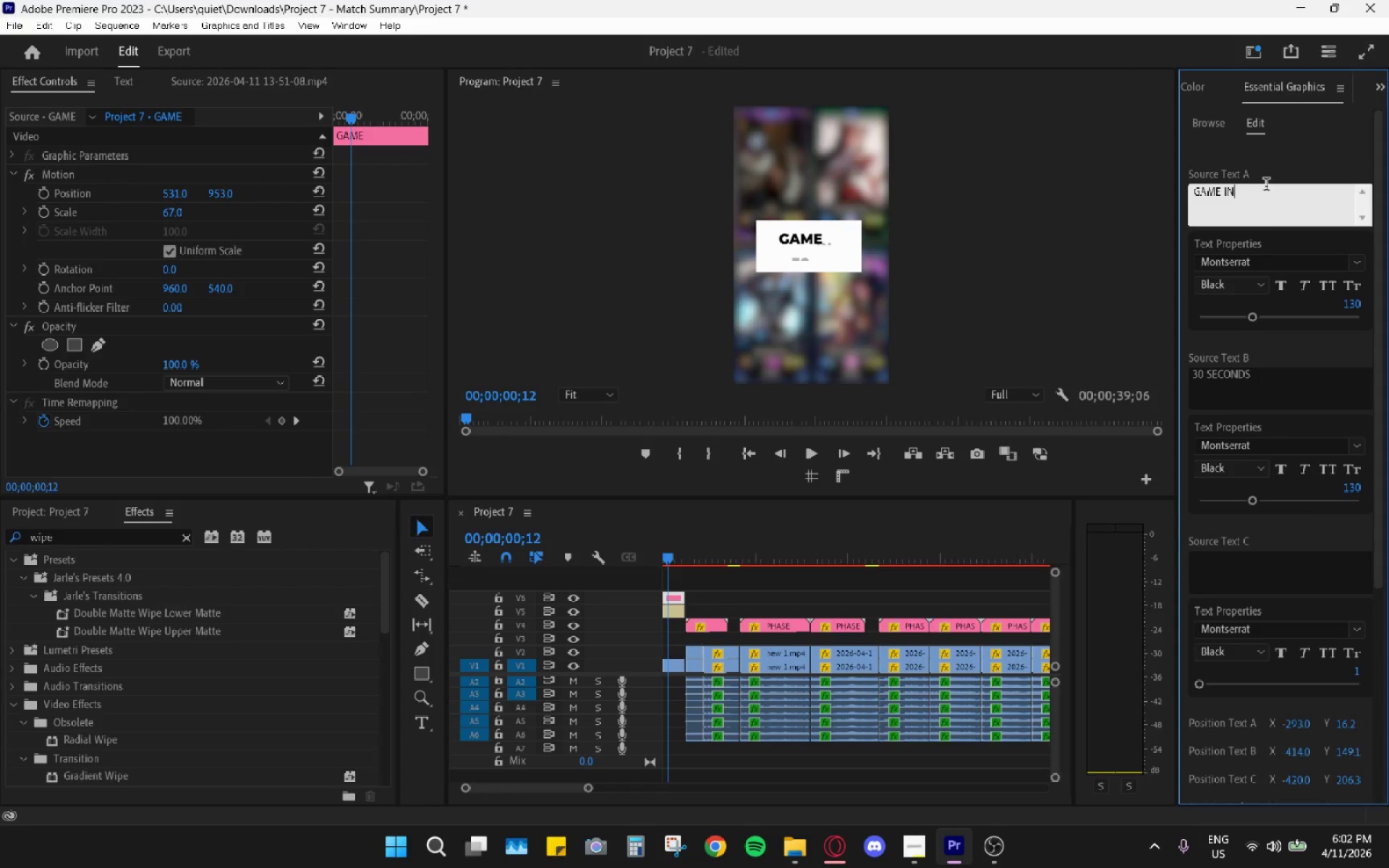 
triple_click([1266, 186])
 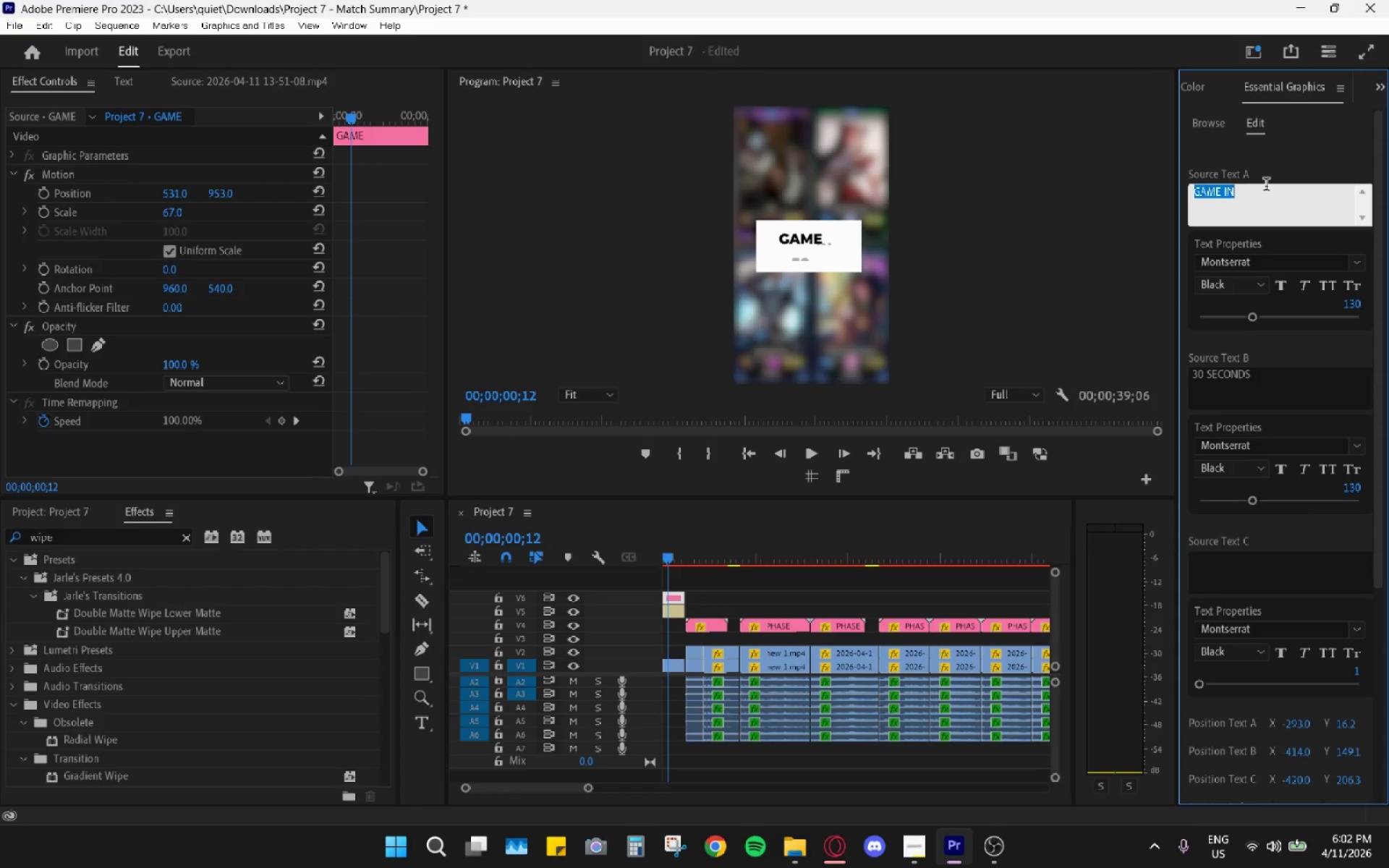 
triple_click([1266, 186])
 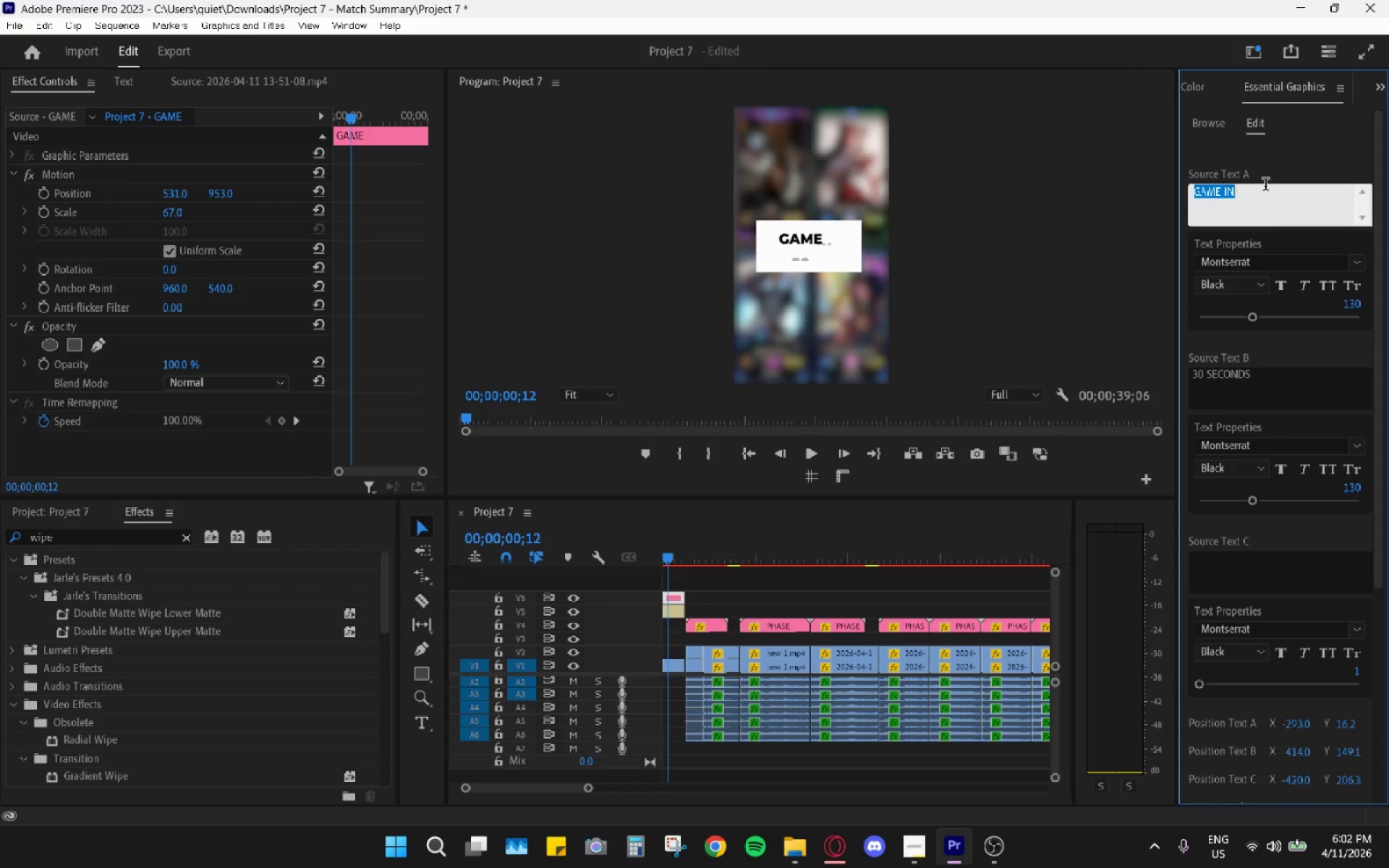 
type(A summonerA SUMMONER'S RIFT)
 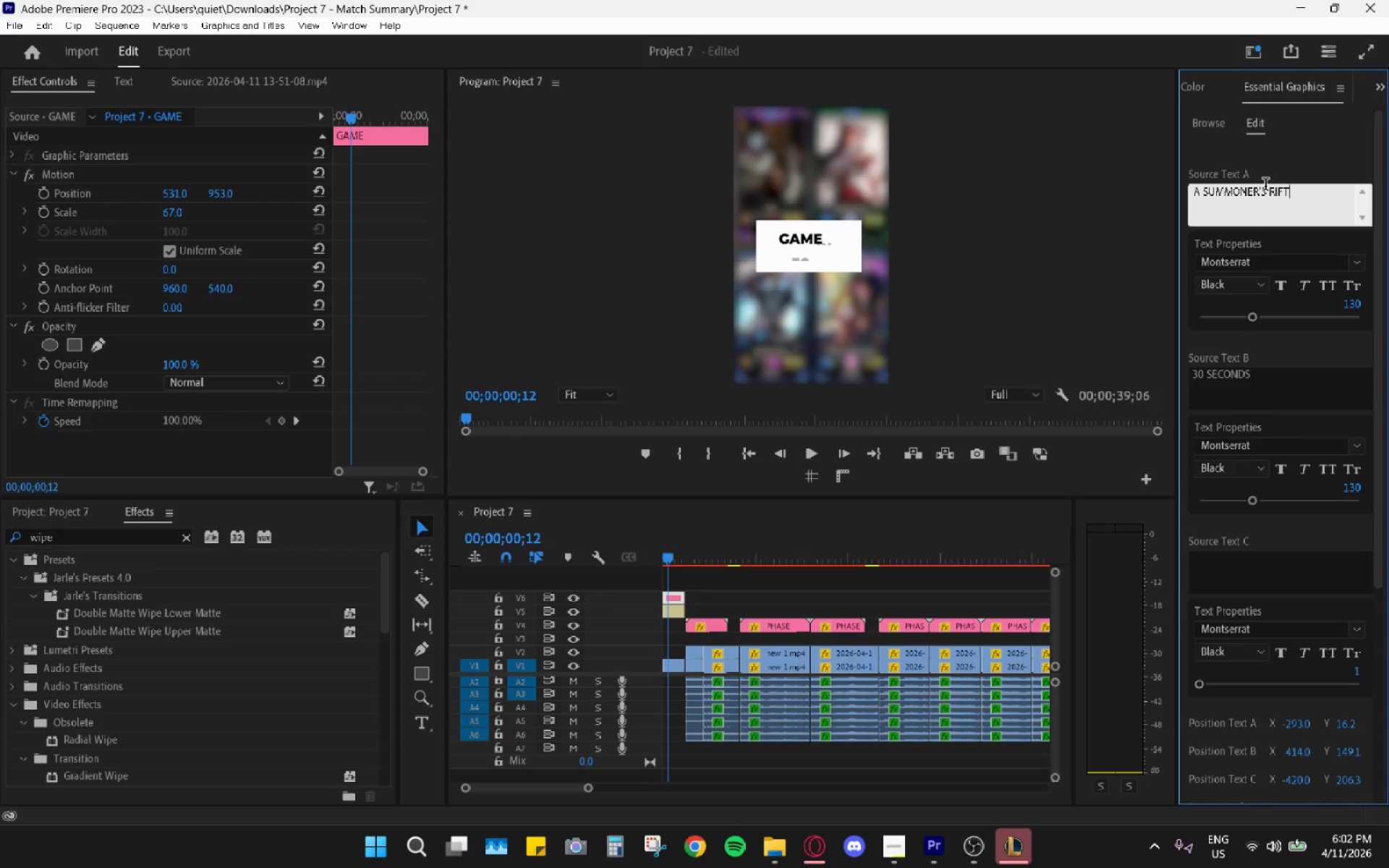 
hold_key(key=Backspace, duration=1.08)
 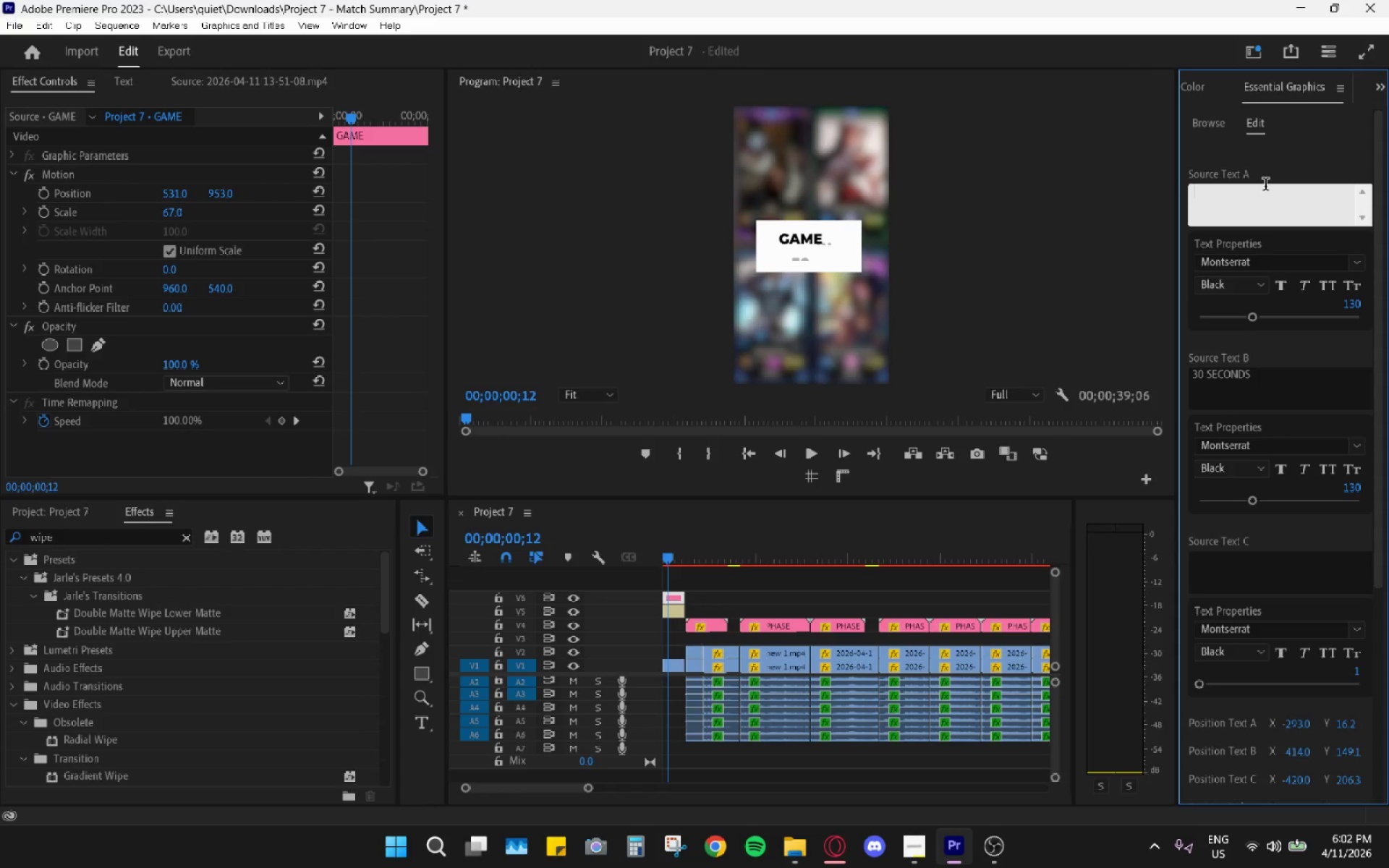 
left_click([1202, 370])
 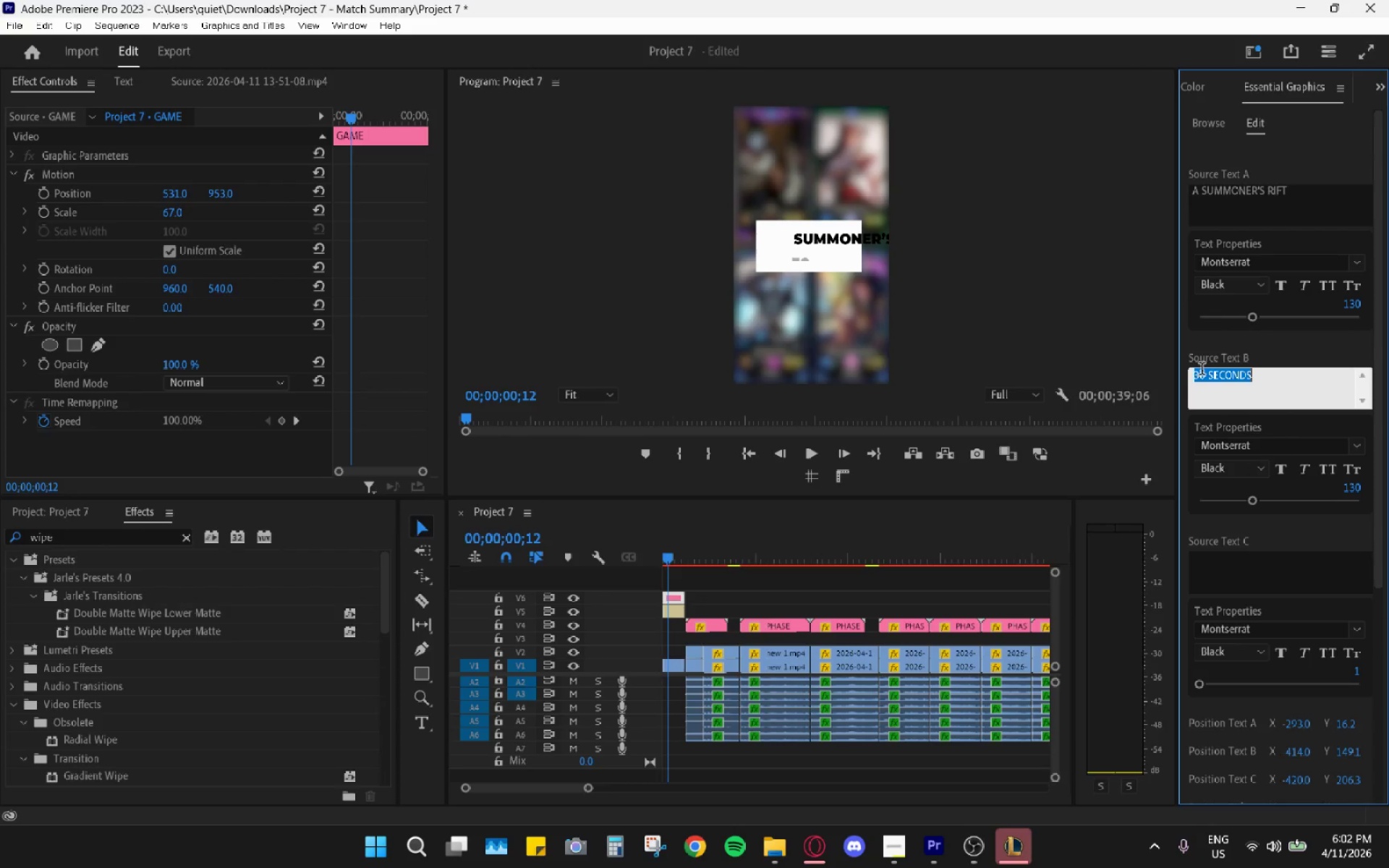 
left_click([1193, 374])
 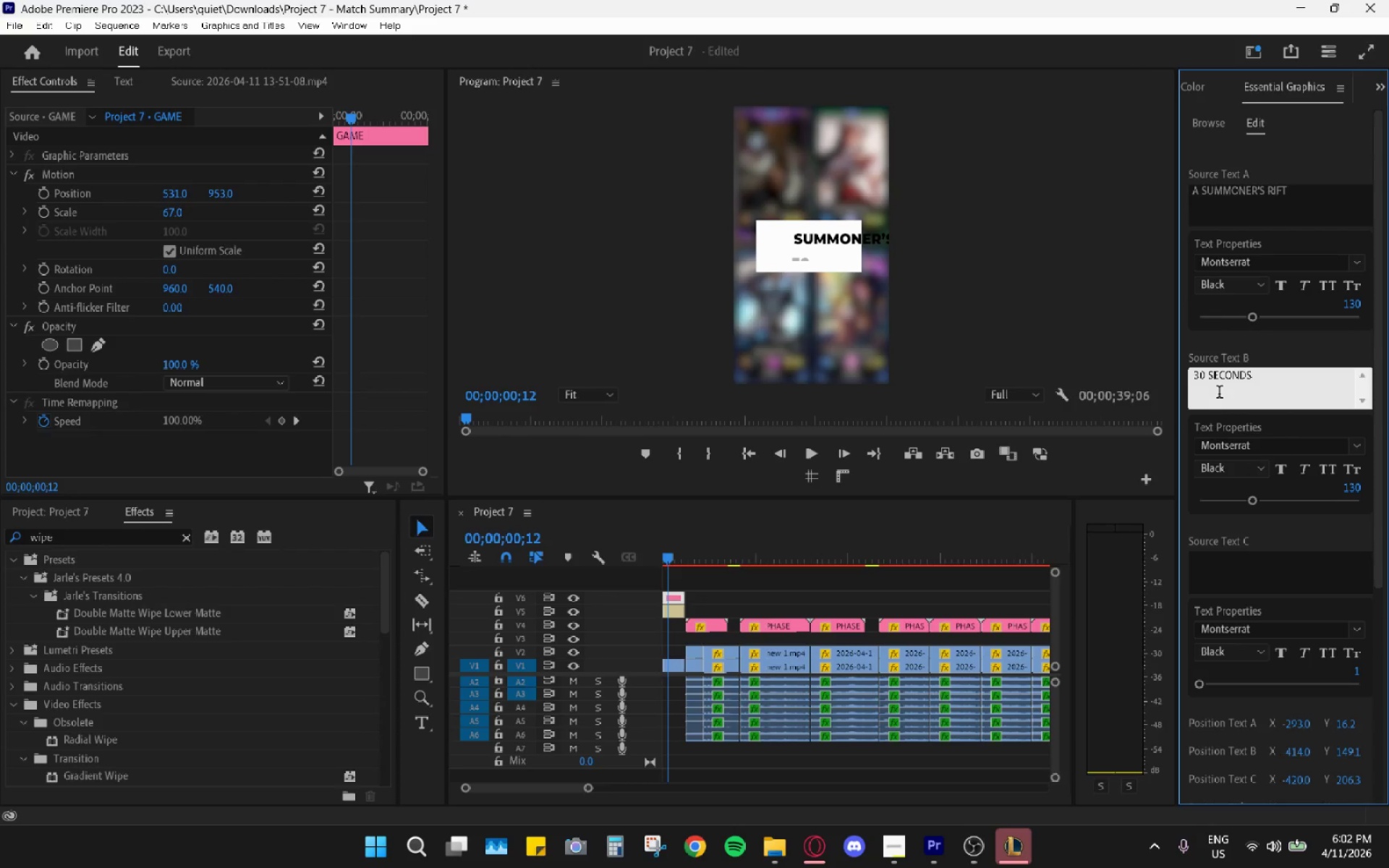 
type(MATCH IN )
 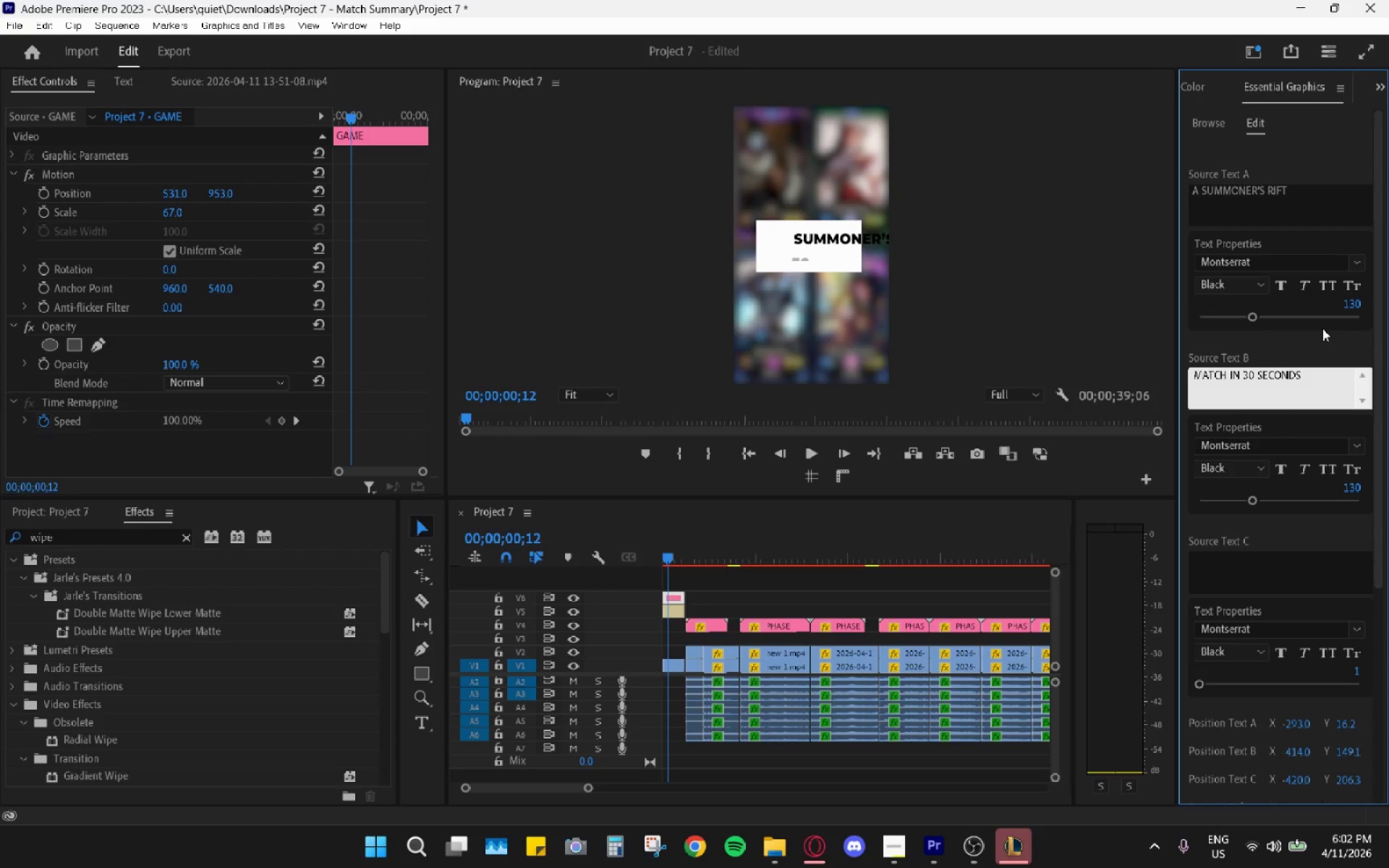 
left_click([1352, 306])
 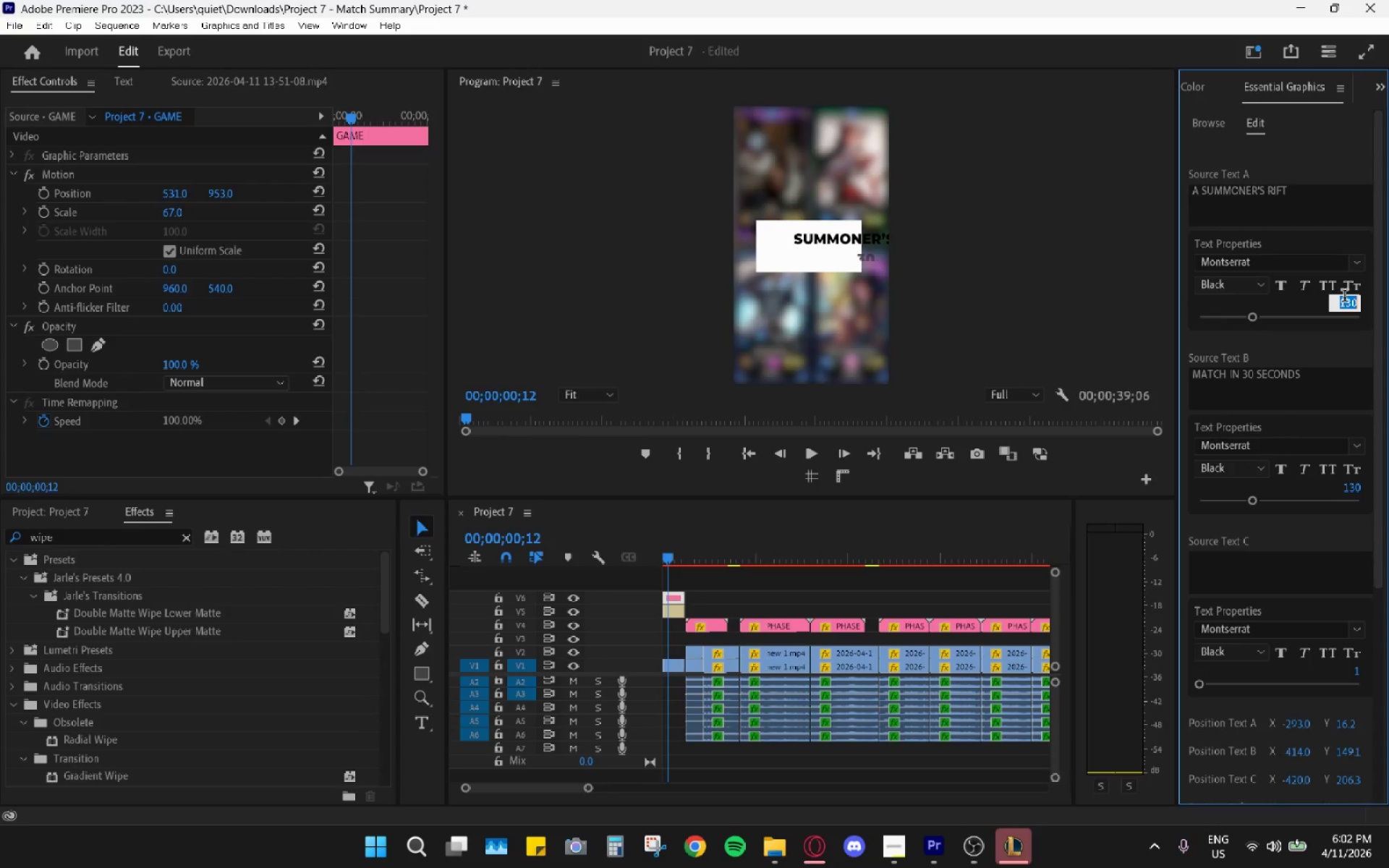 
key(Numpad1)
 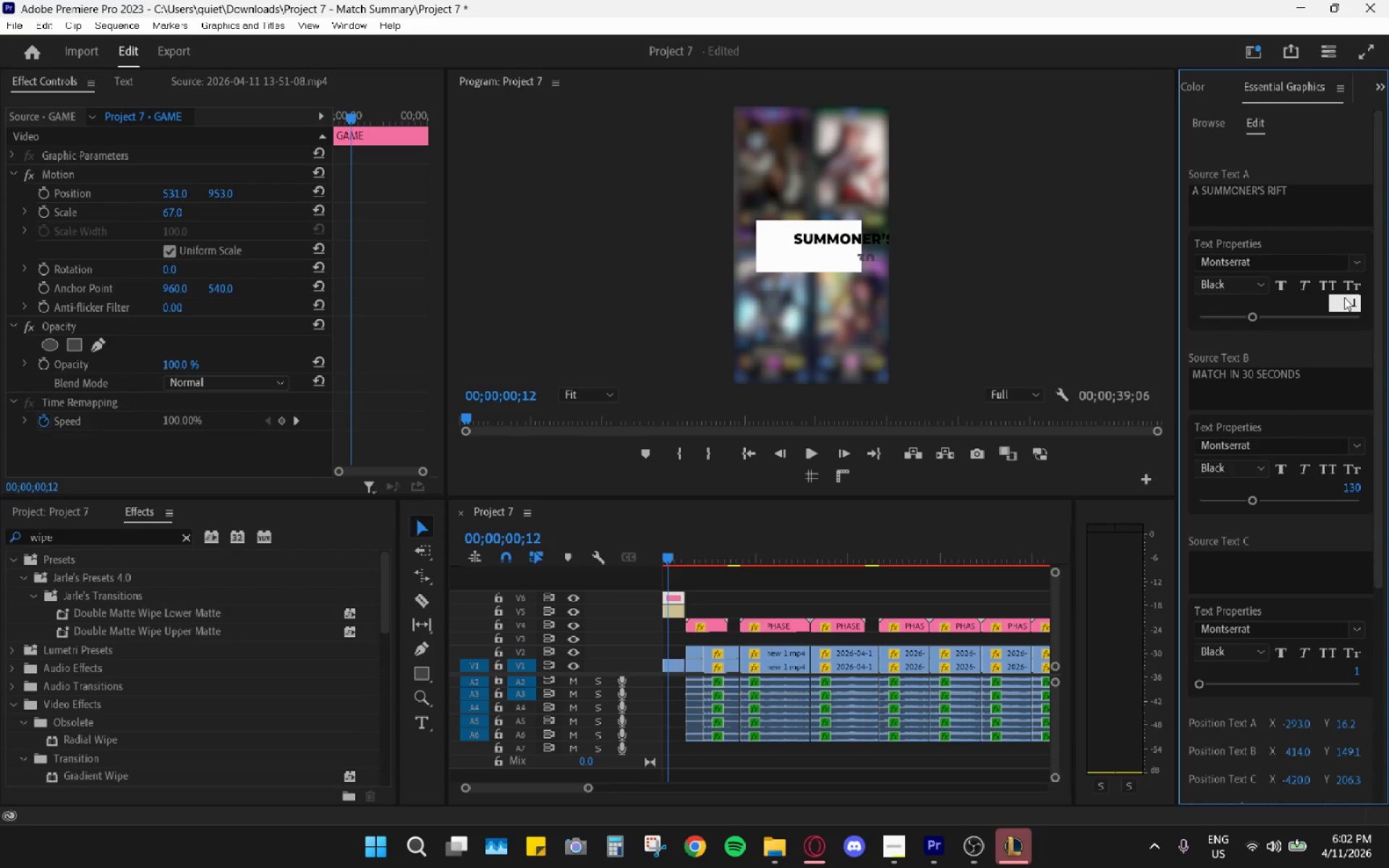 
key(Numpad0)
 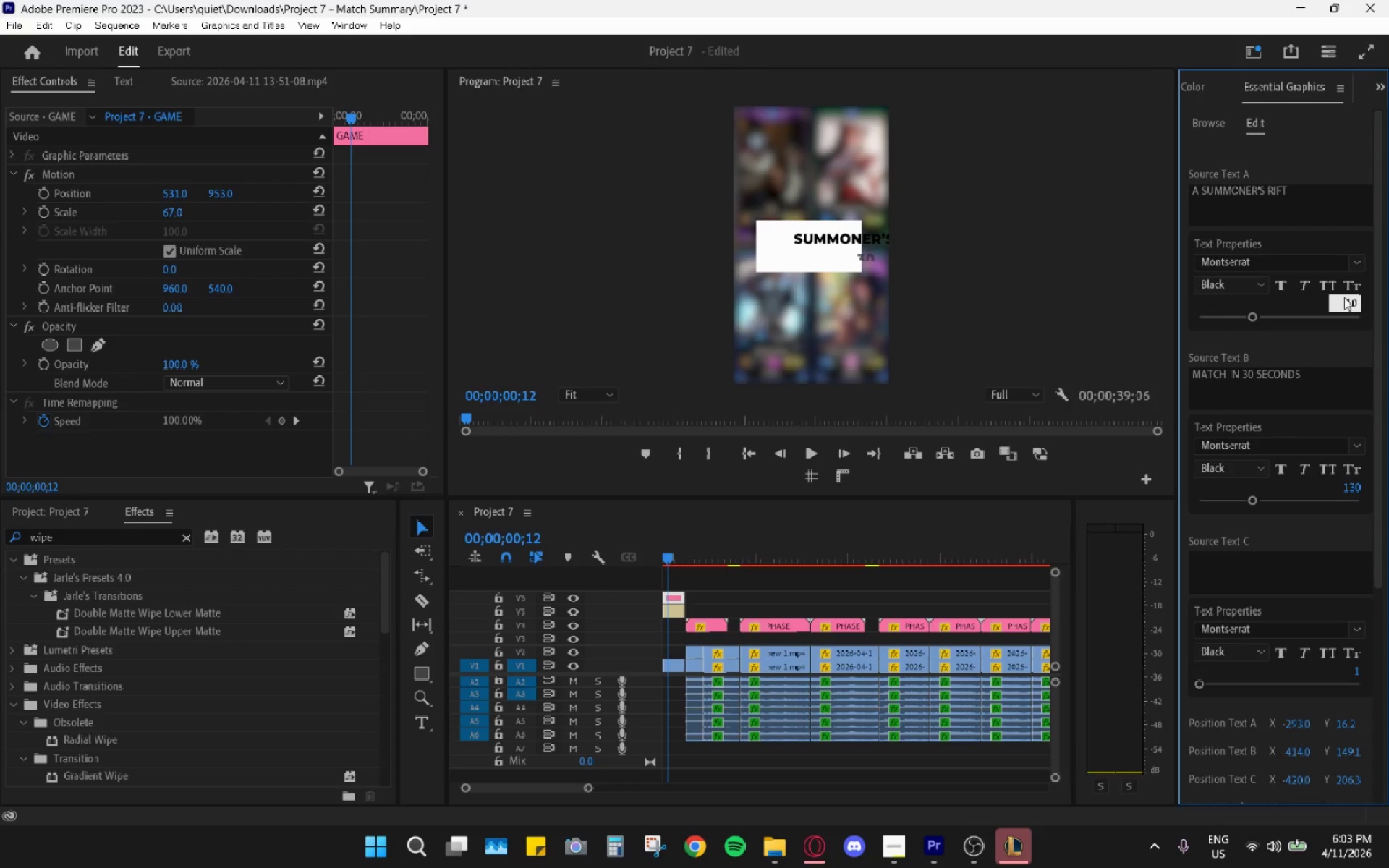 
key(Numpad0)
 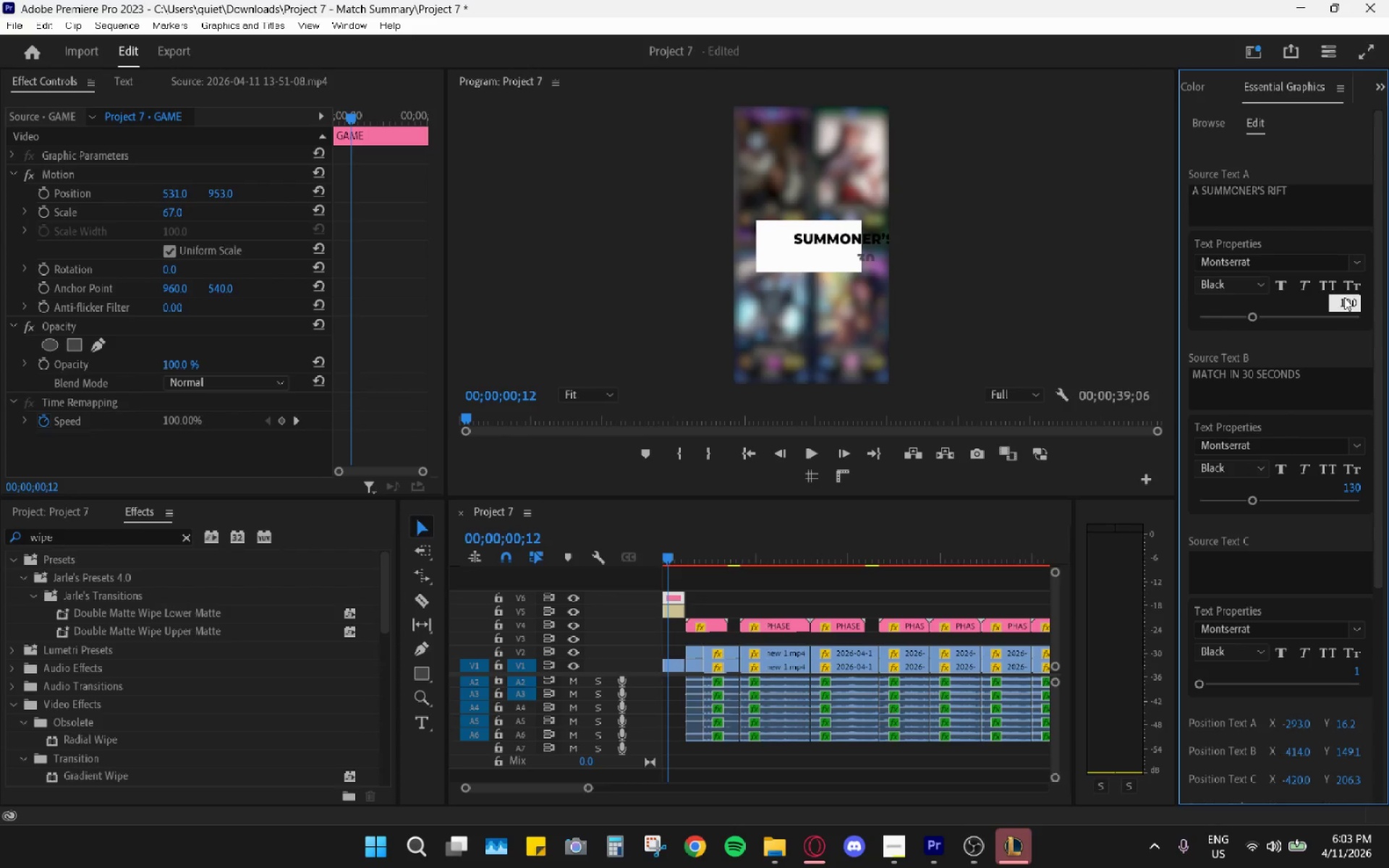 
key(Enter)
 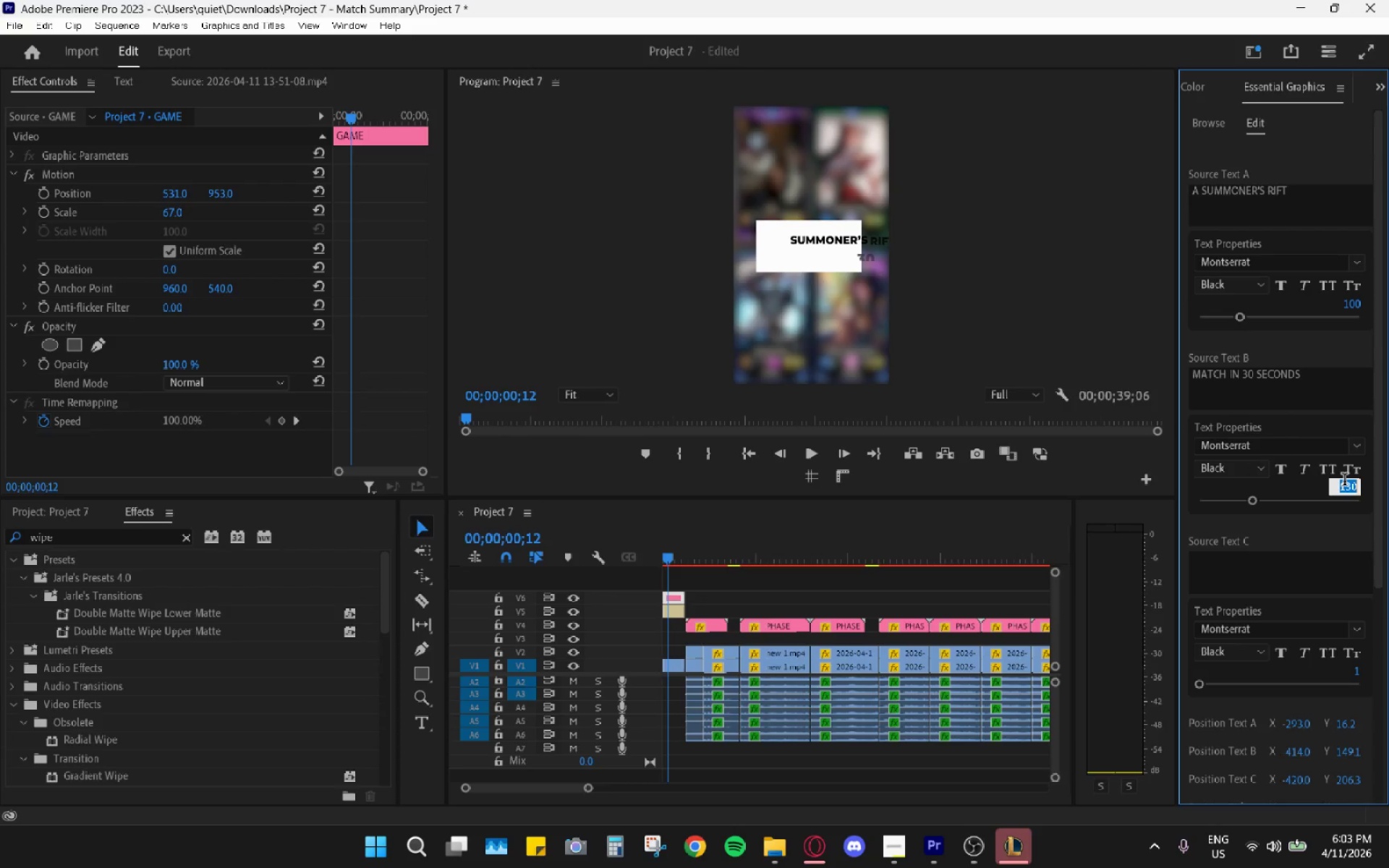 
key(Numpad1)
 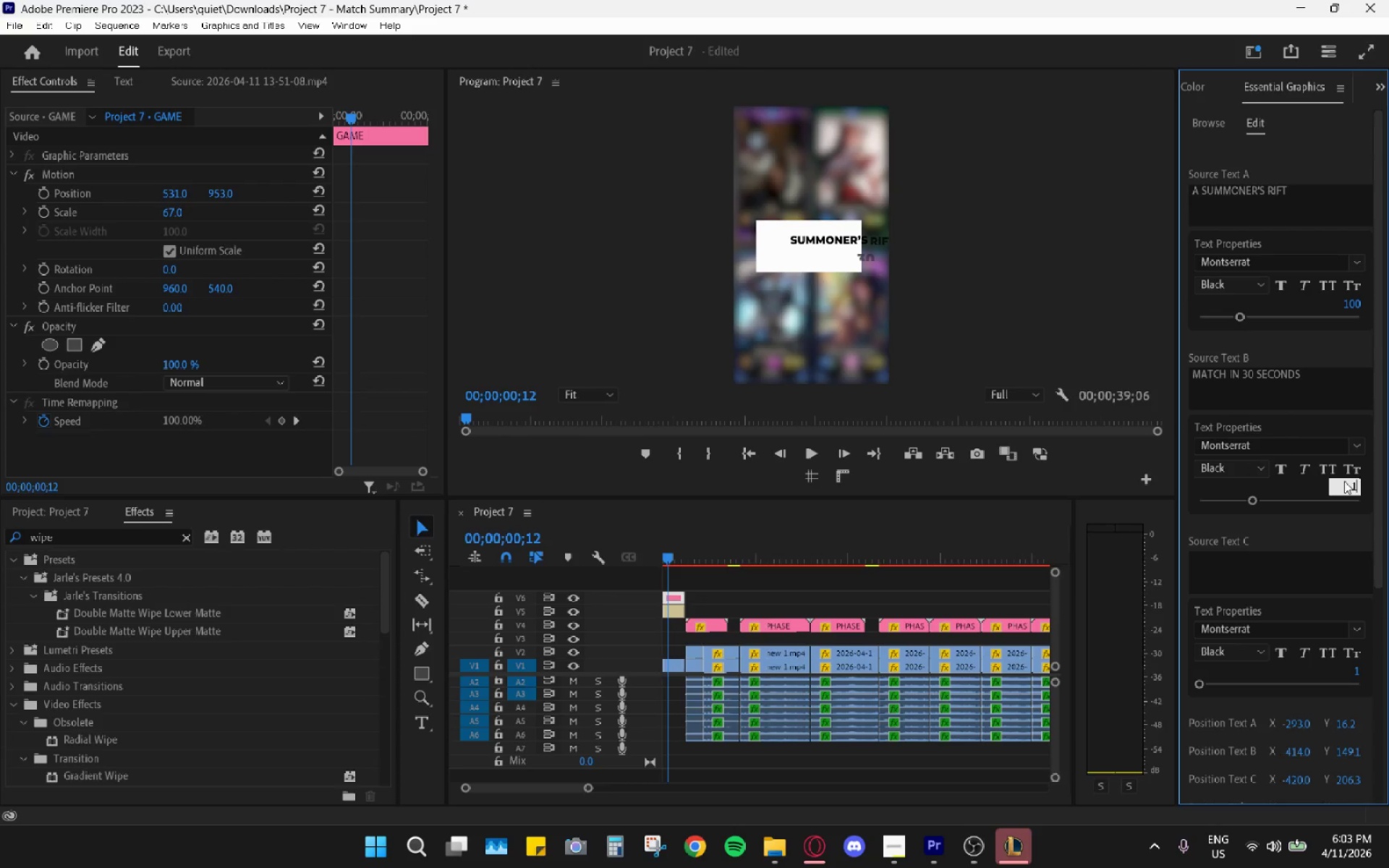 
key(Numpad0)
 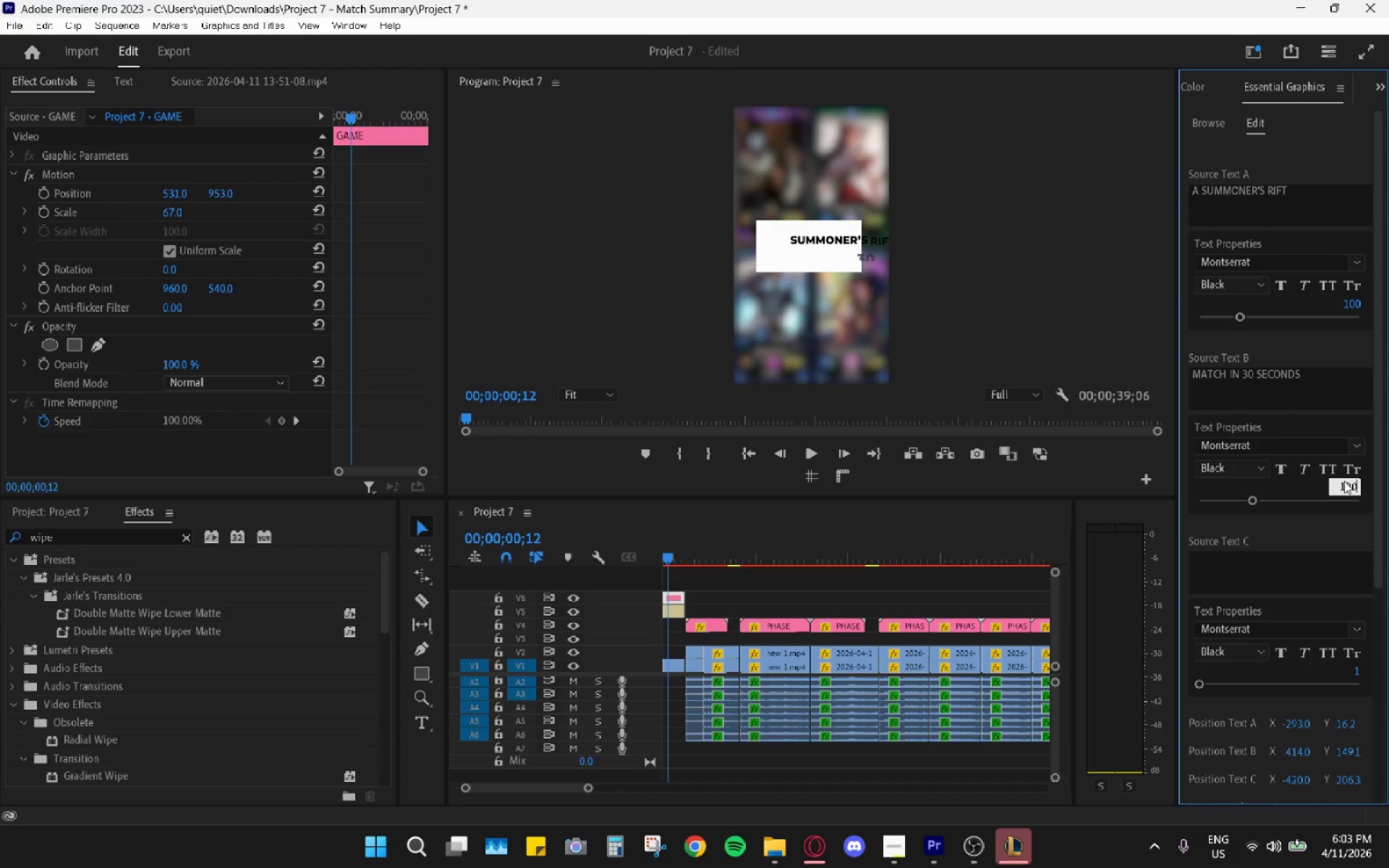 
key(Numpad0)
 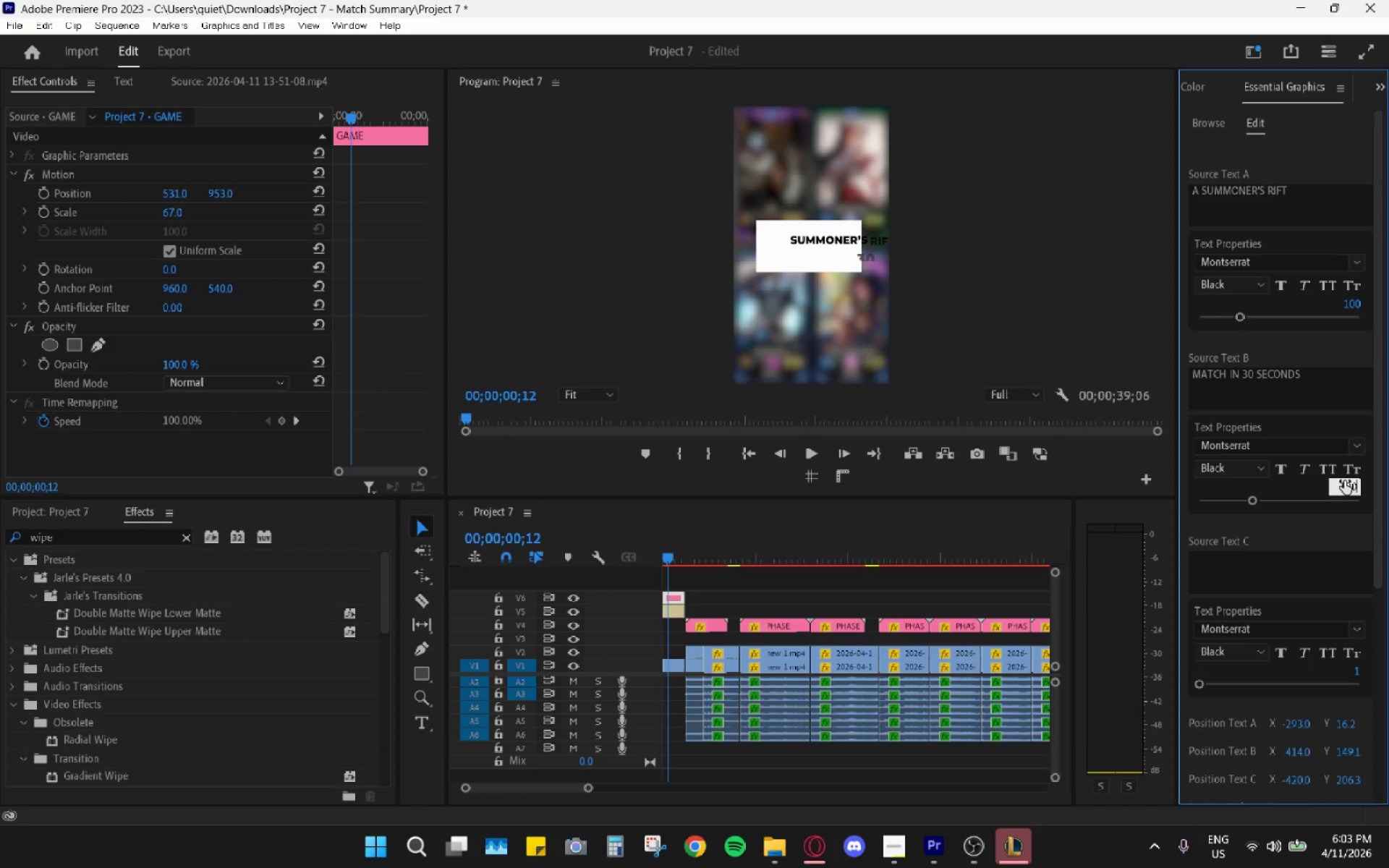 
key(Enter)
 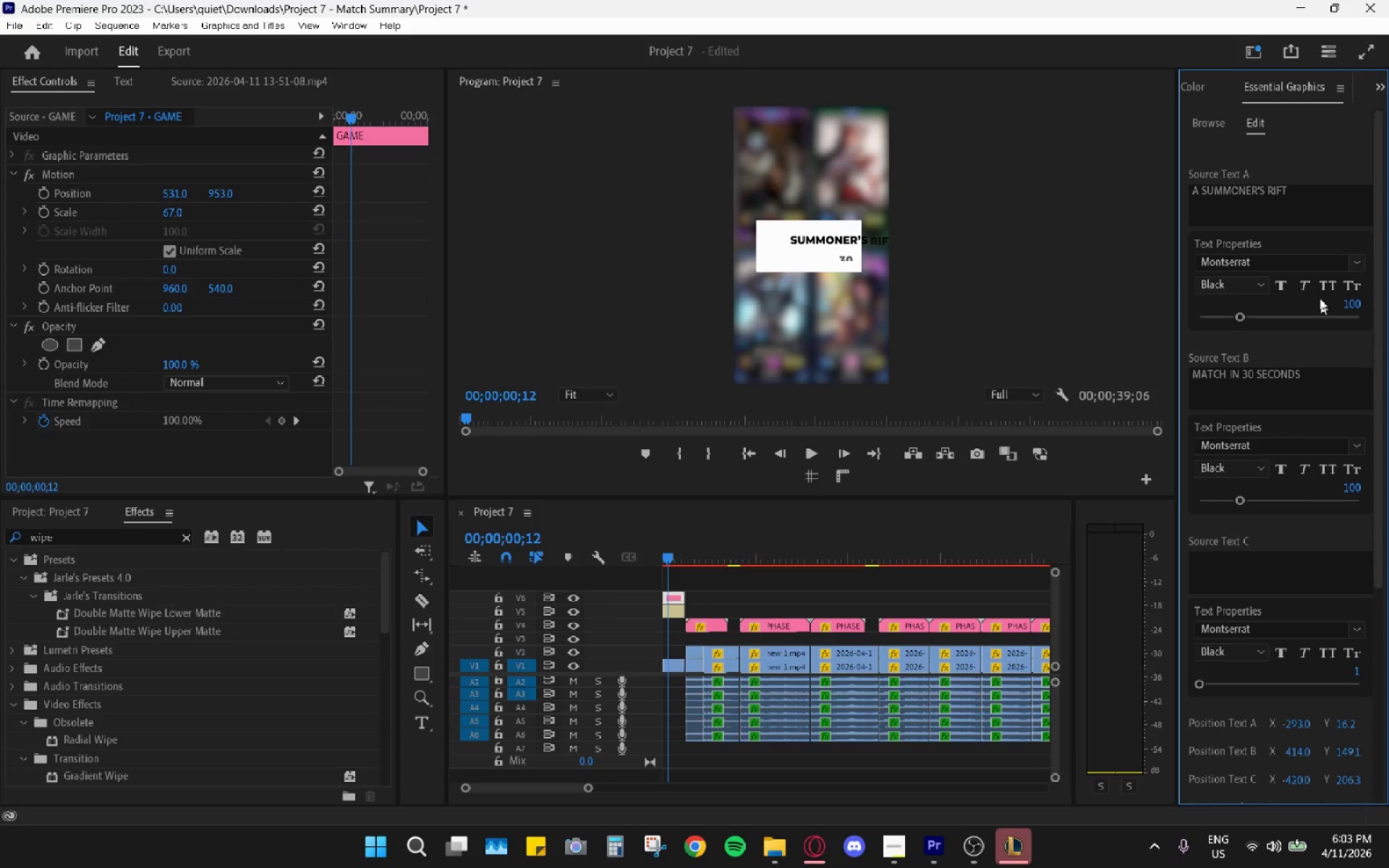 
left_click_drag(start_coordinate=[1295, 720], to_coordinate=[1054, 746])
 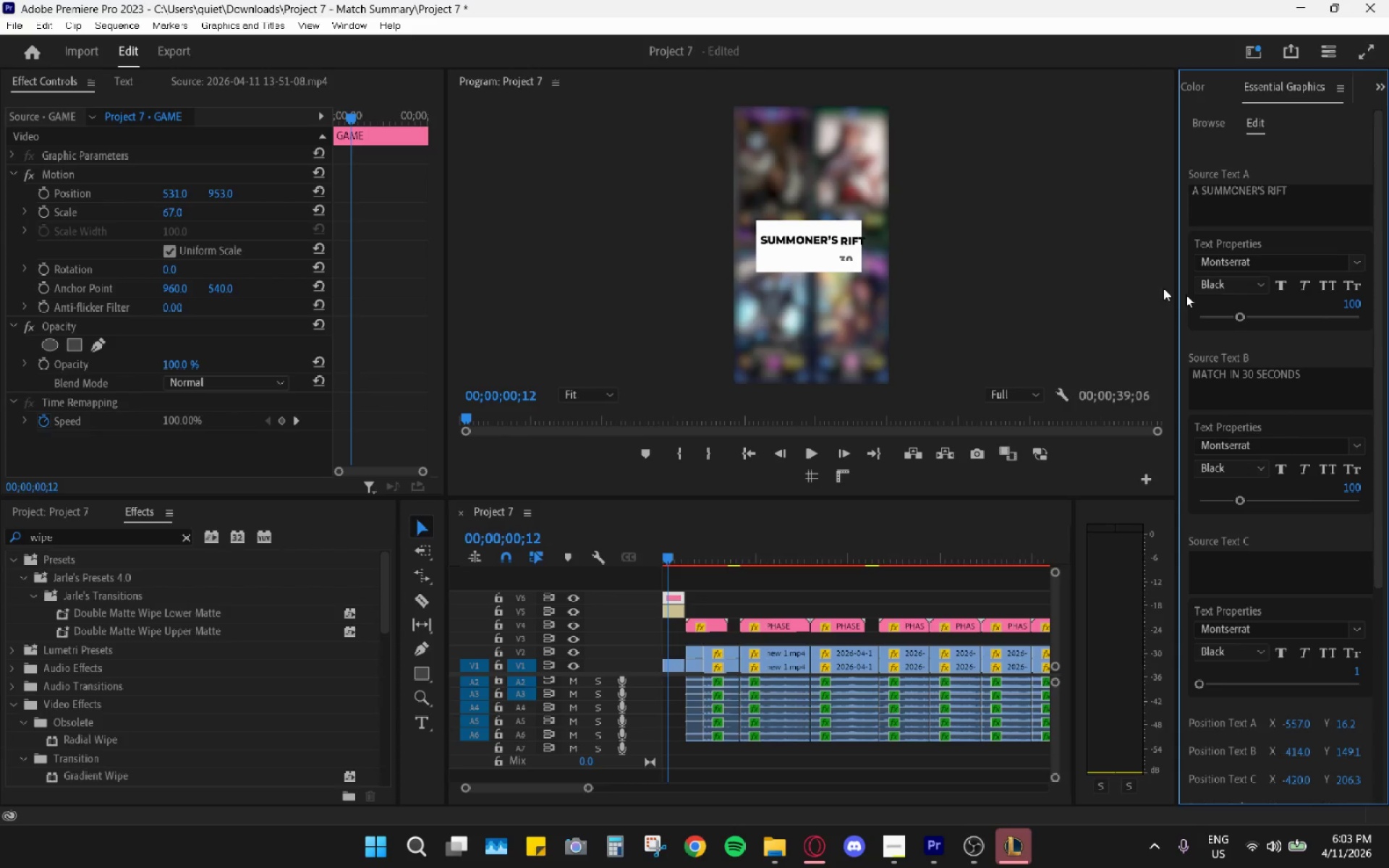 
key(Space)
 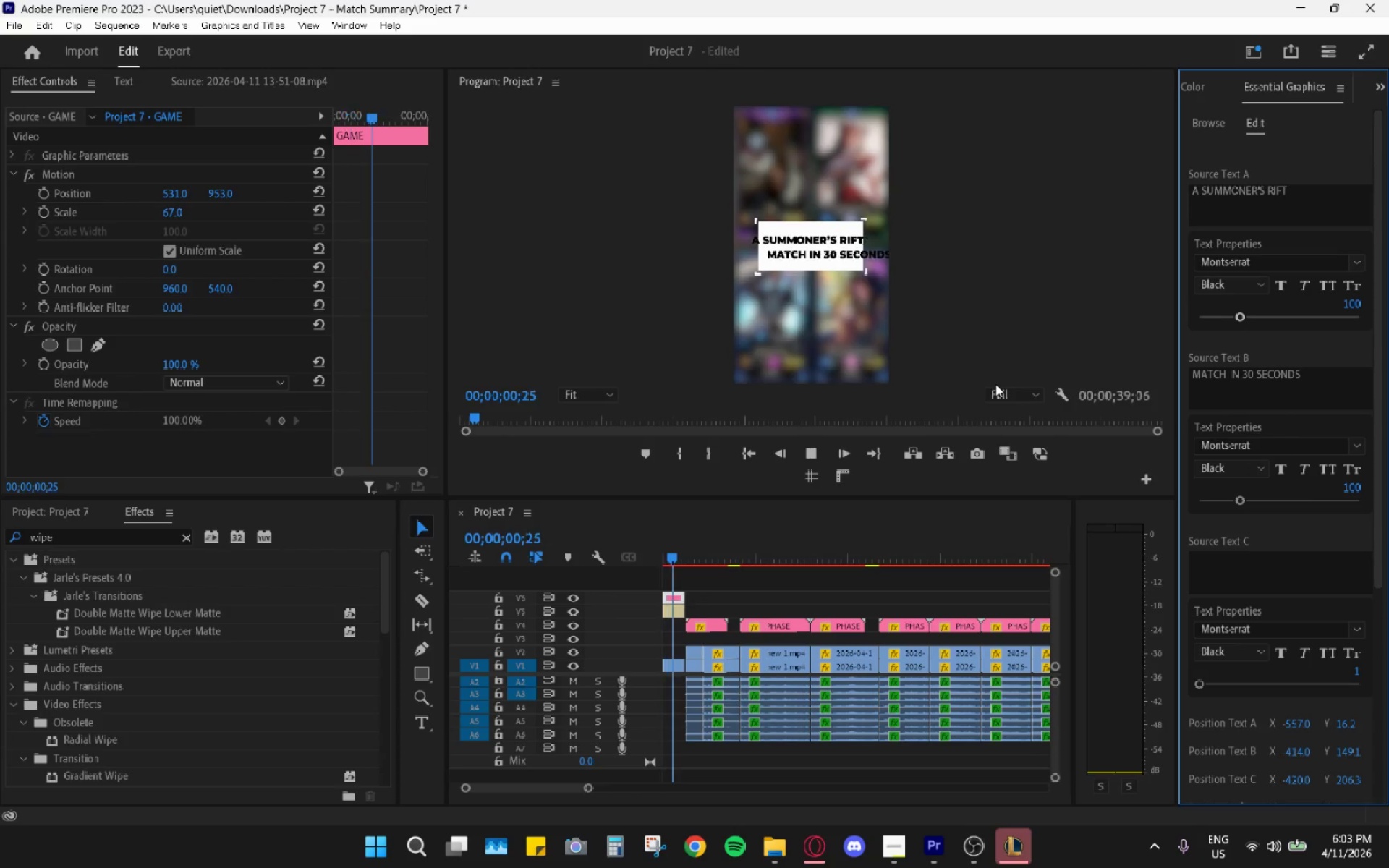 
key(Space)
 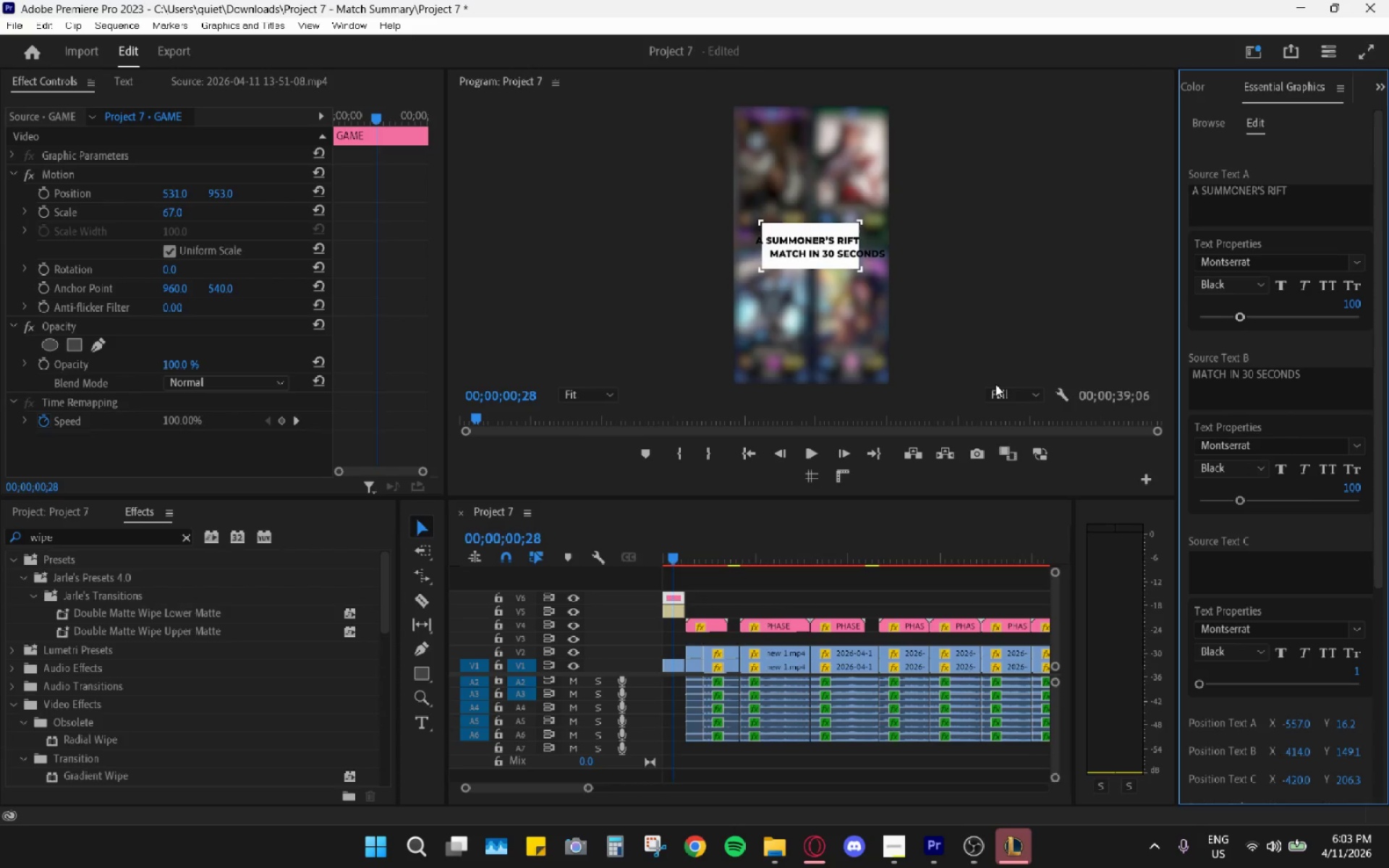 
key(Space)
 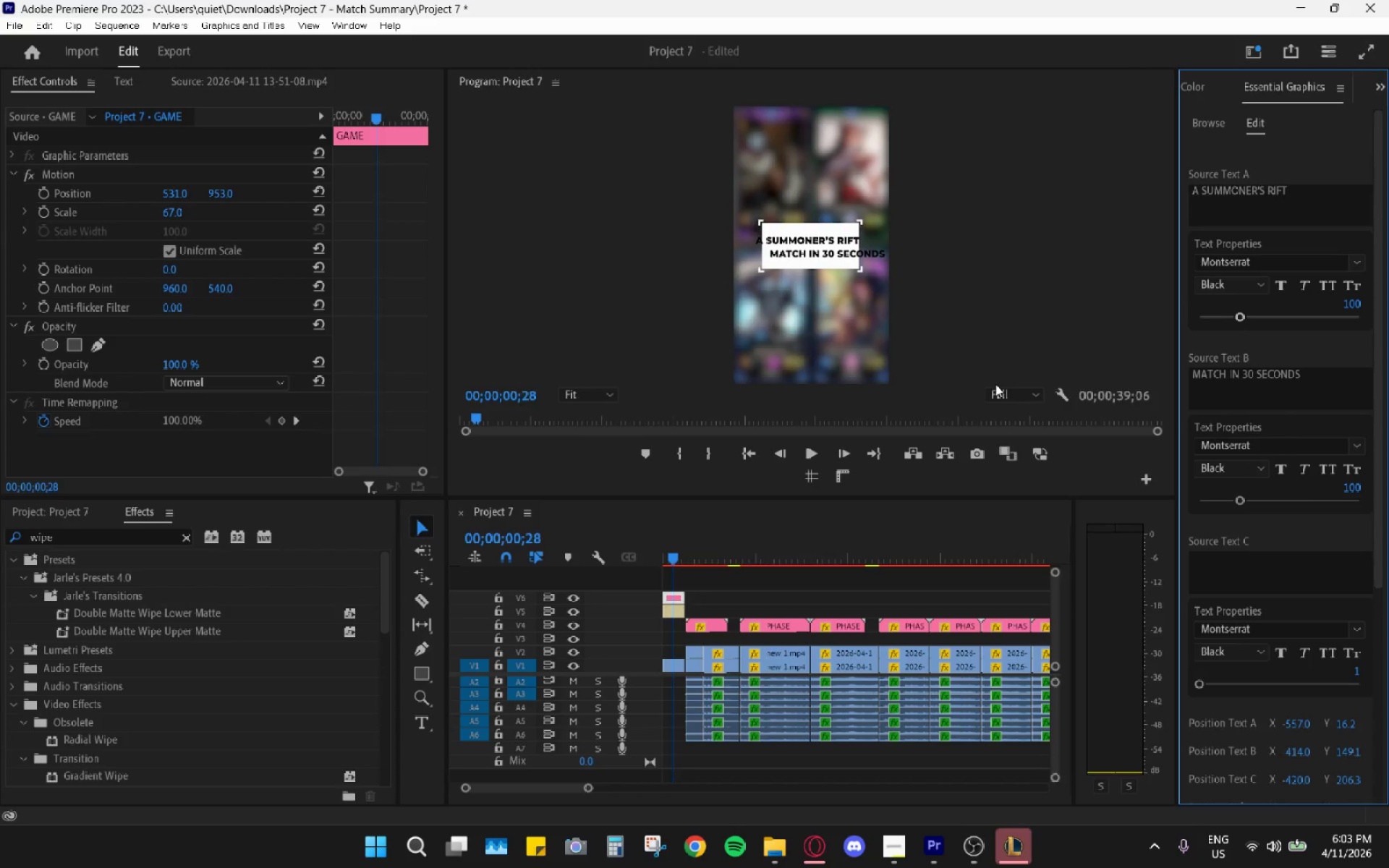 
key(Space)
 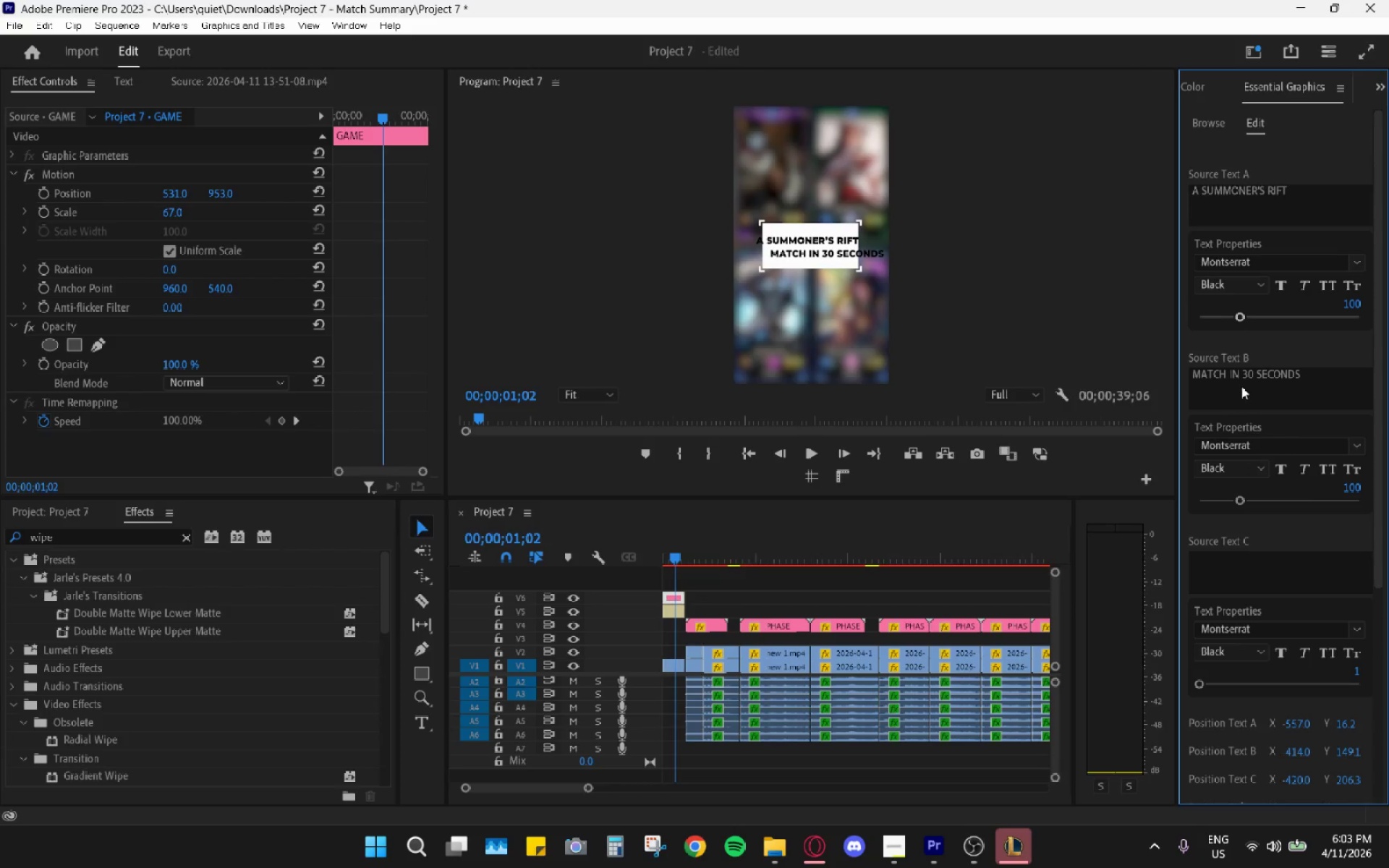 
left_click([1351, 305])
 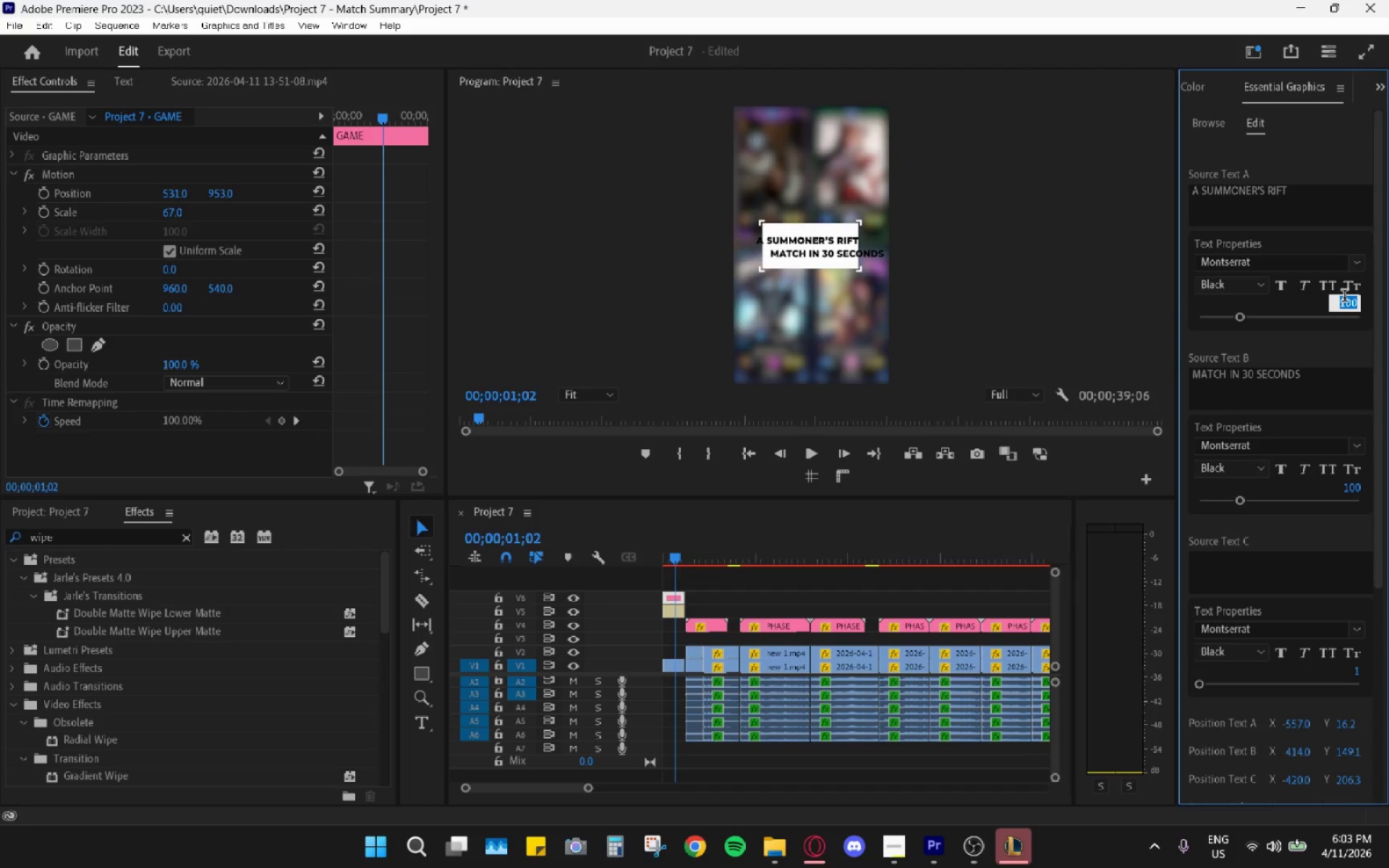 
key(Numpad8)
 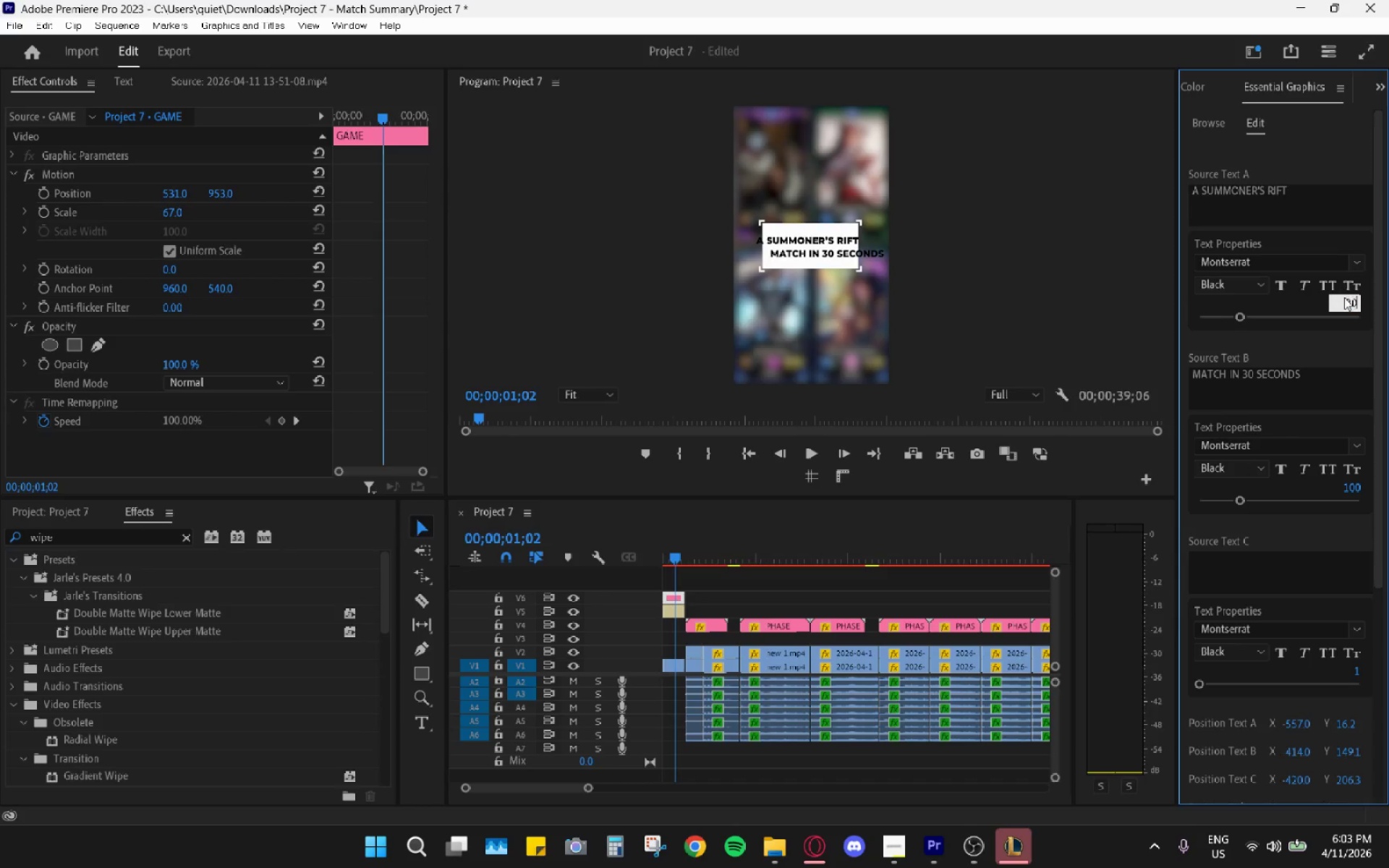 
key(Numpad0)
 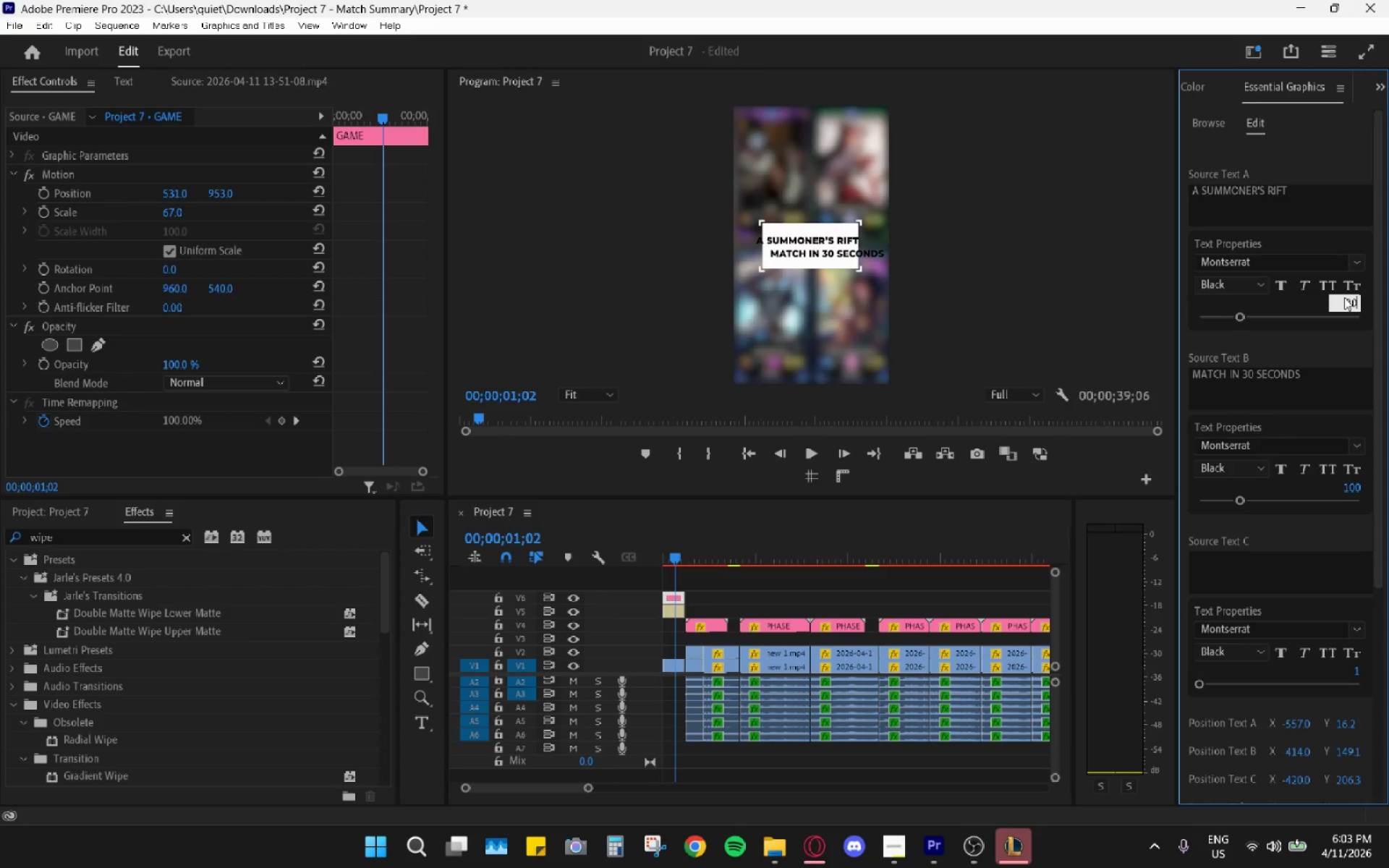 
key(Enter)
 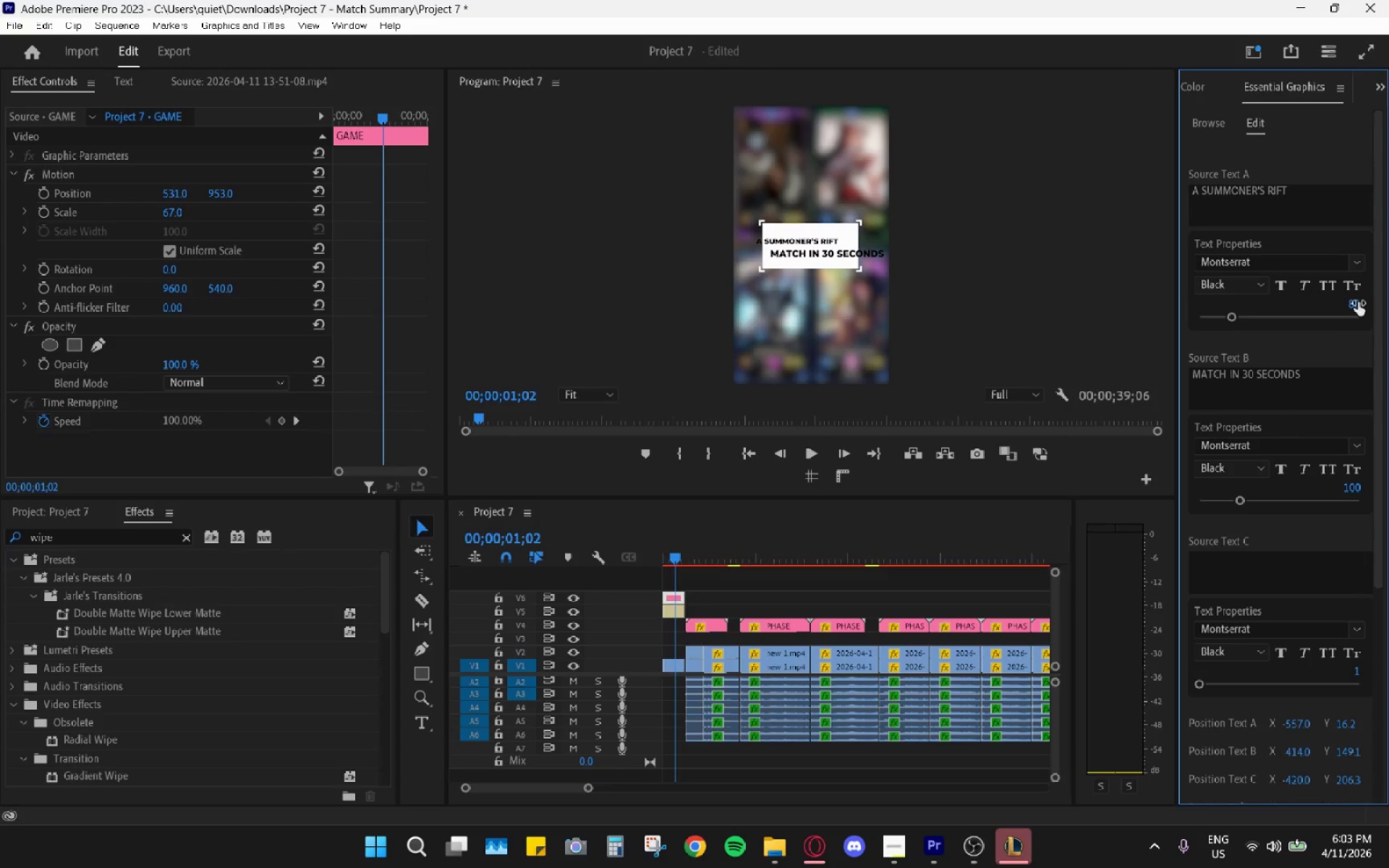 
key(Numpad9)
 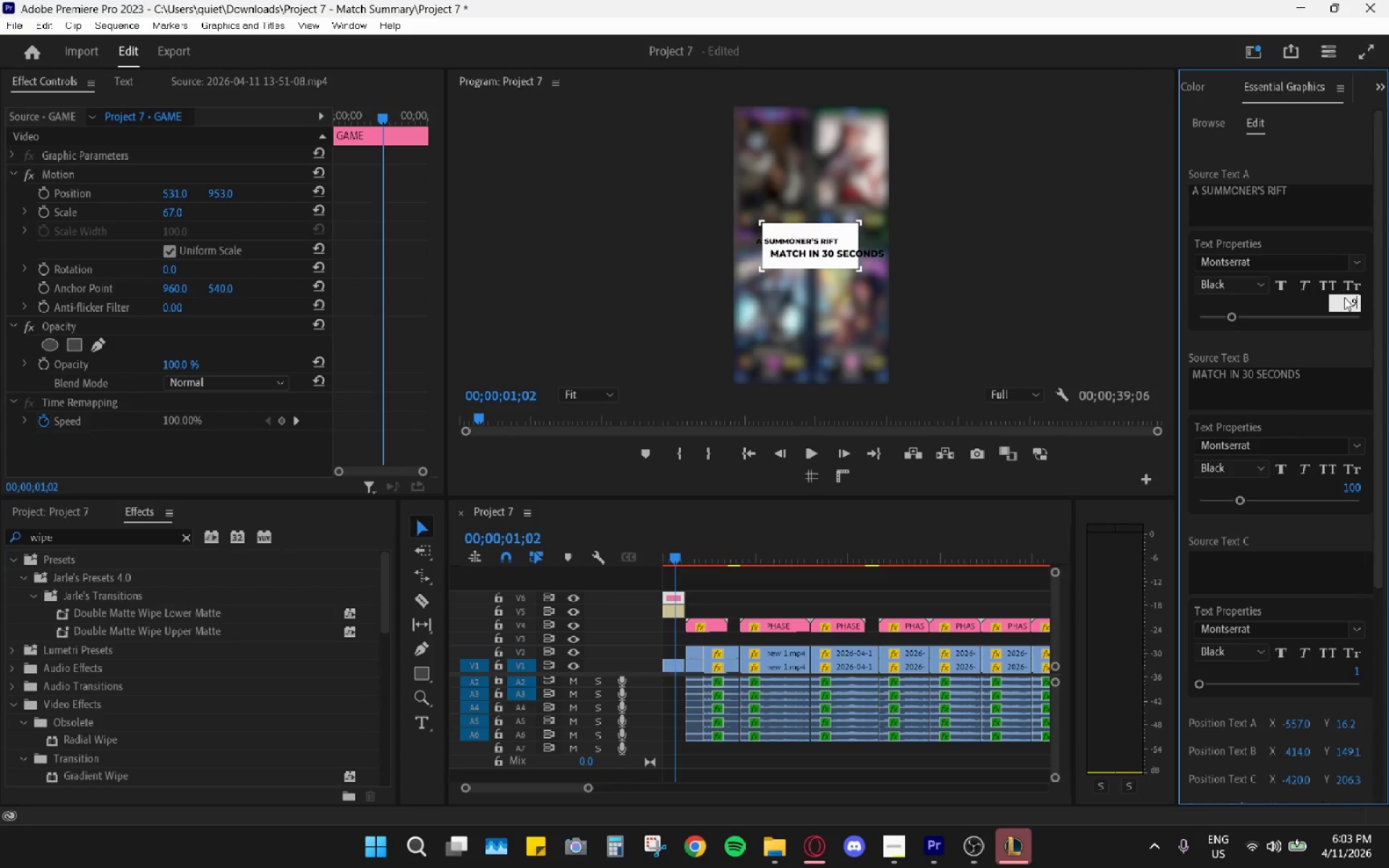 
key(Numpad0)
 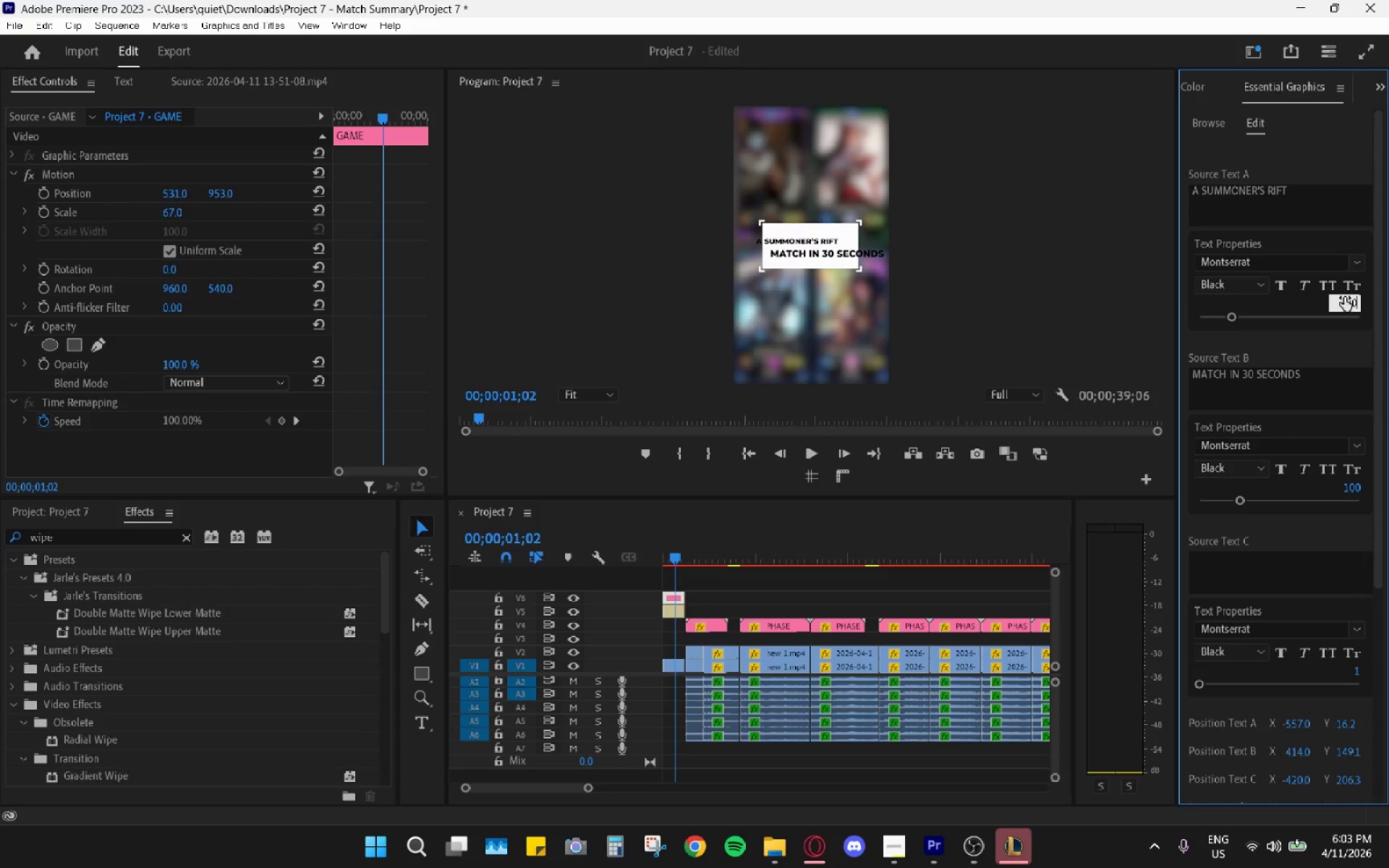 
key(Enter)
 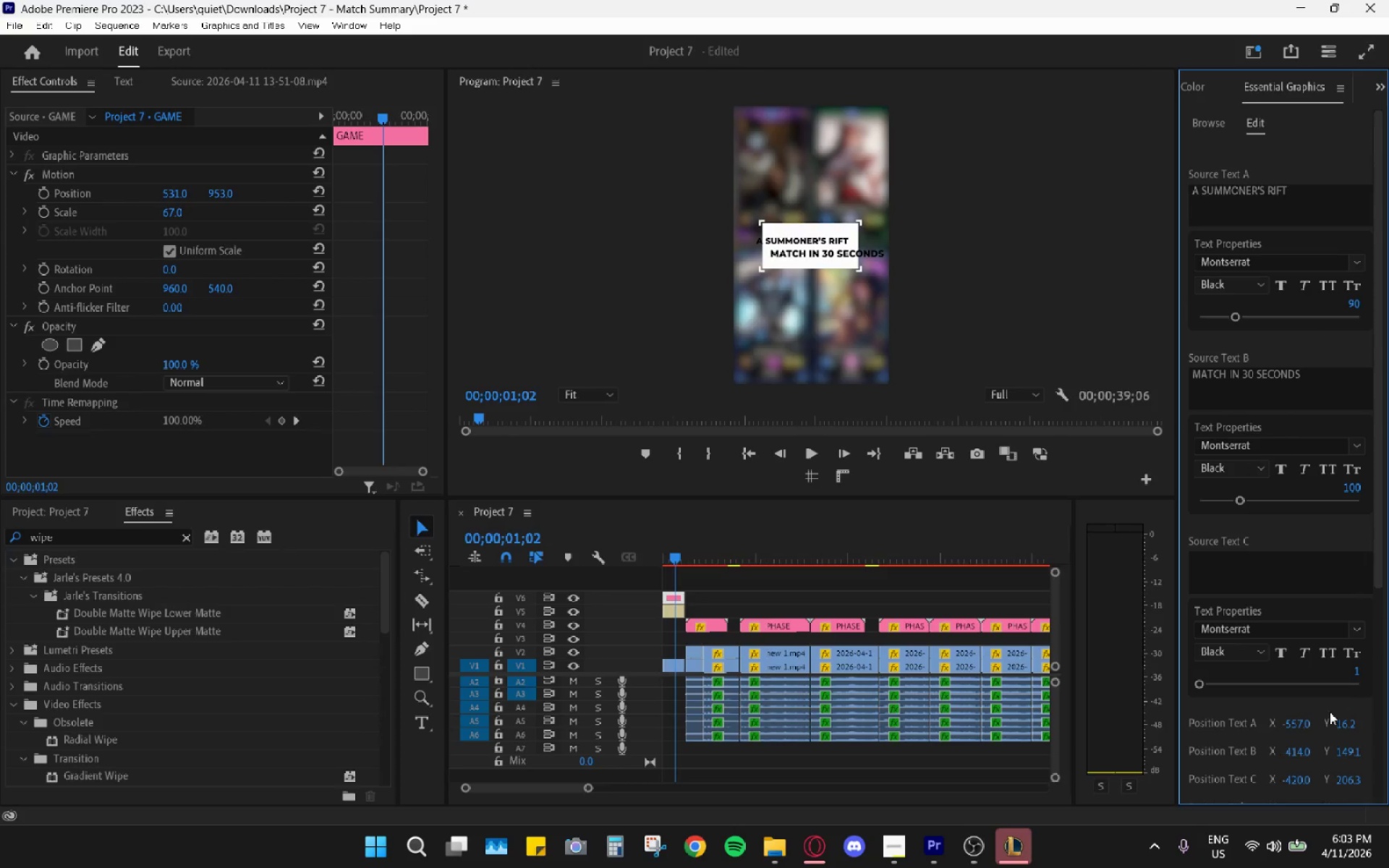 
left_click_drag(start_coordinate=[1347, 721], to_coordinate=[1330, 720])
 